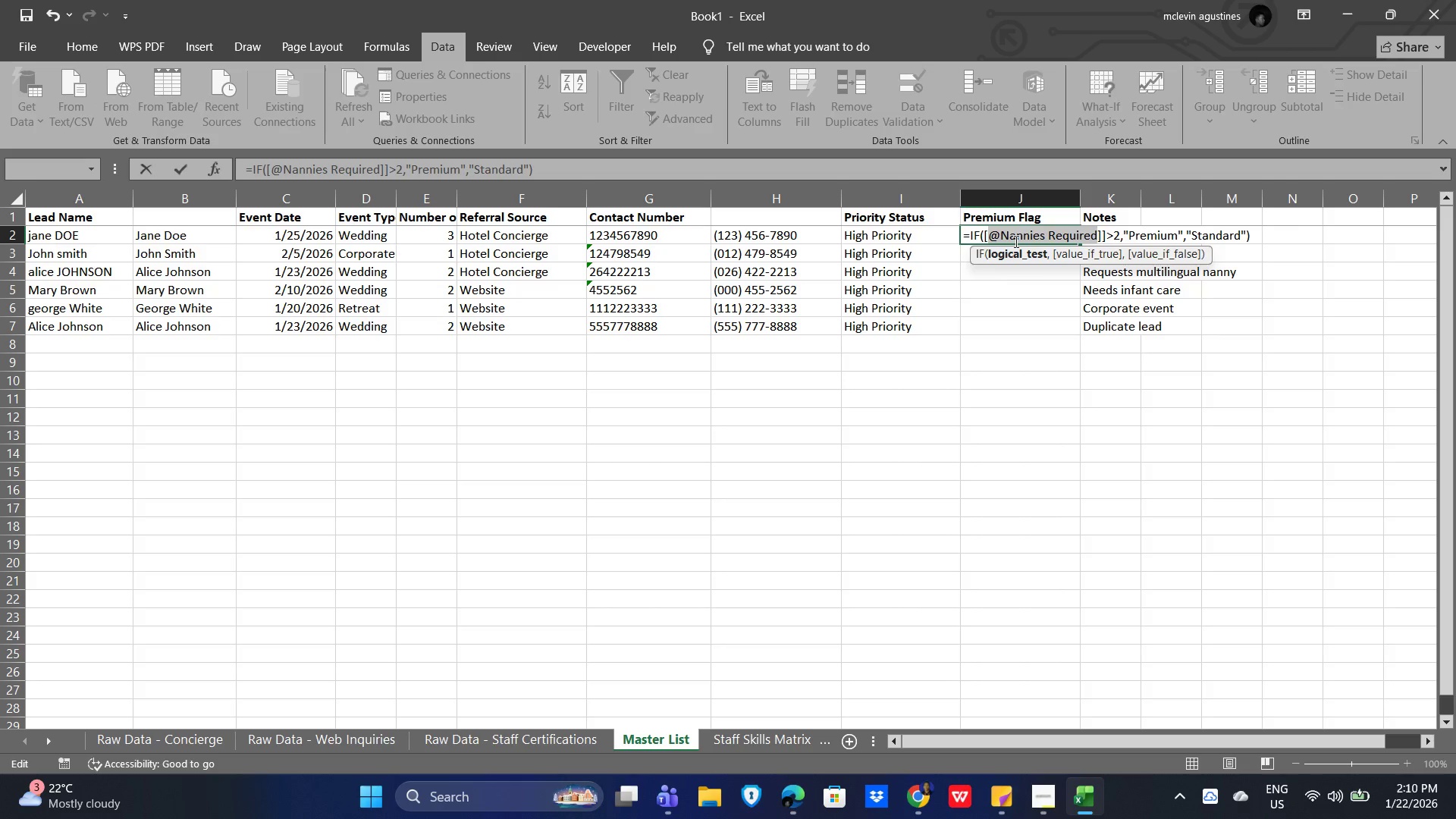 
key(Backspace)
 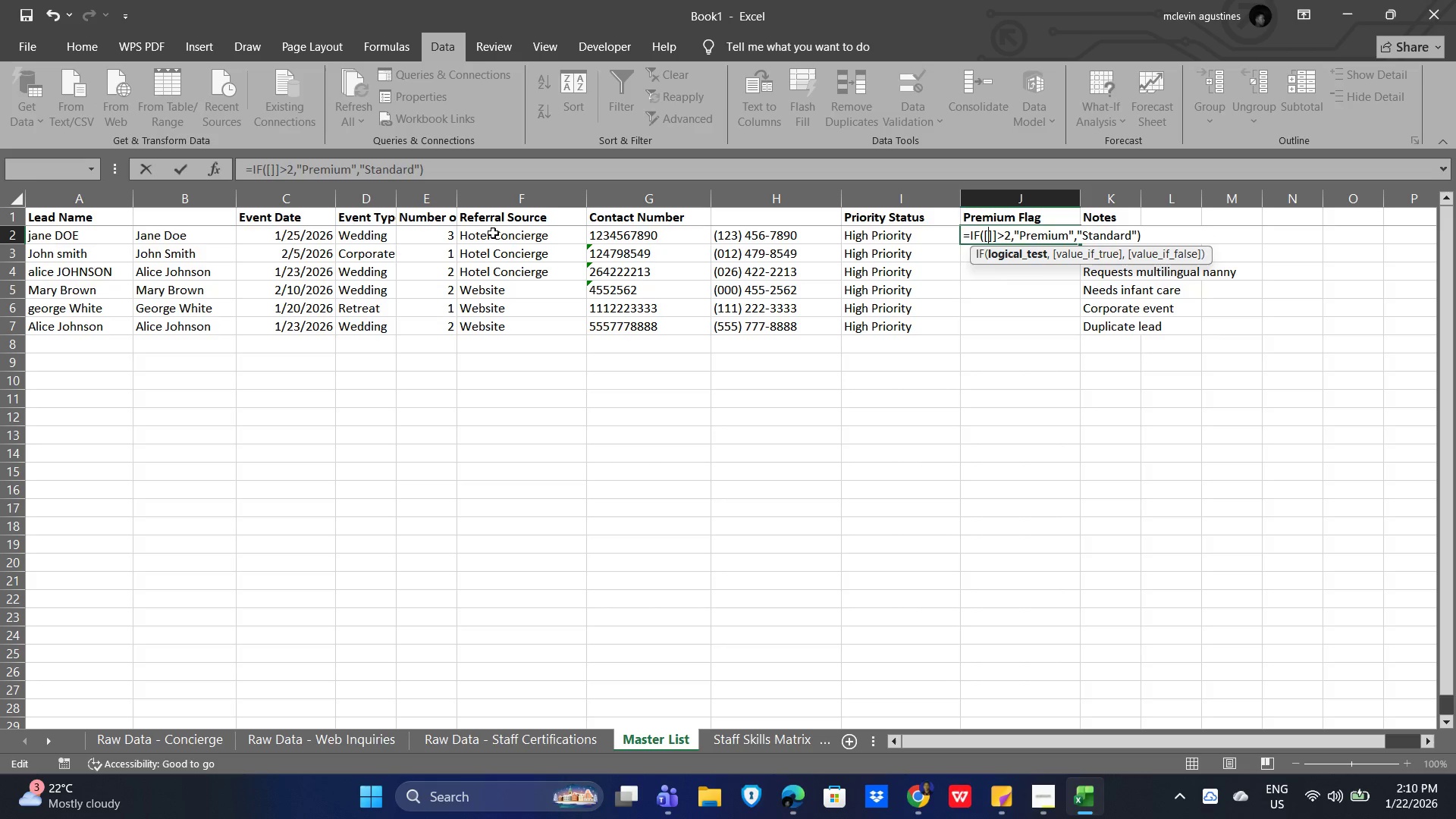 
left_click([425, 236])
 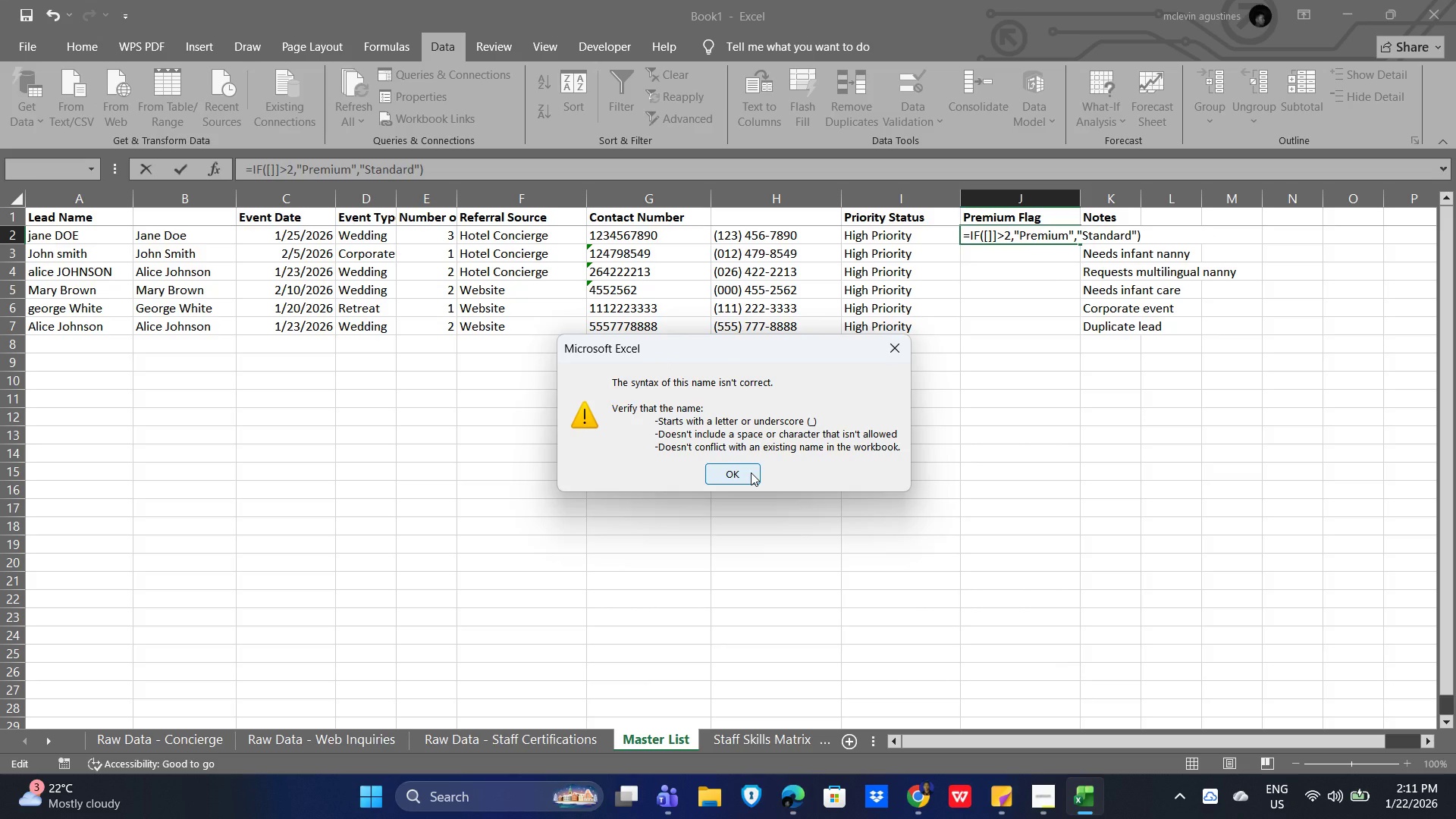 
wait(13.42)
 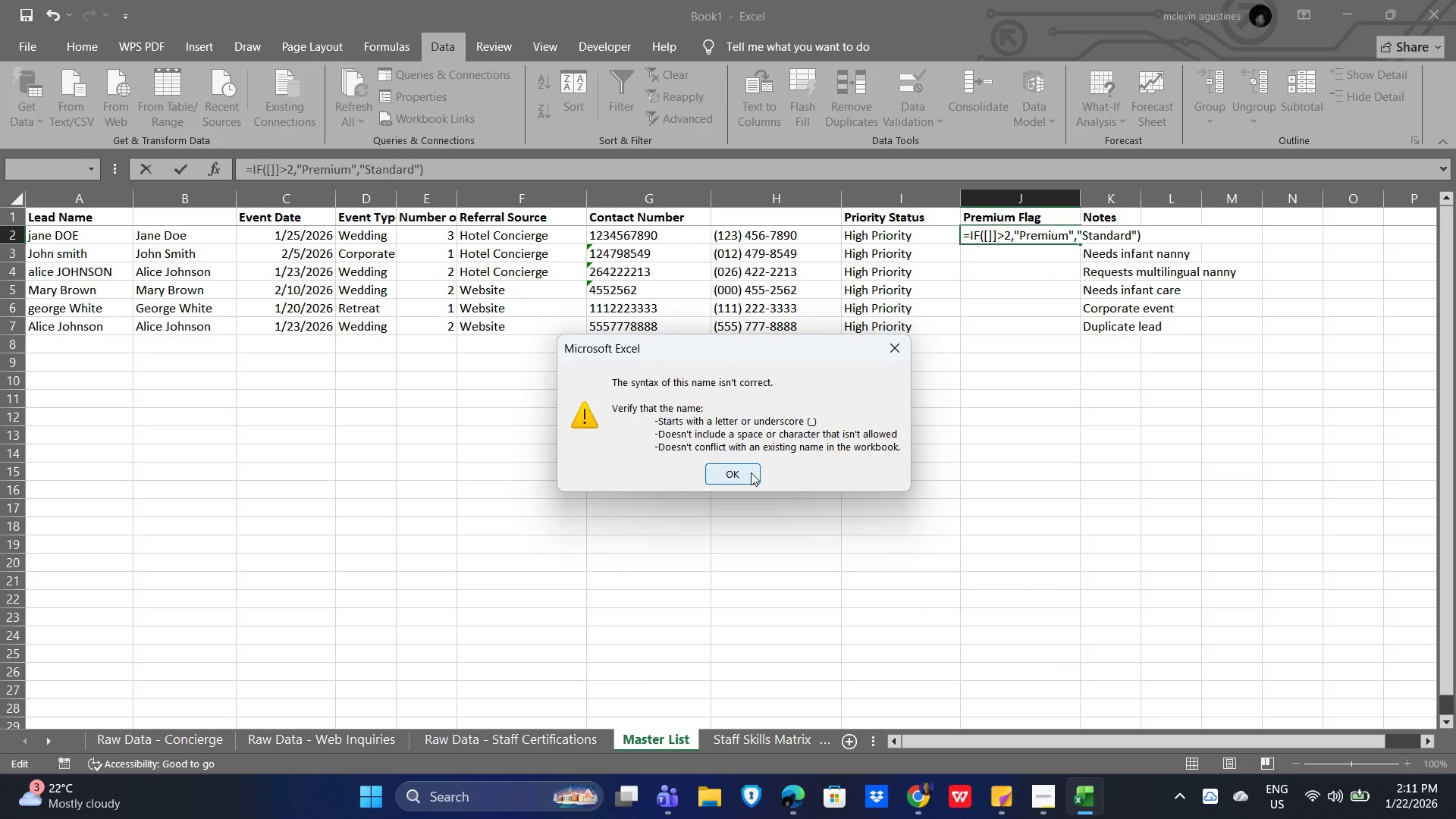 
left_click([747, 472])
 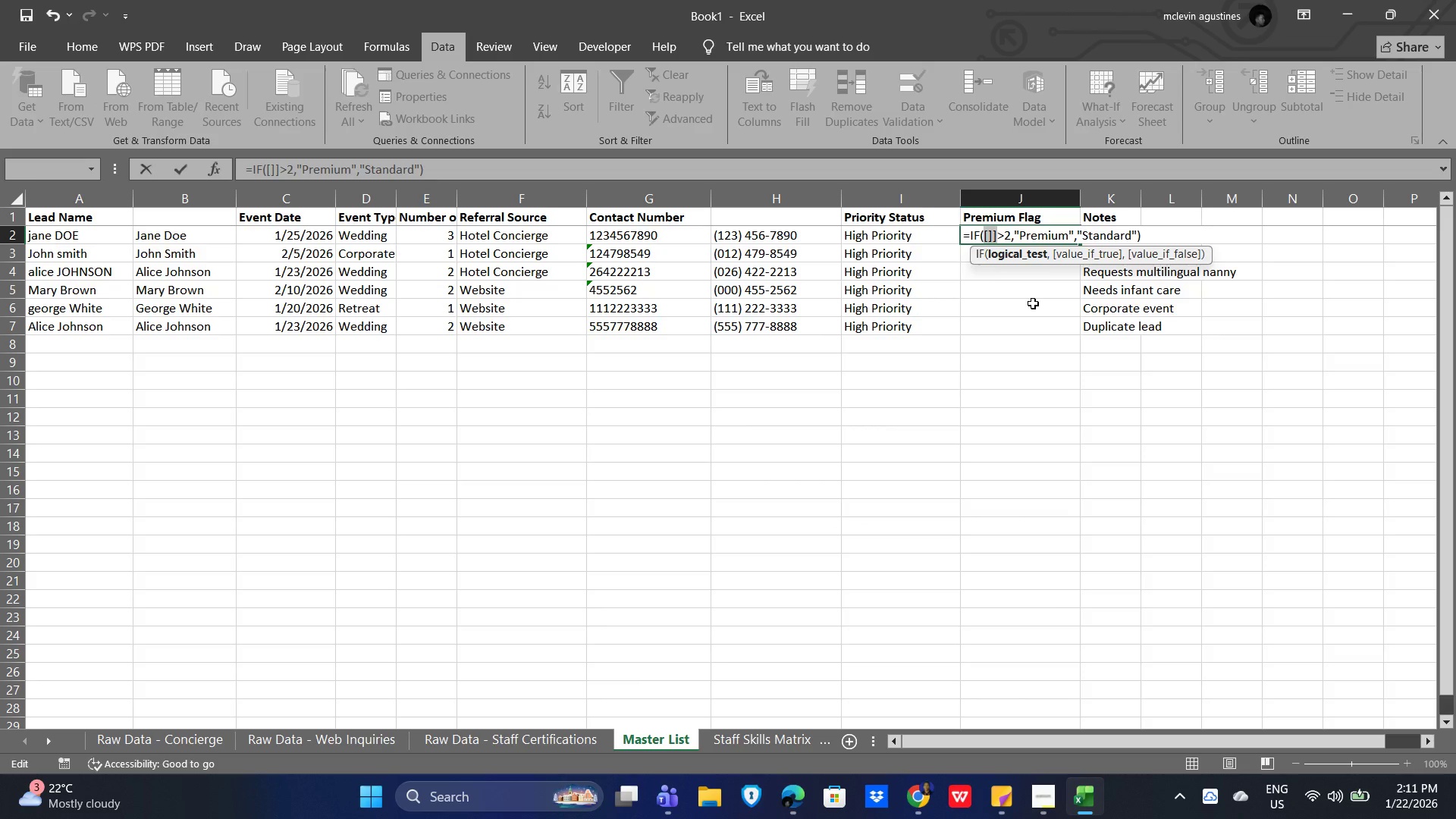 
wait(8.05)
 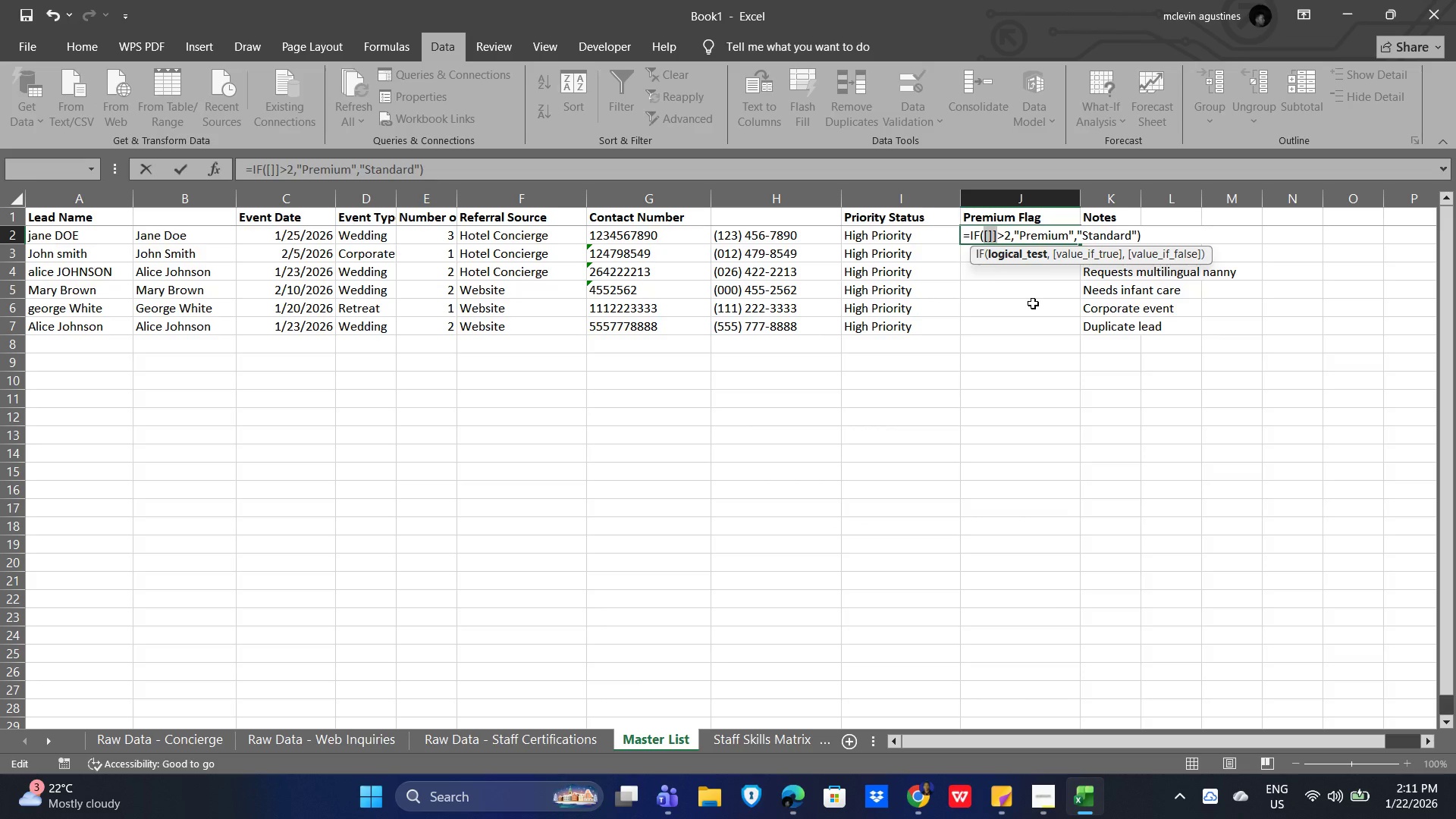 
key(Backspace)
 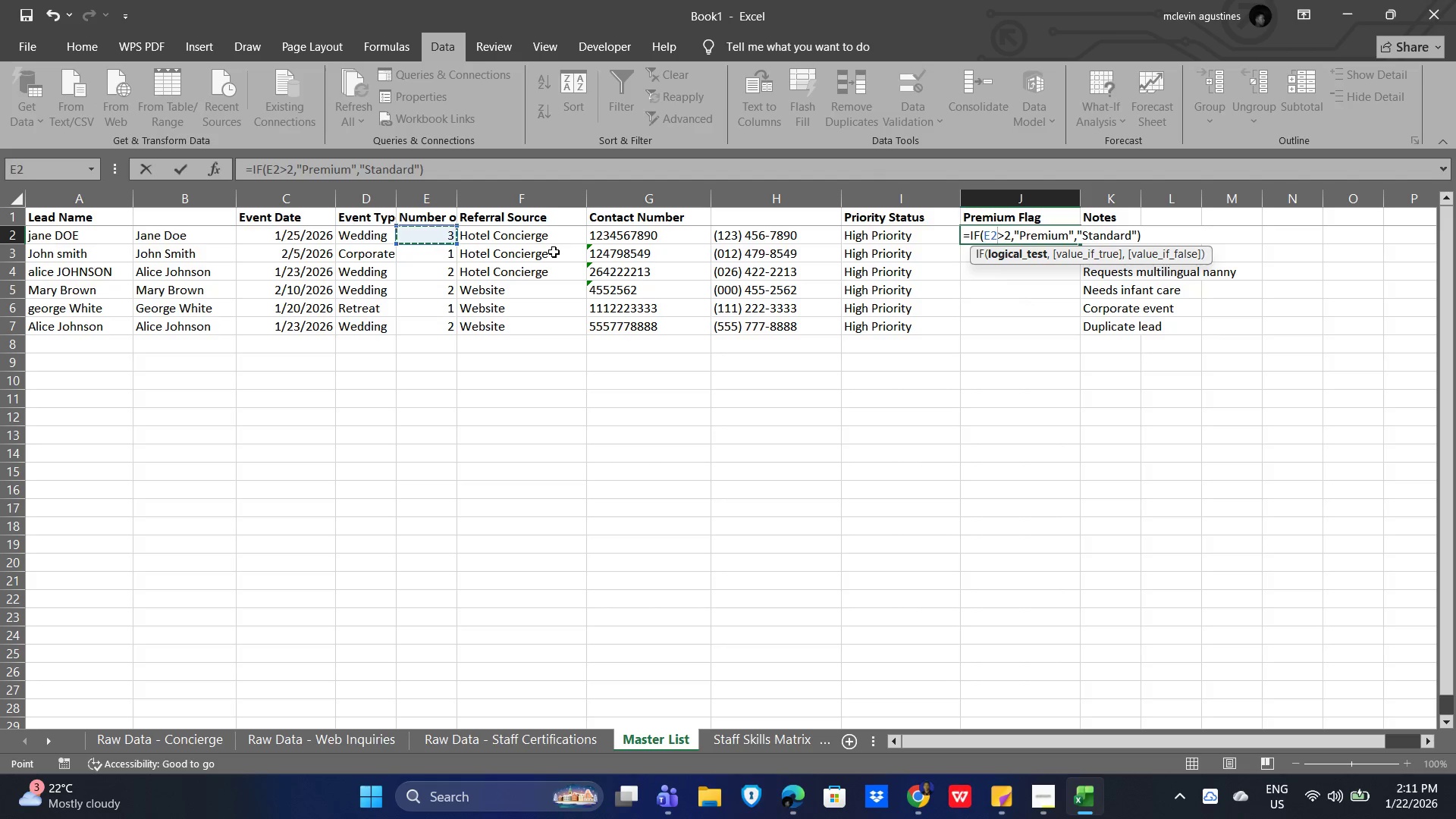 
wait(7.78)
 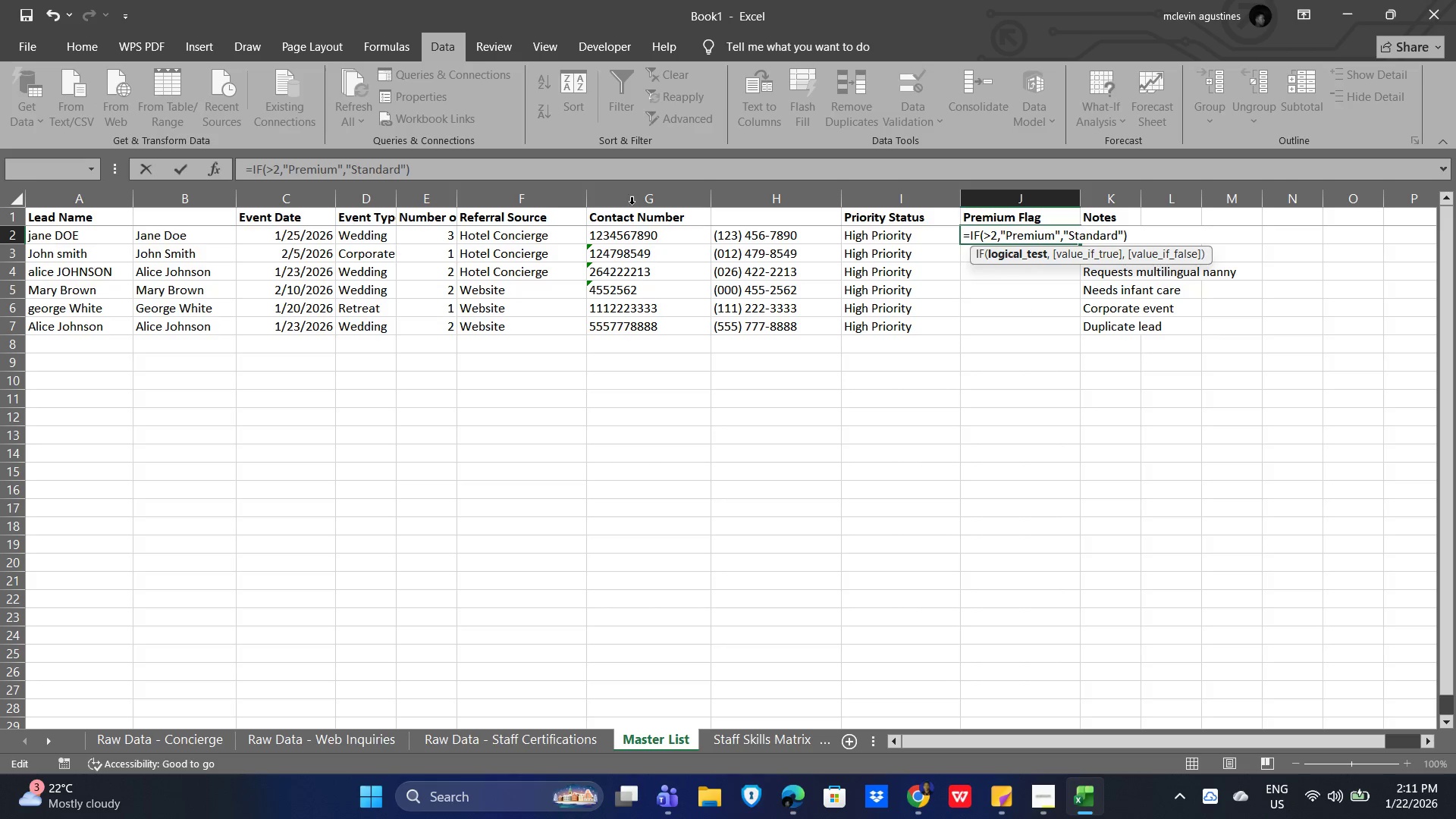 
key(Enter)
 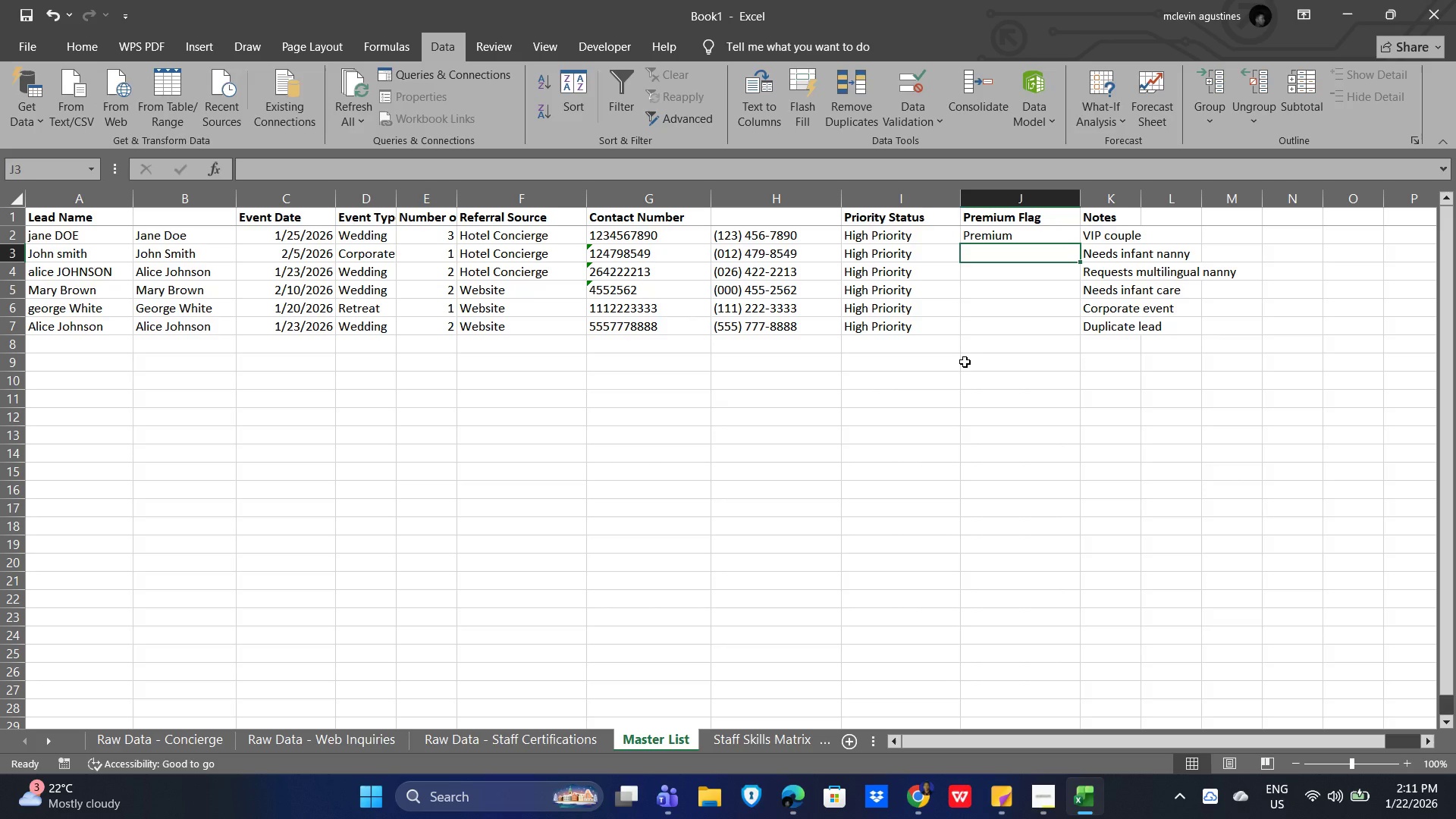 
left_click([966, 338])
 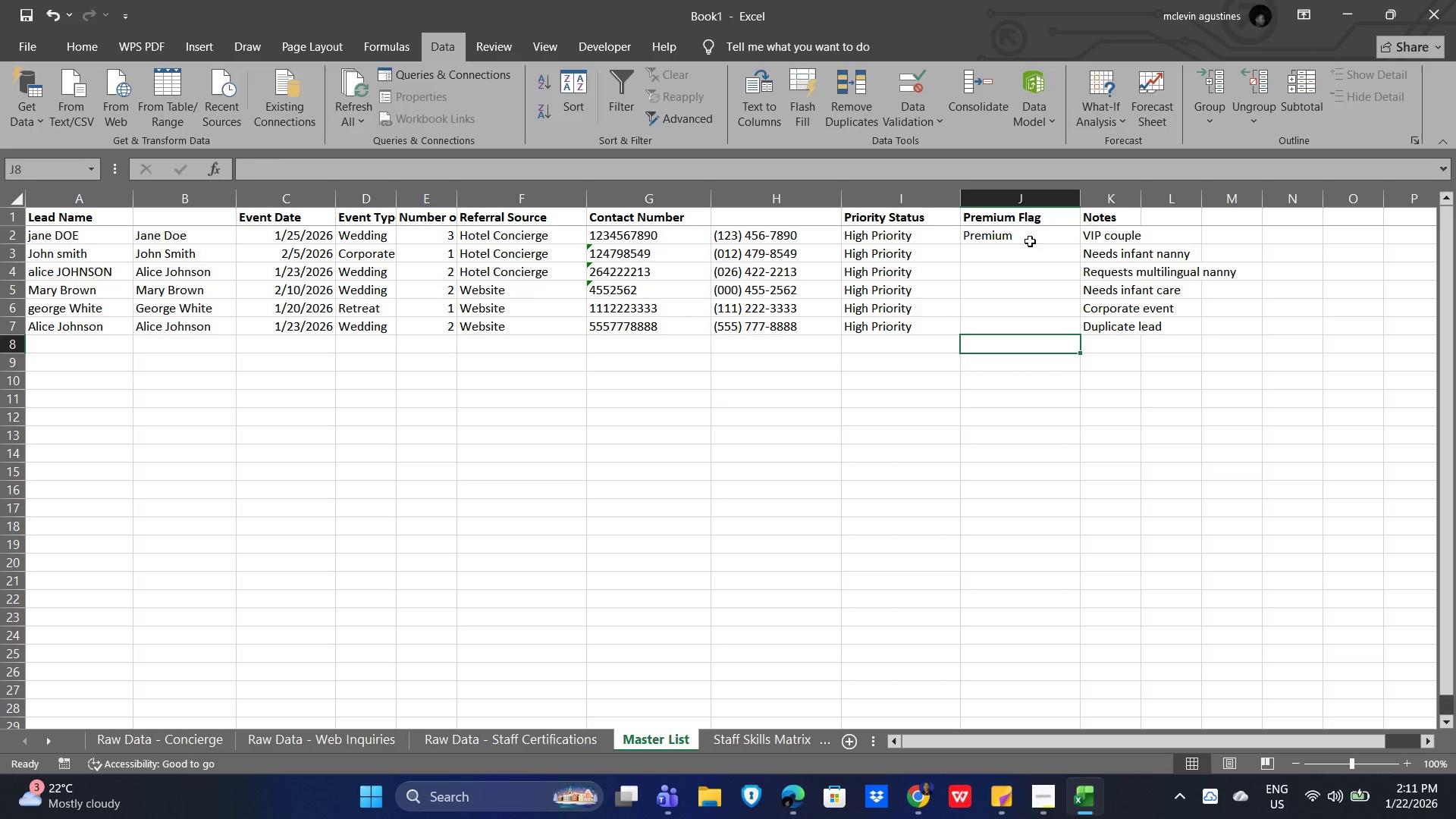 
left_click([1039, 236])
 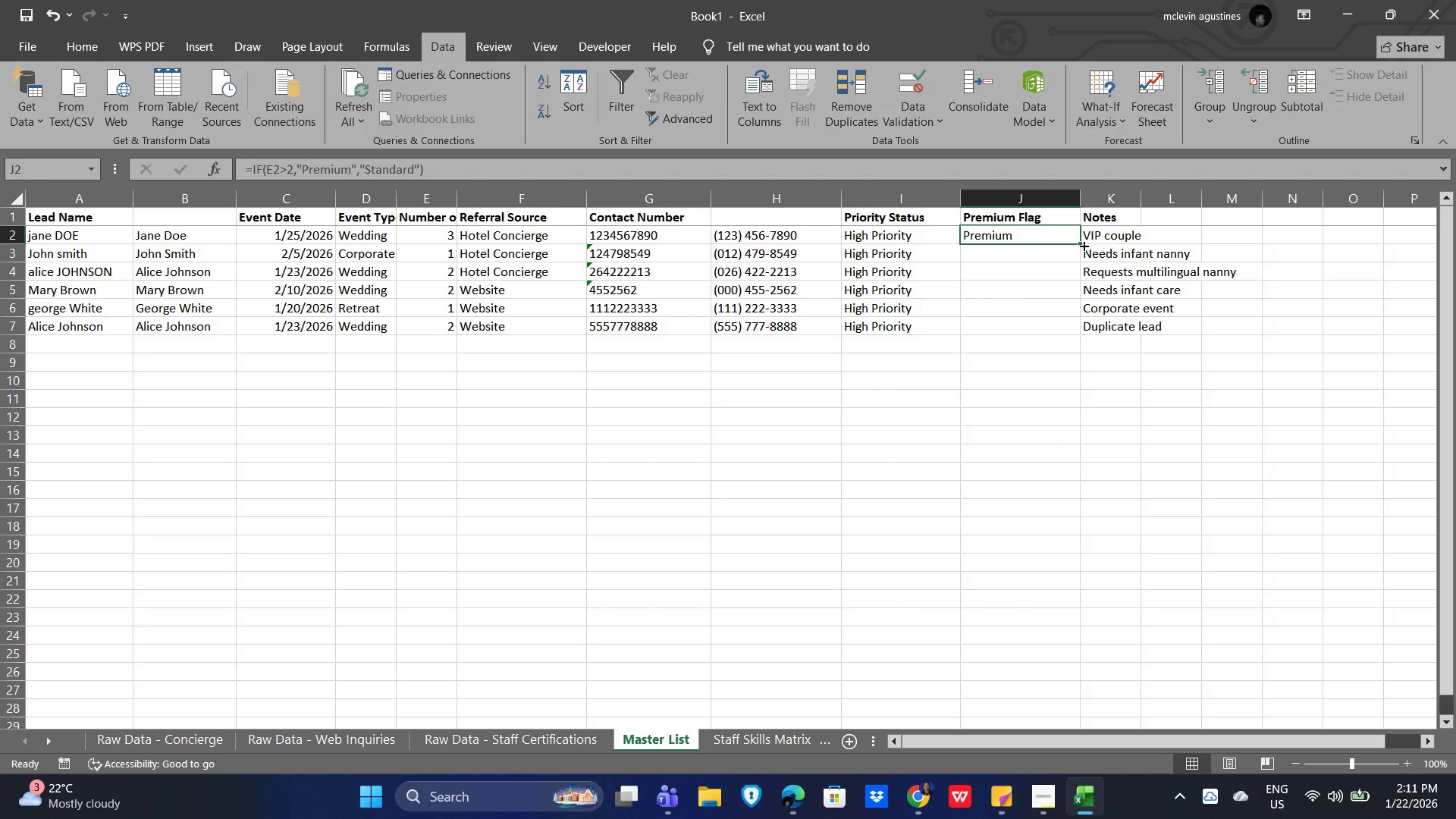 
left_click_drag(start_coordinate=[1081, 244], to_coordinate=[1095, 334])
 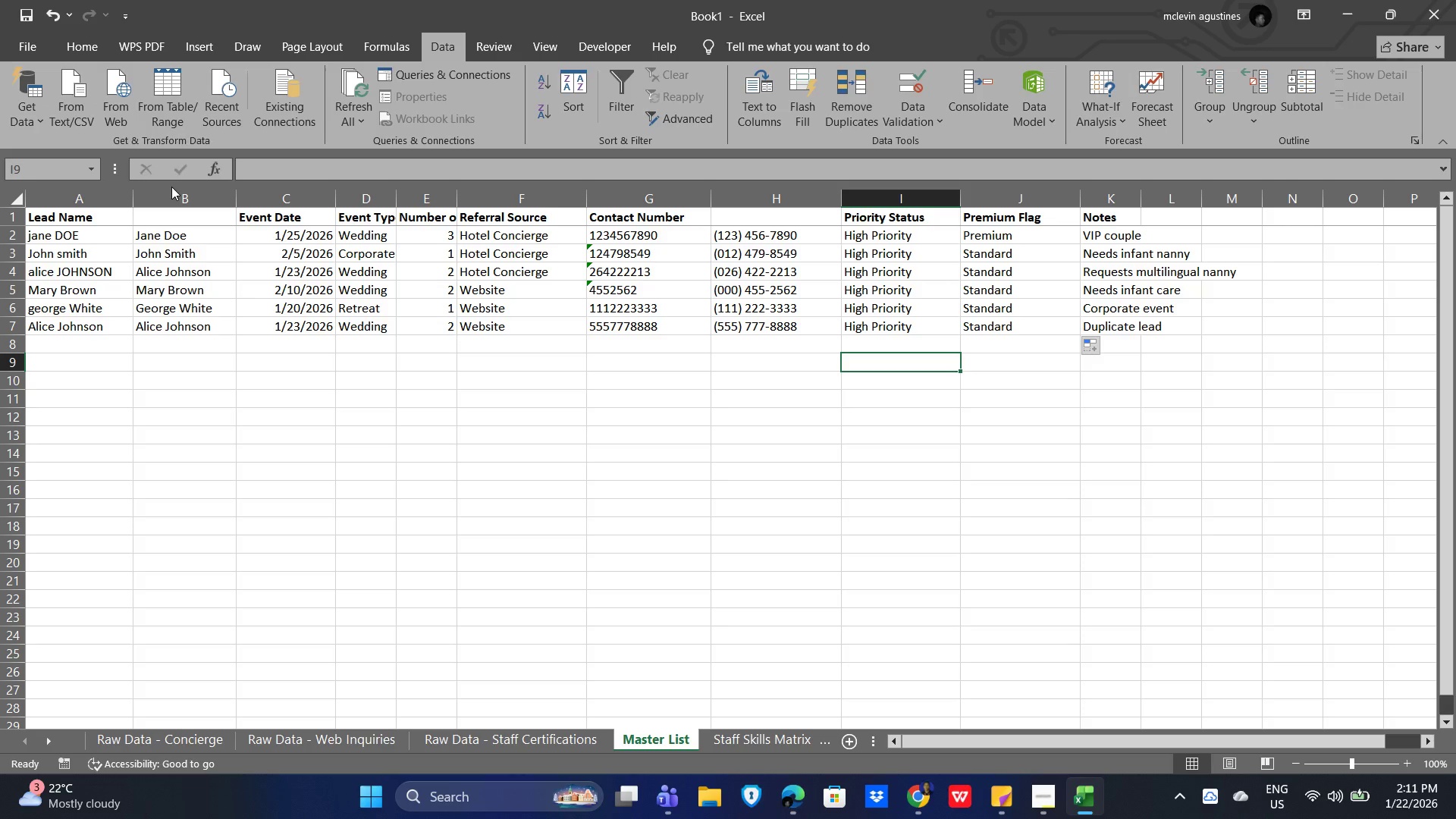 
wait(31.45)
 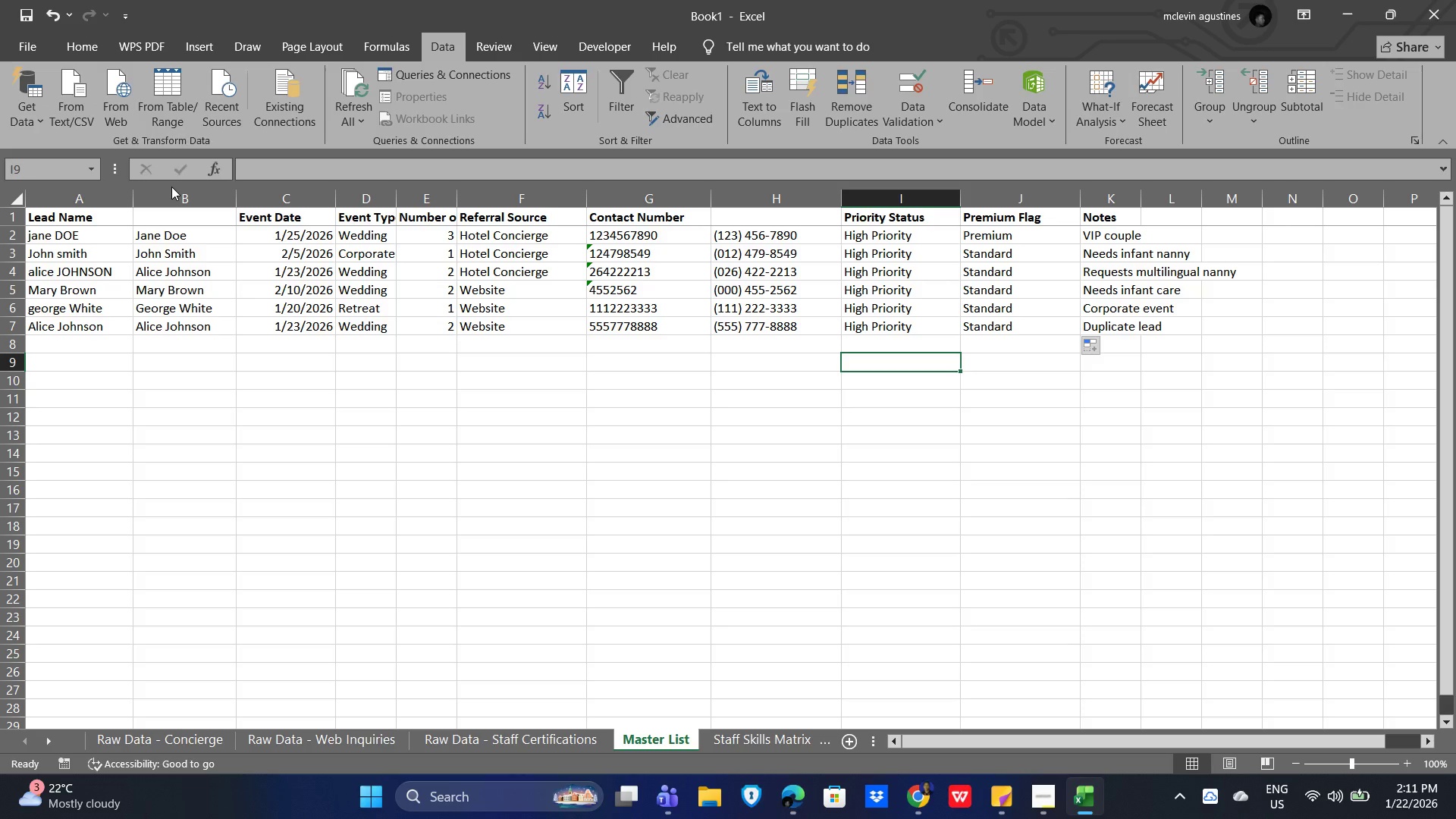 
left_click([165, 240])
 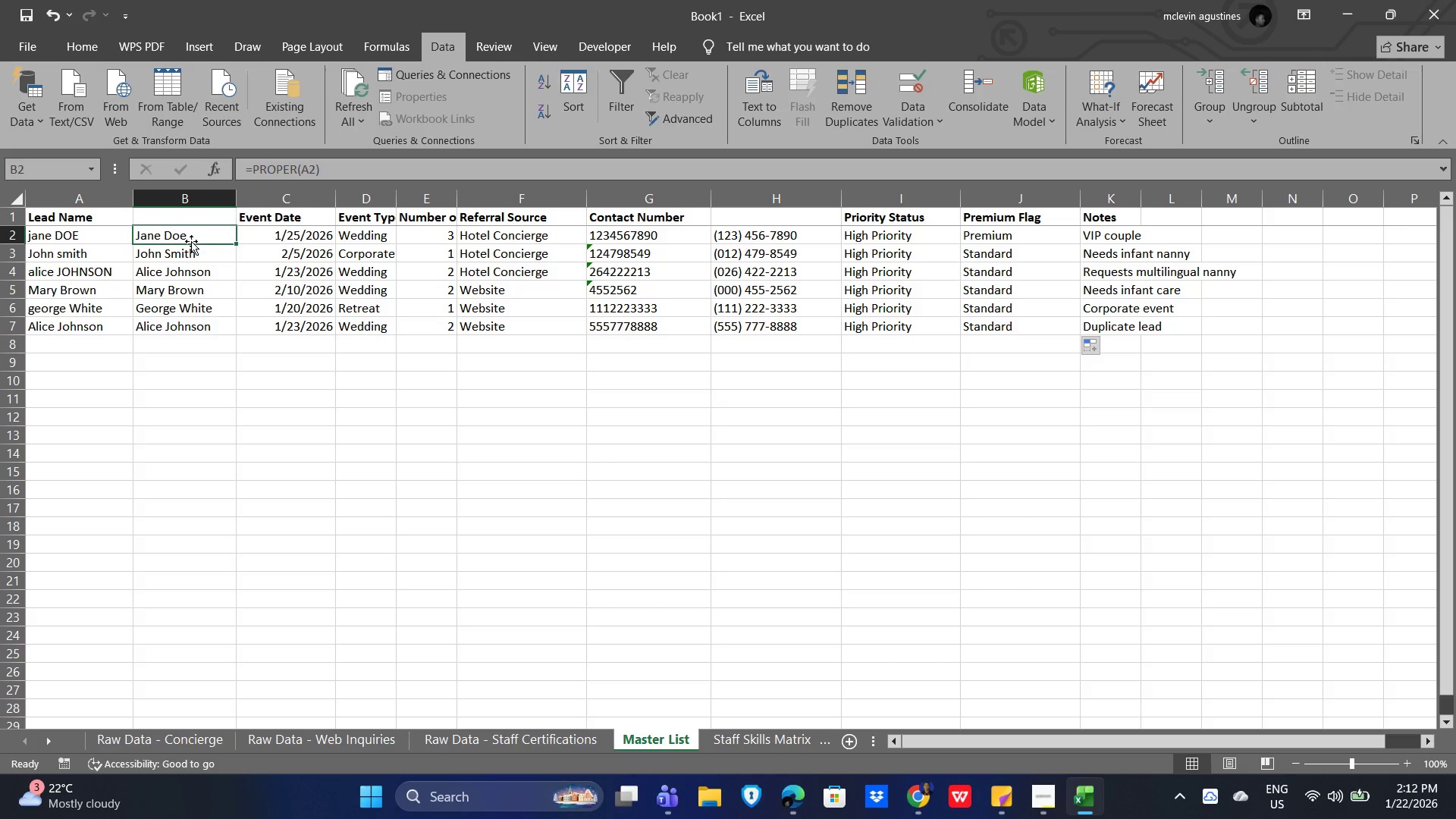 
left_click([70, 237])
 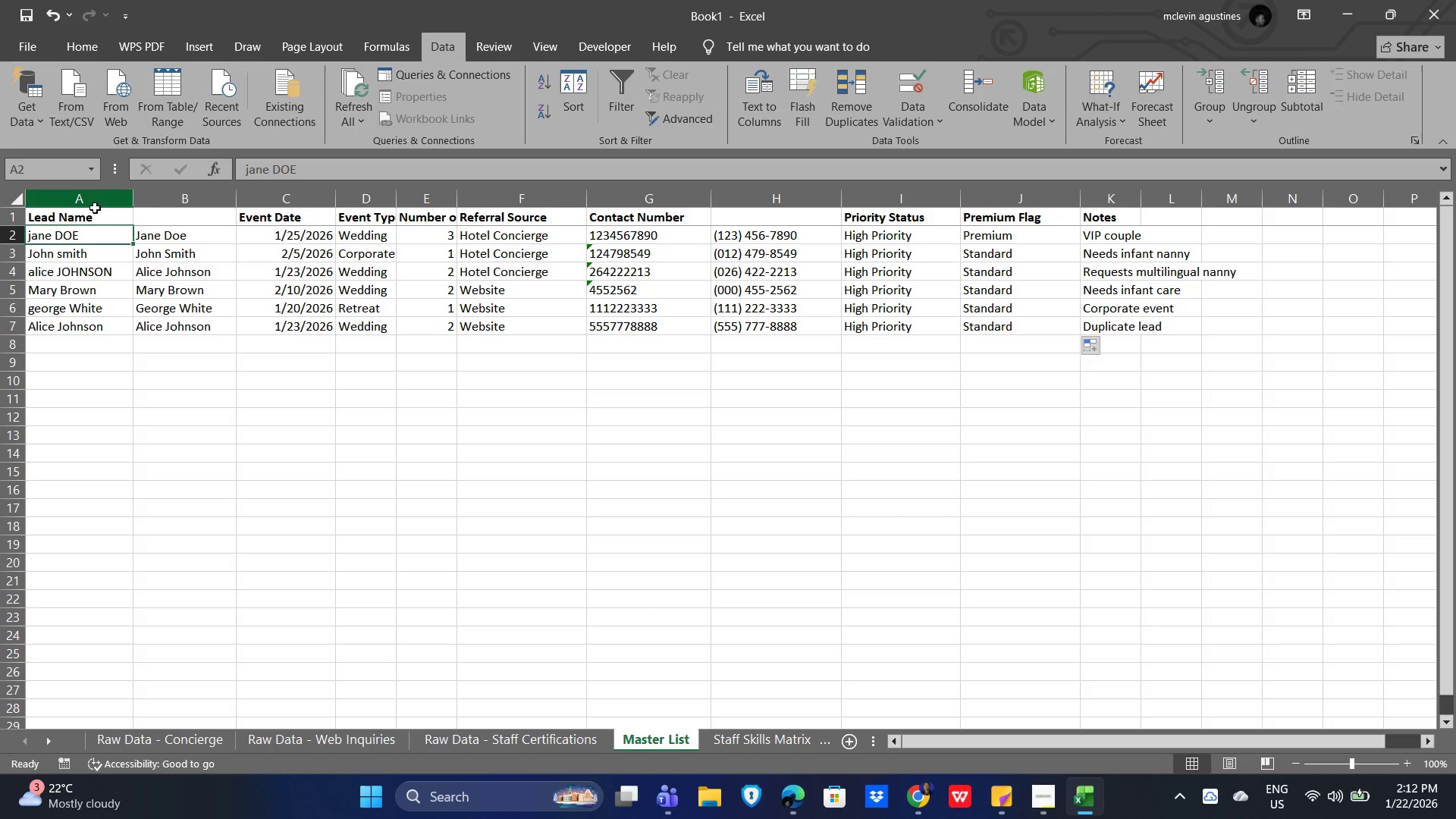 
left_click([174, 216])
 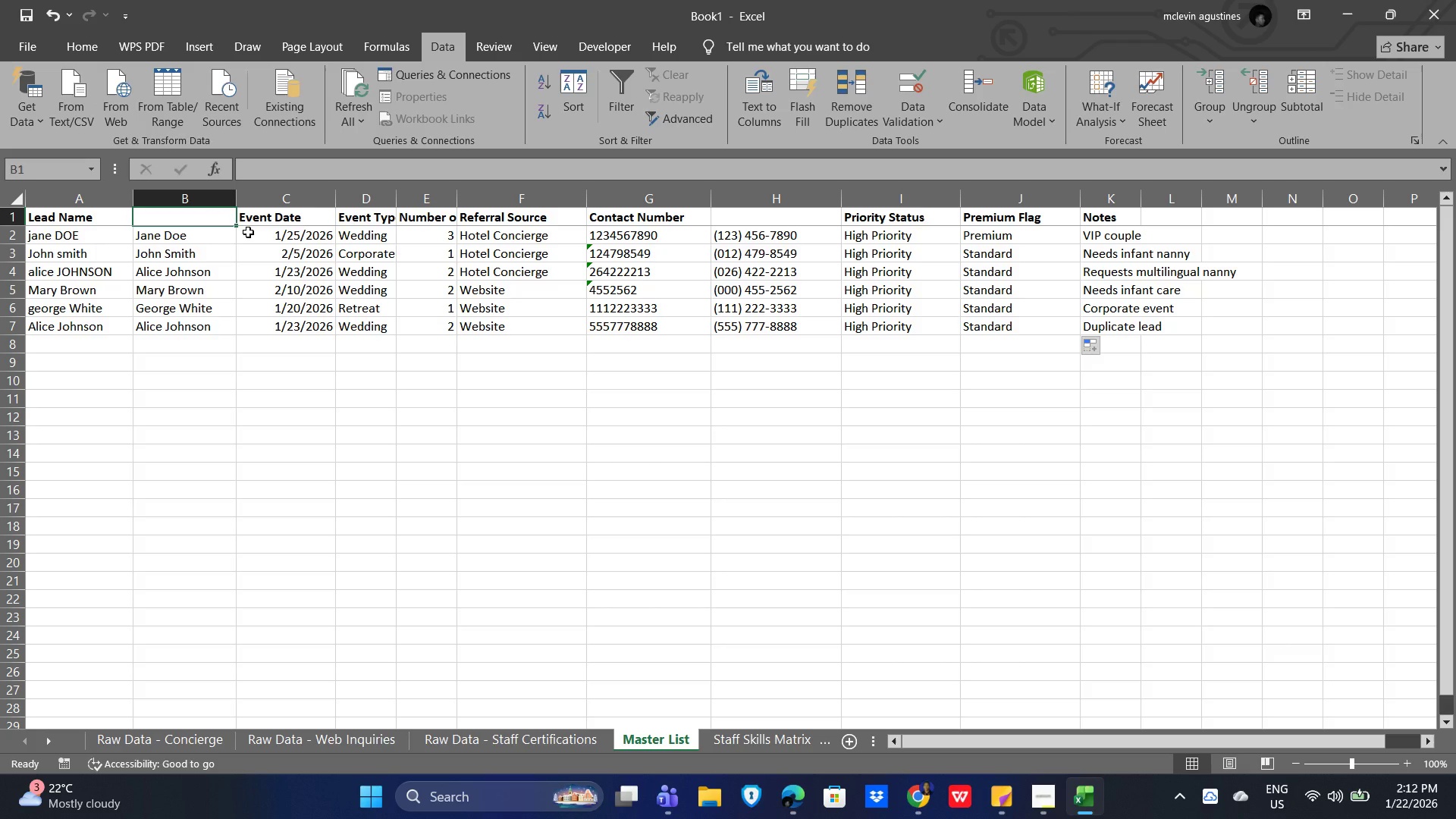 
type(Lead Ba)
key(Backspace)
key(Backspace)
type(Namw)
key(Backspace)
type(e)
 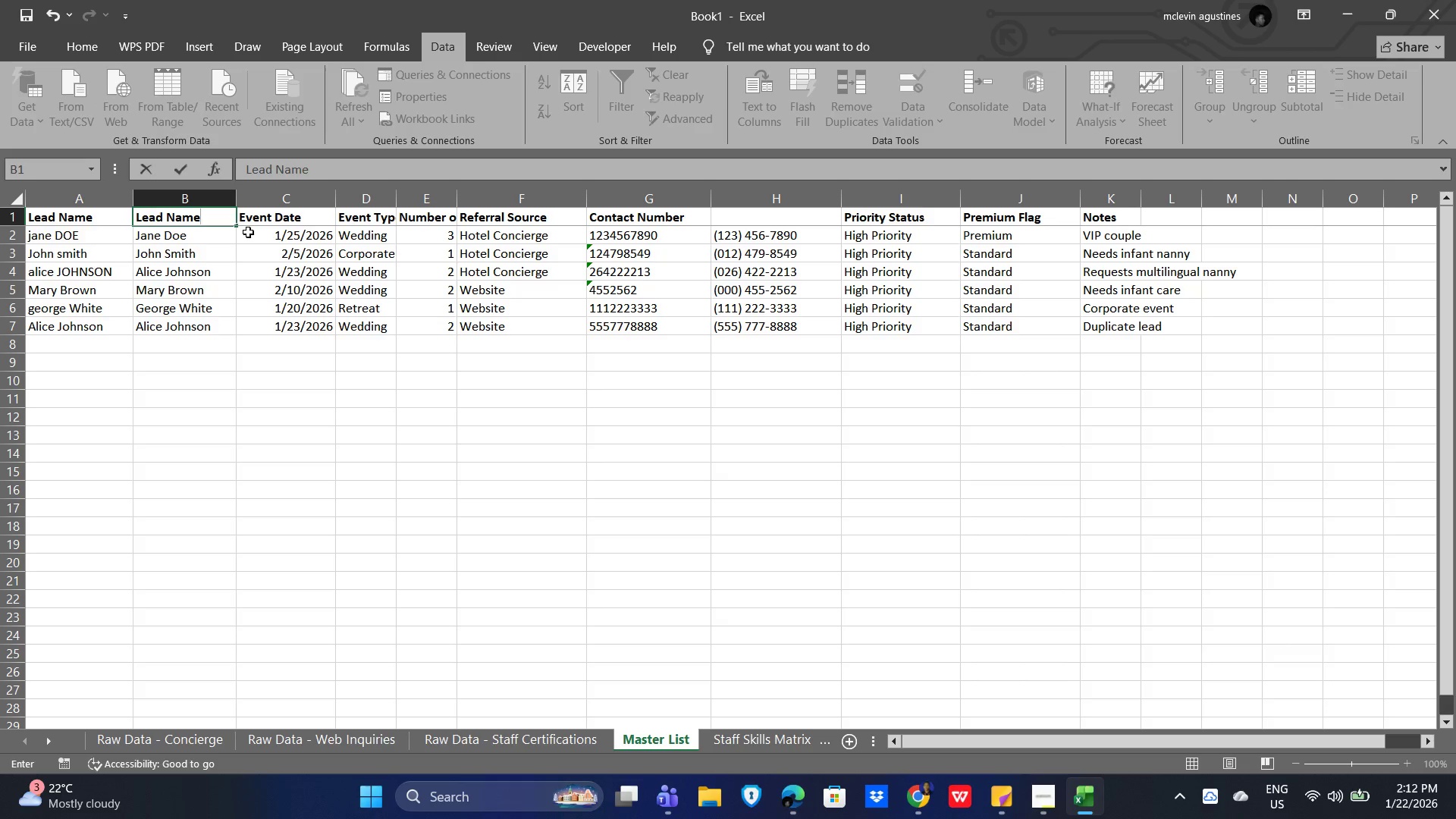 
wait(5.49)
 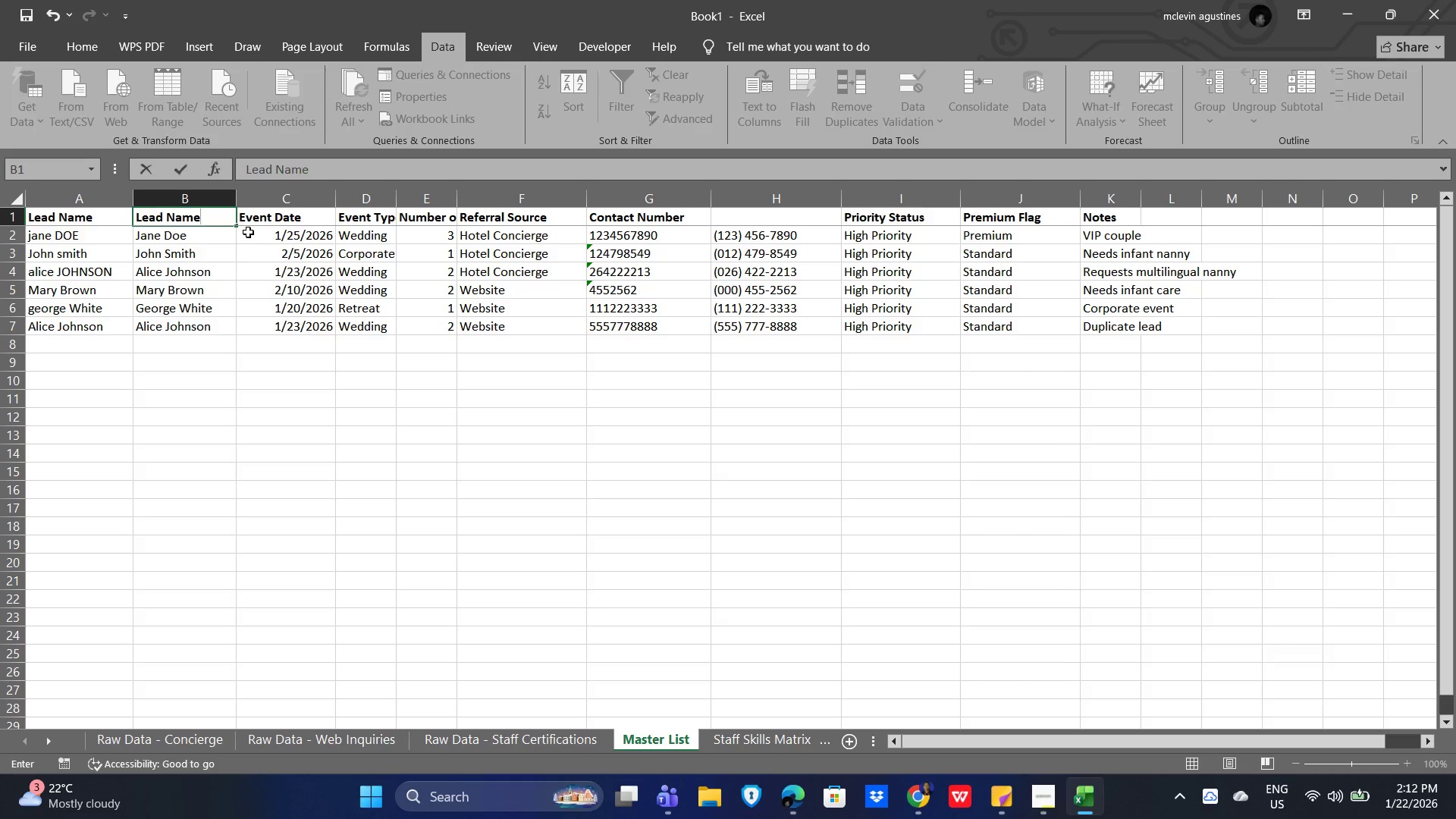 
right_click([89, 195])
 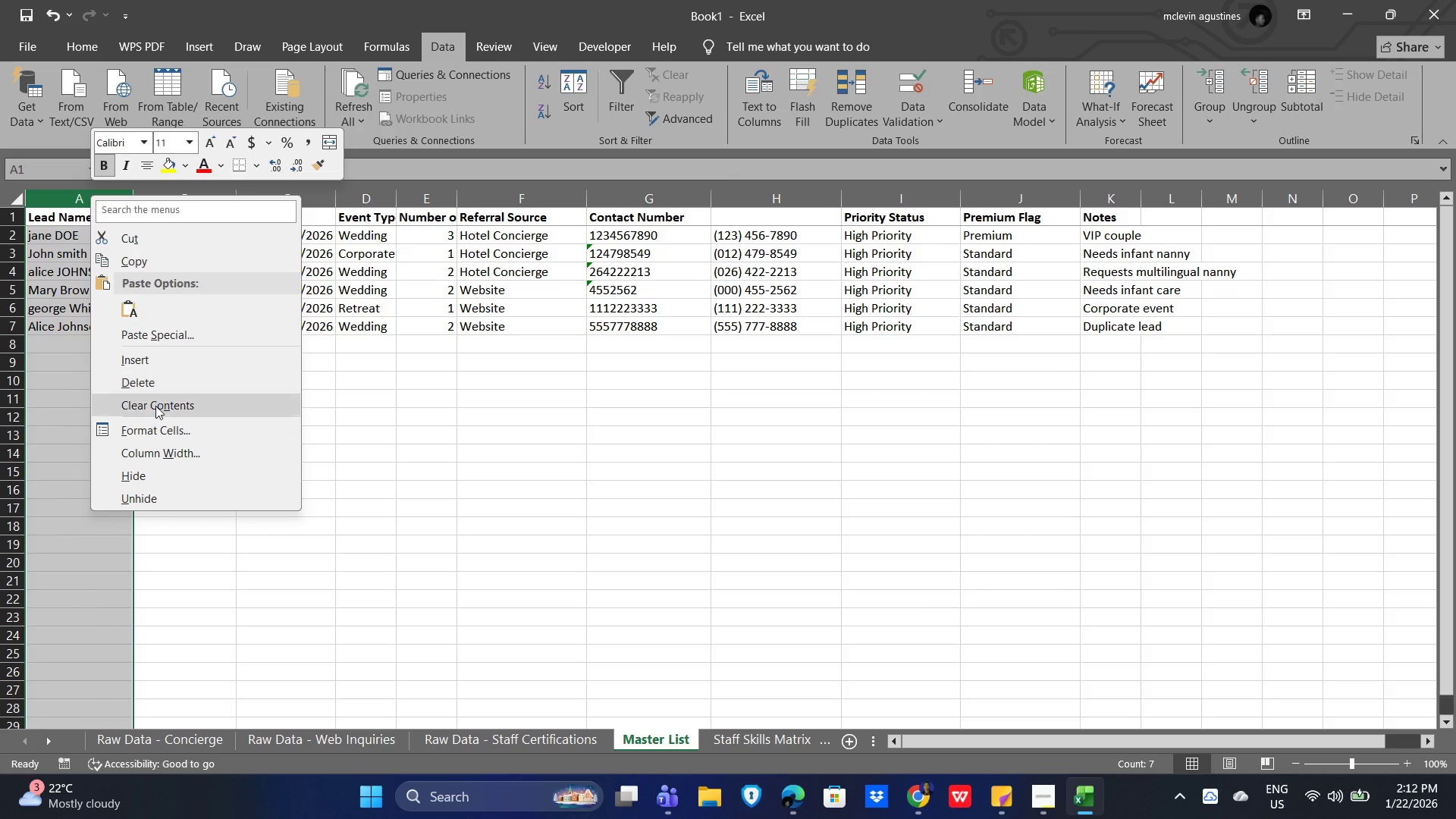 
left_click([147, 473])
 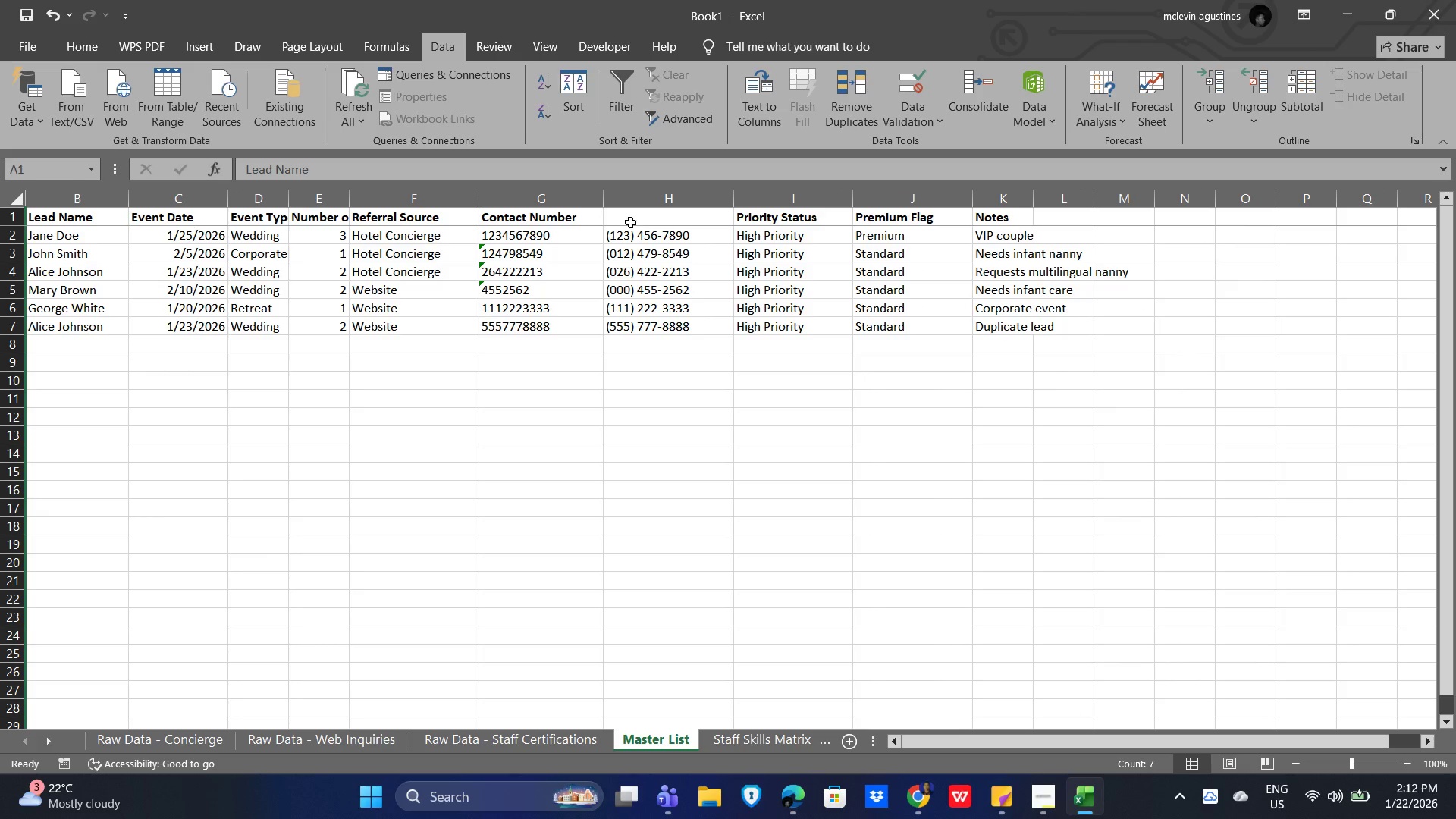 
wait(6.28)
 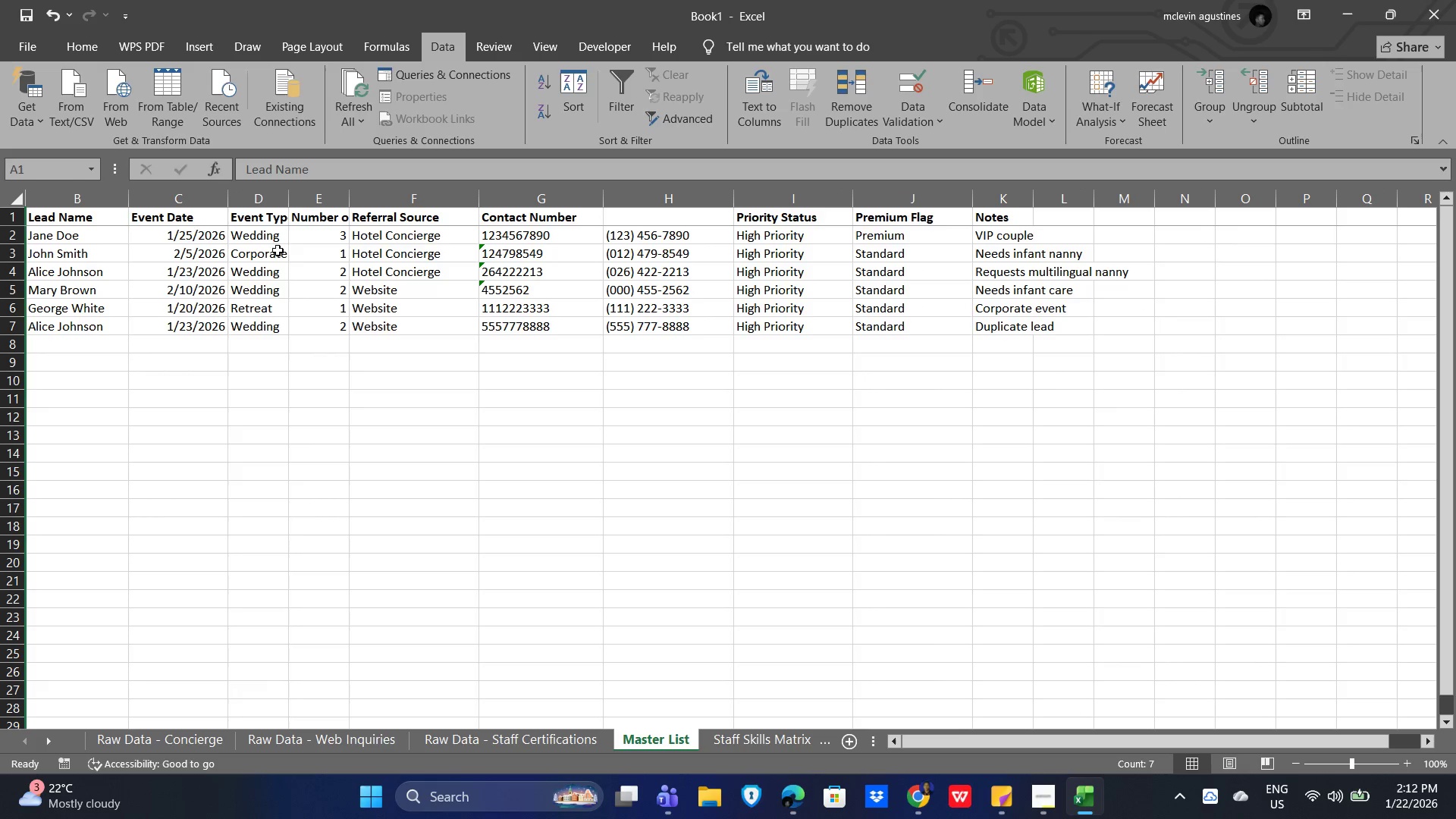 
key(Control+C)
 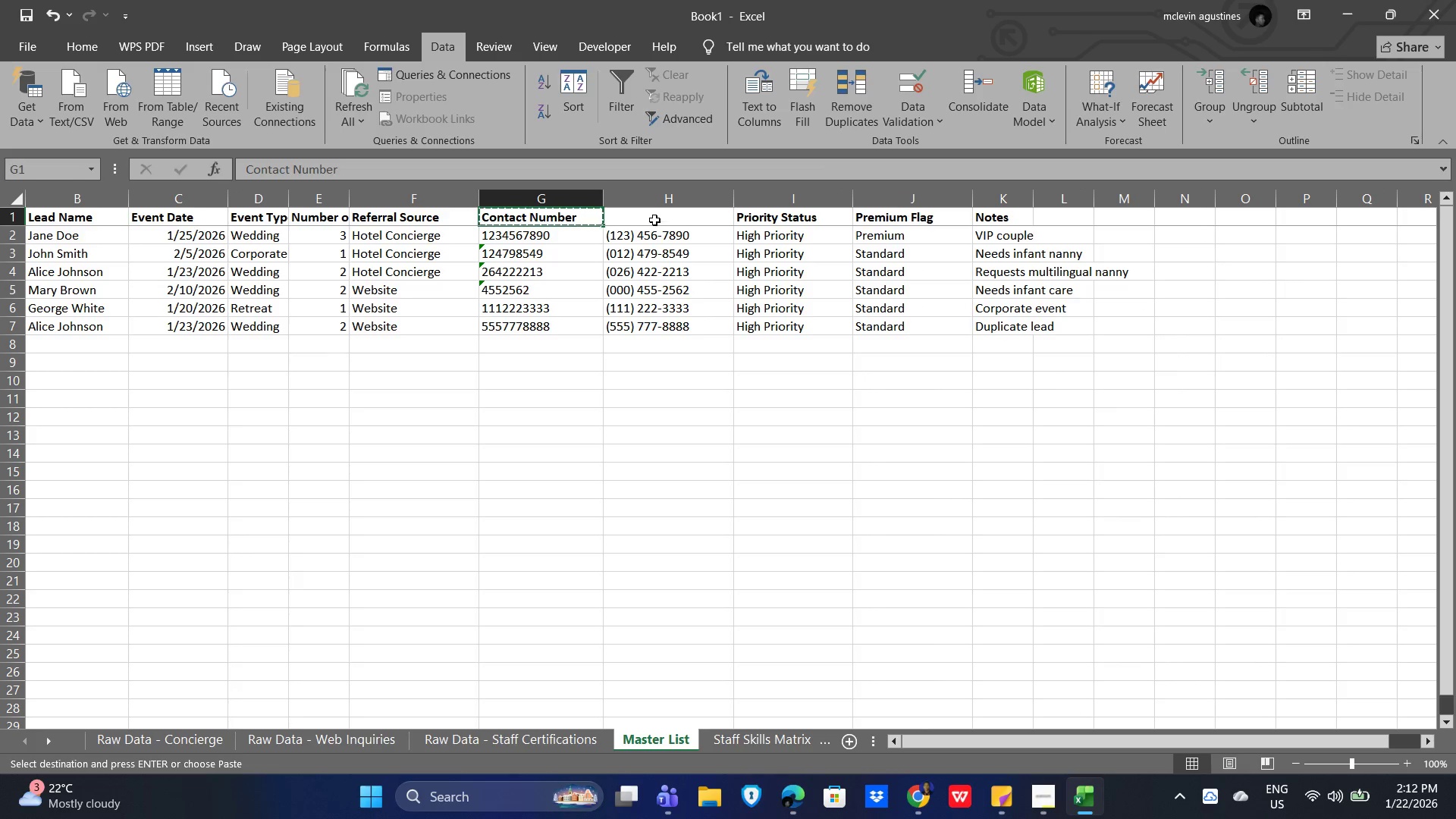 
left_click([654, 220])
 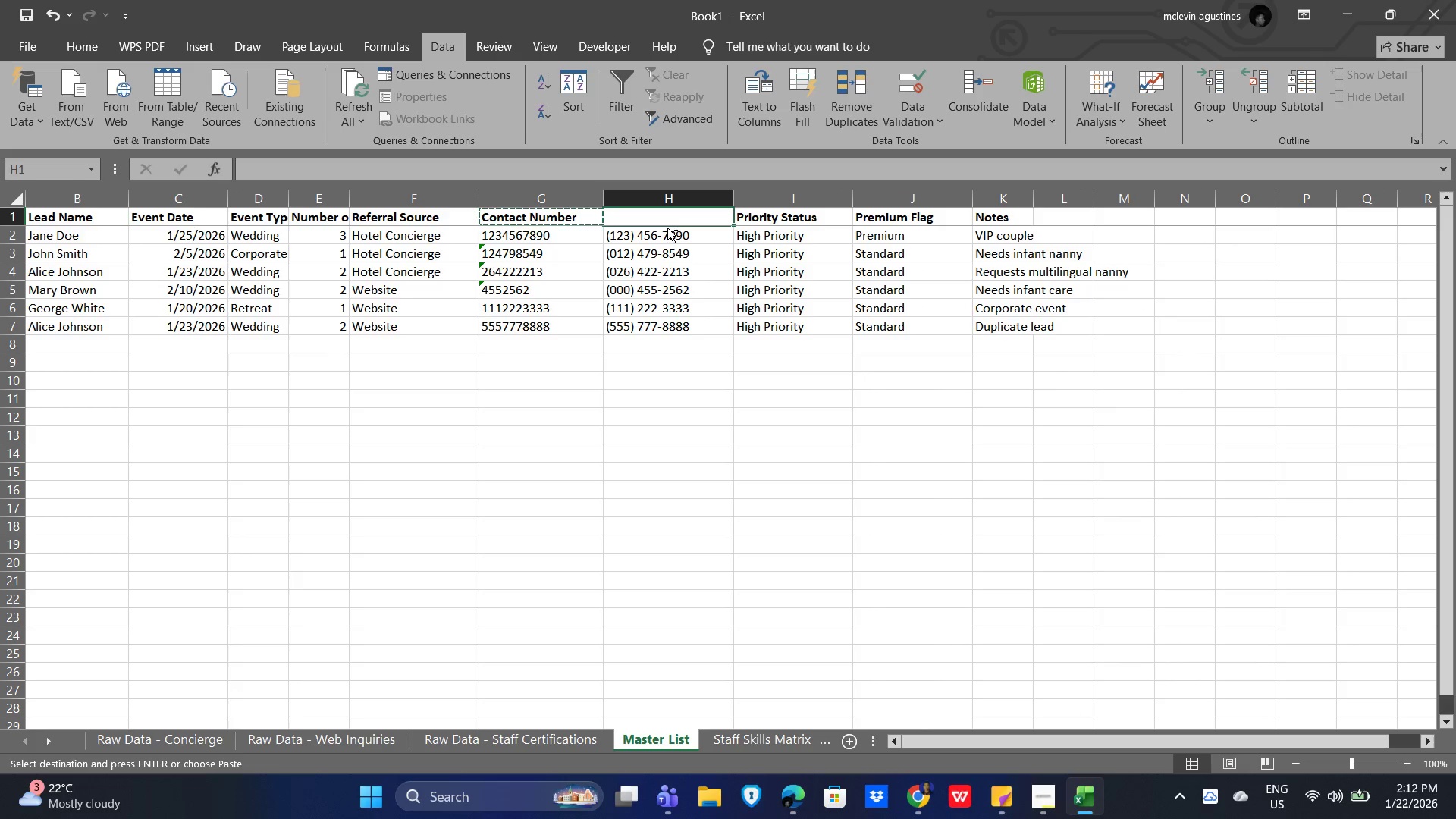 
key(Control+V)
 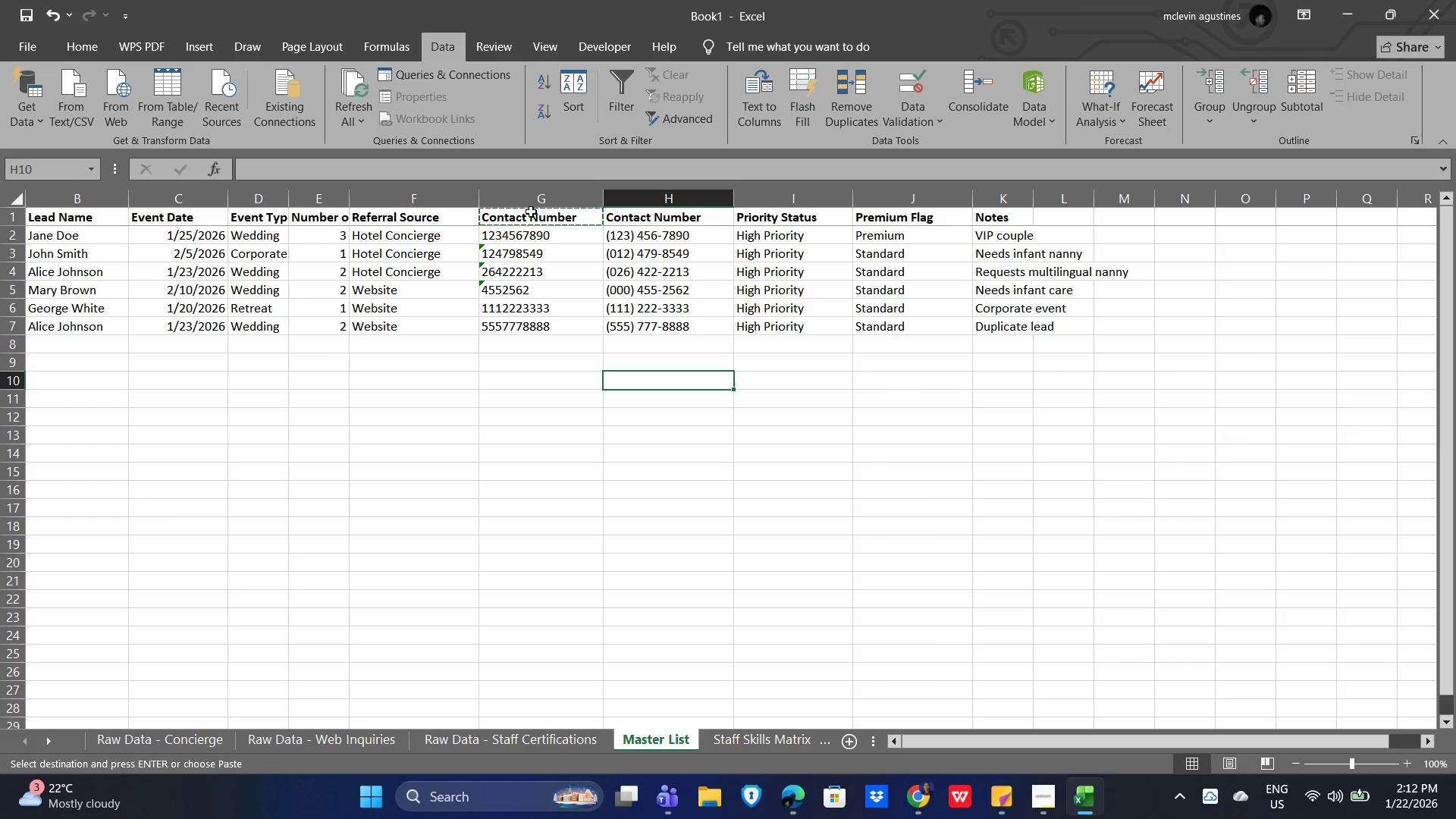 
left_click([531, 190])
 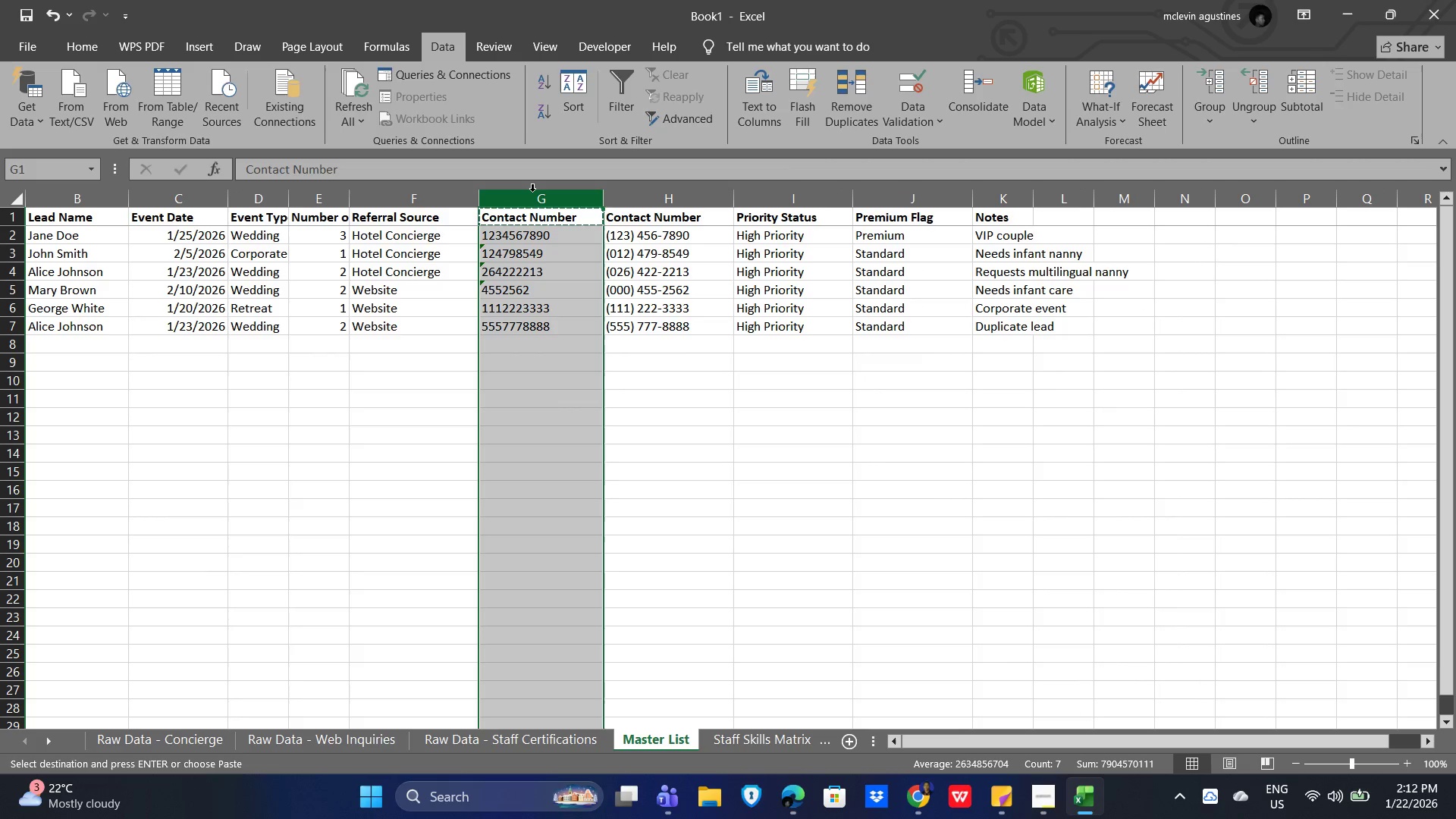 
right_click([532, 191])
 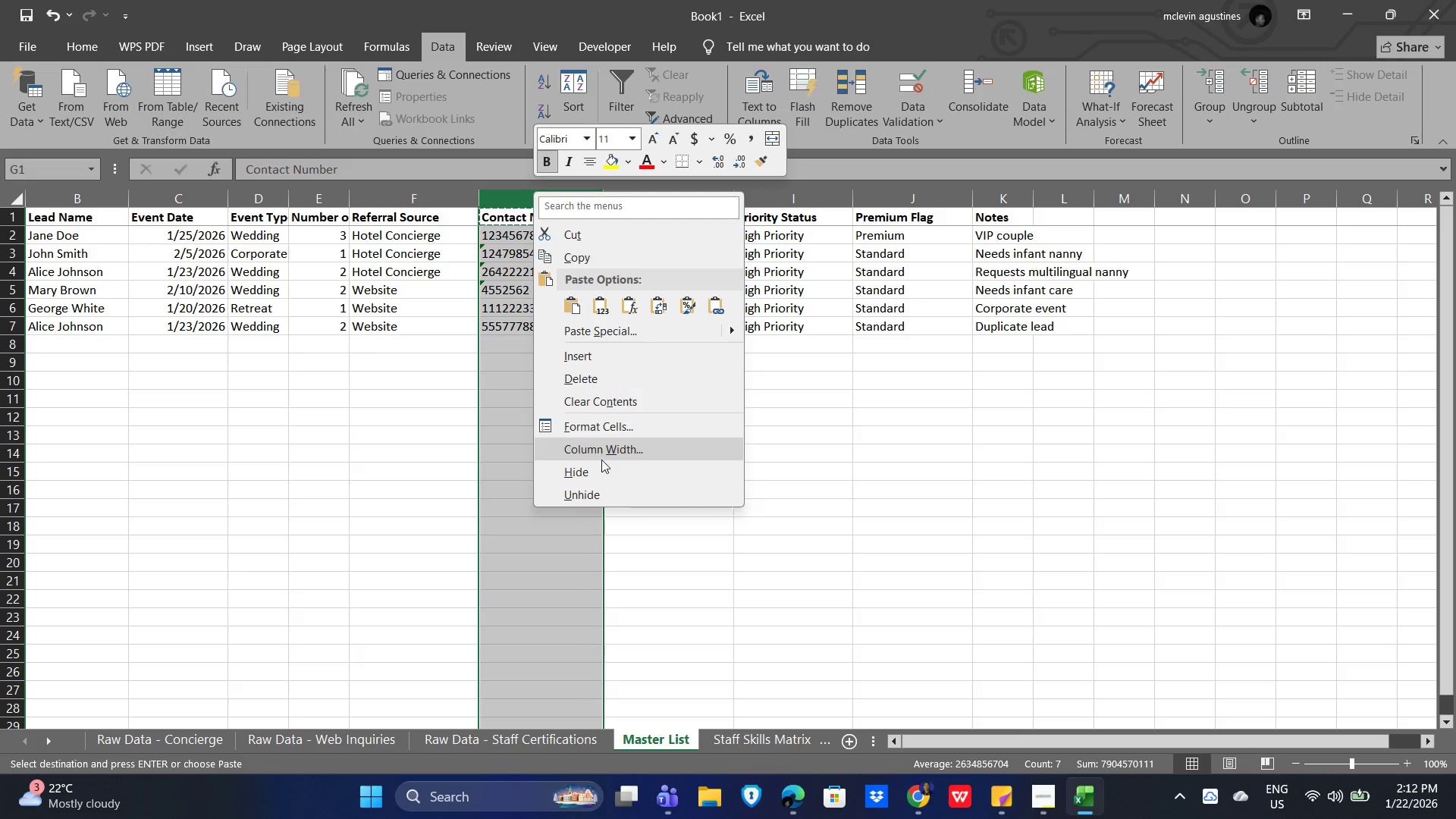 
left_click([600, 466])
 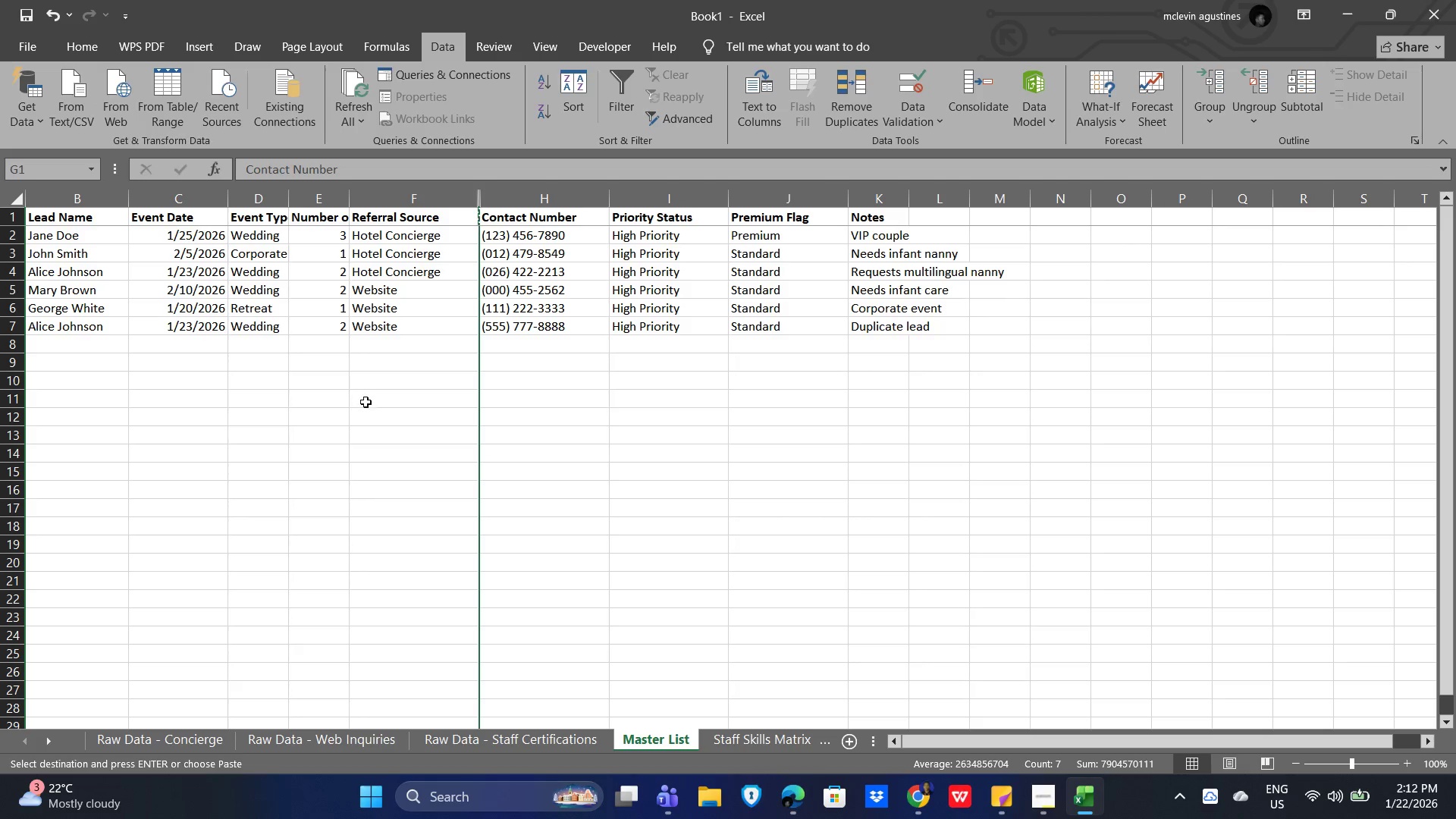 
left_click([306, 377])
 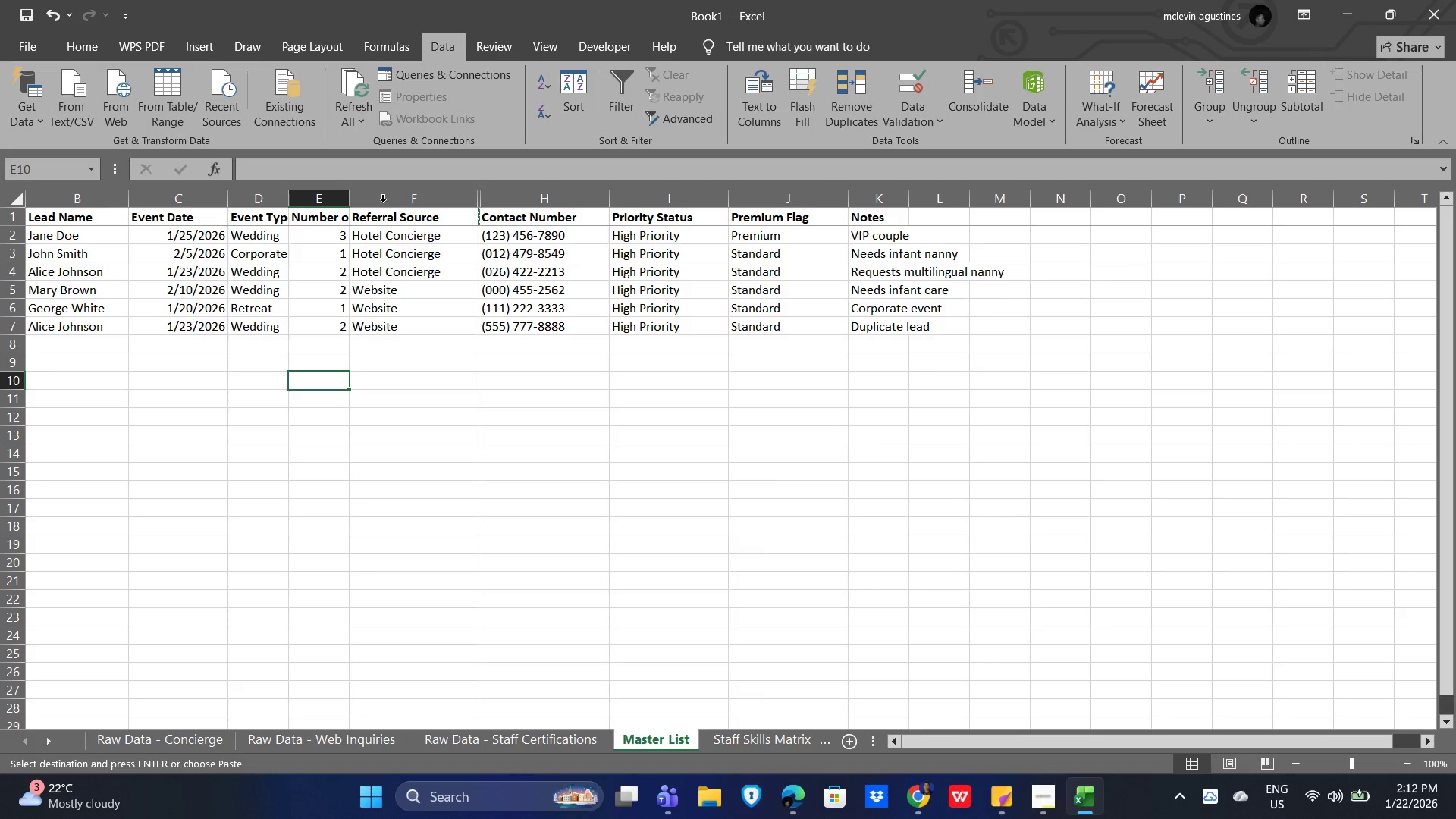 
left_click_drag(start_coordinate=[352, 194], to_coordinate=[432, 193])
 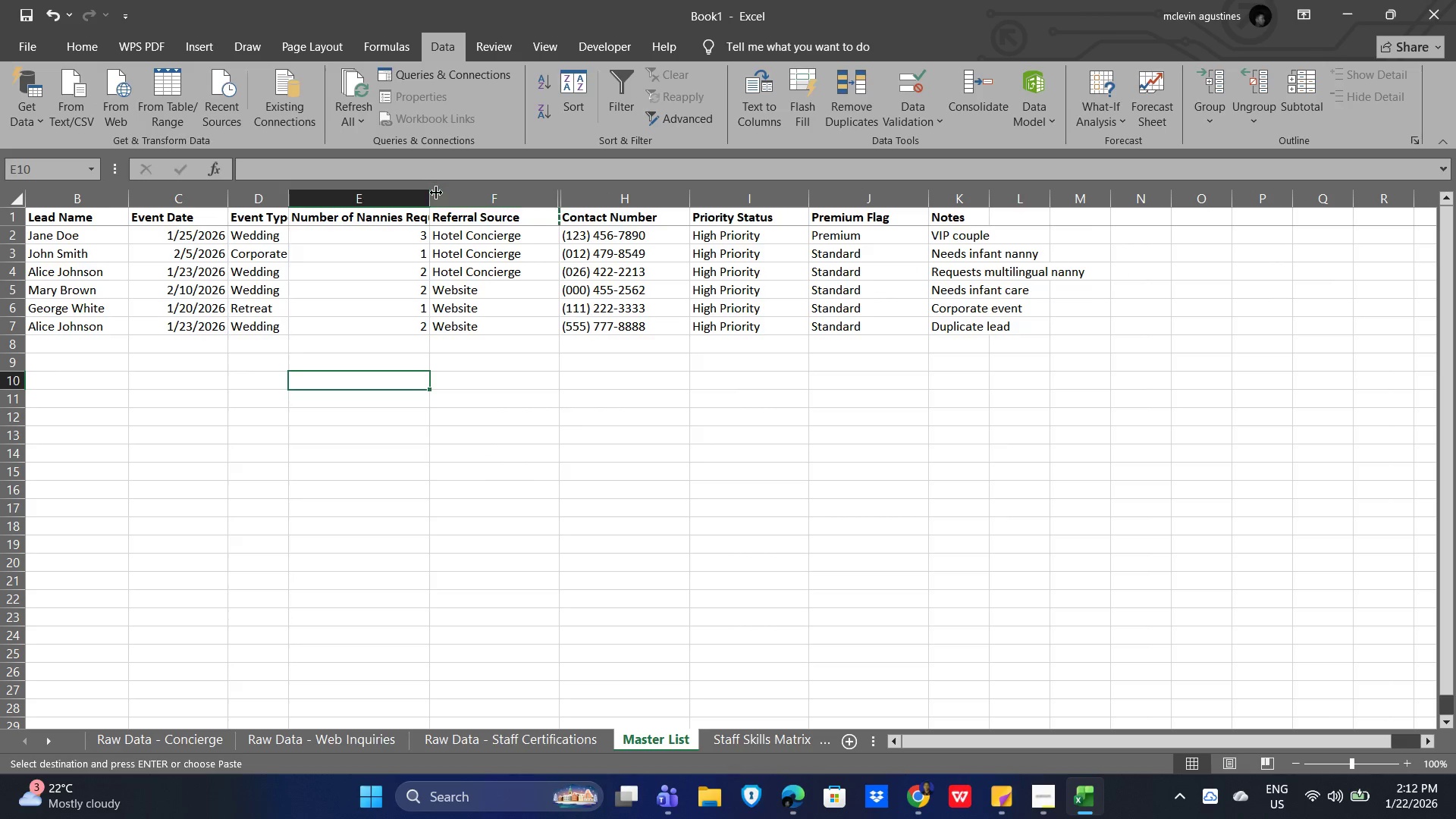 
left_click_drag(start_coordinate=[435, 193], to_coordinate=[489, 194])
 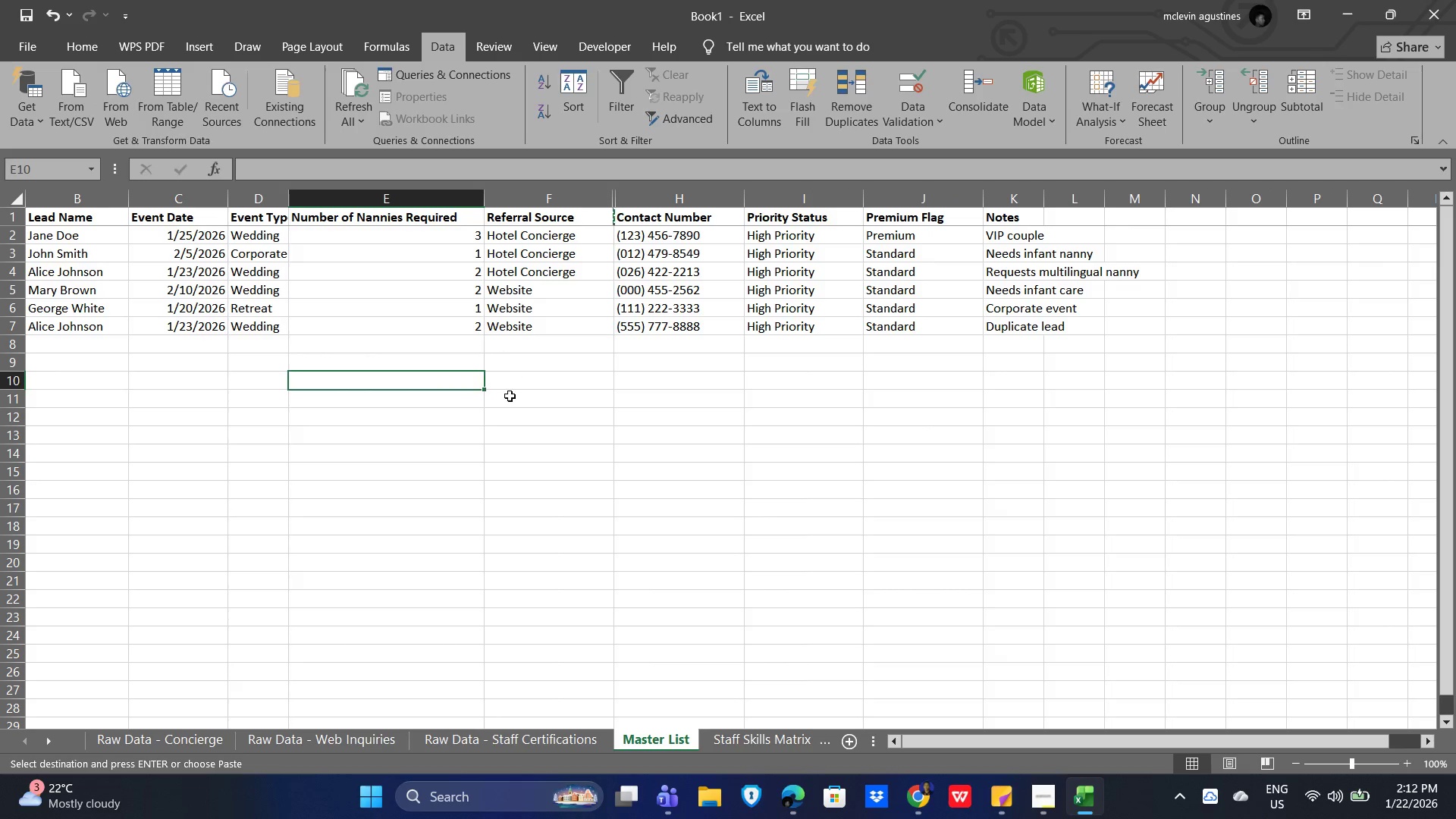 
left_click([513, 403])
 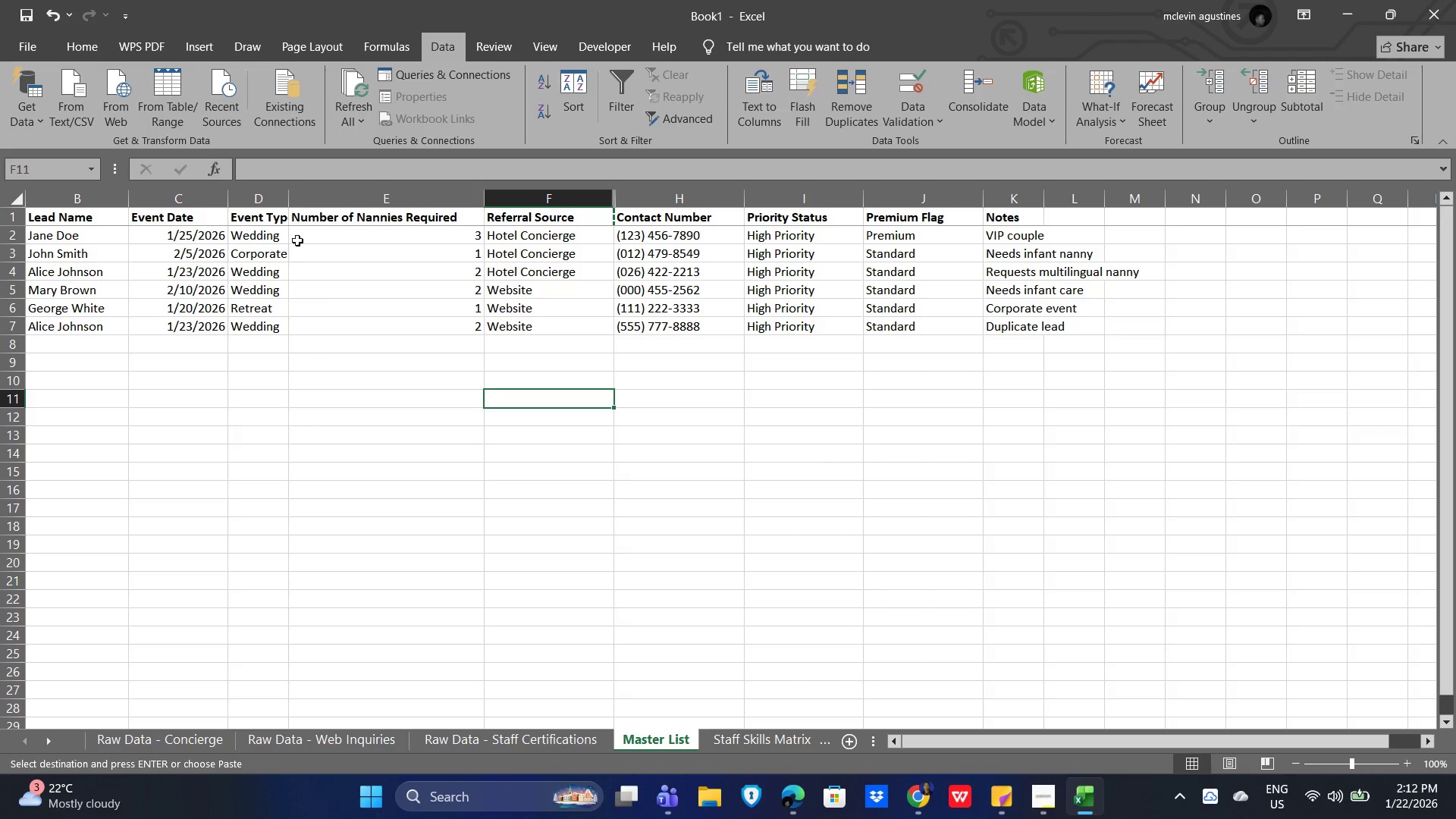 
left_click_drag(start_coordinate=[292, 192], to_coordinate=[324, 191])
 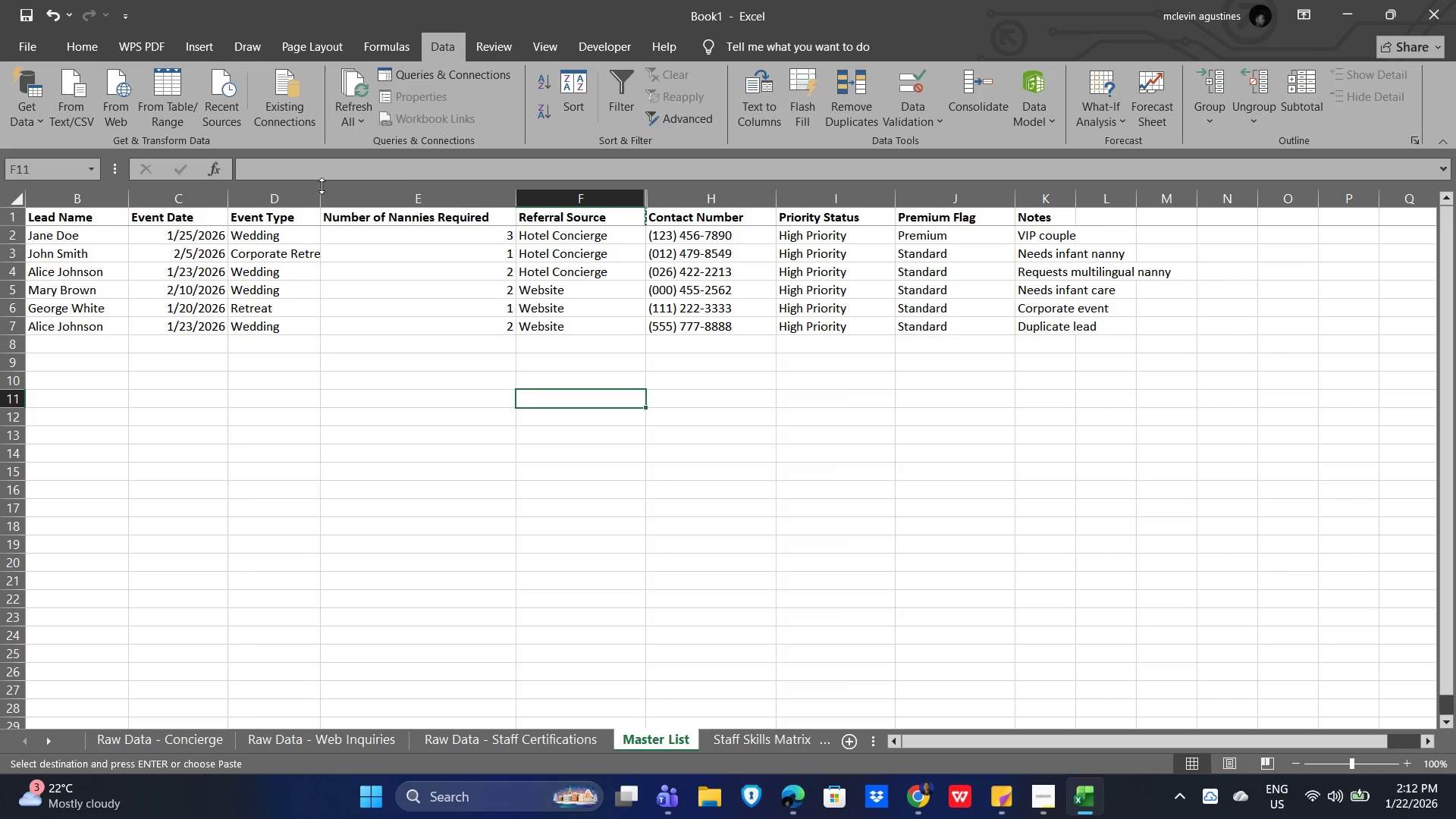 
left_click_drag(start_coordinate=[322, 195], to_coordinate=[366, 194])
 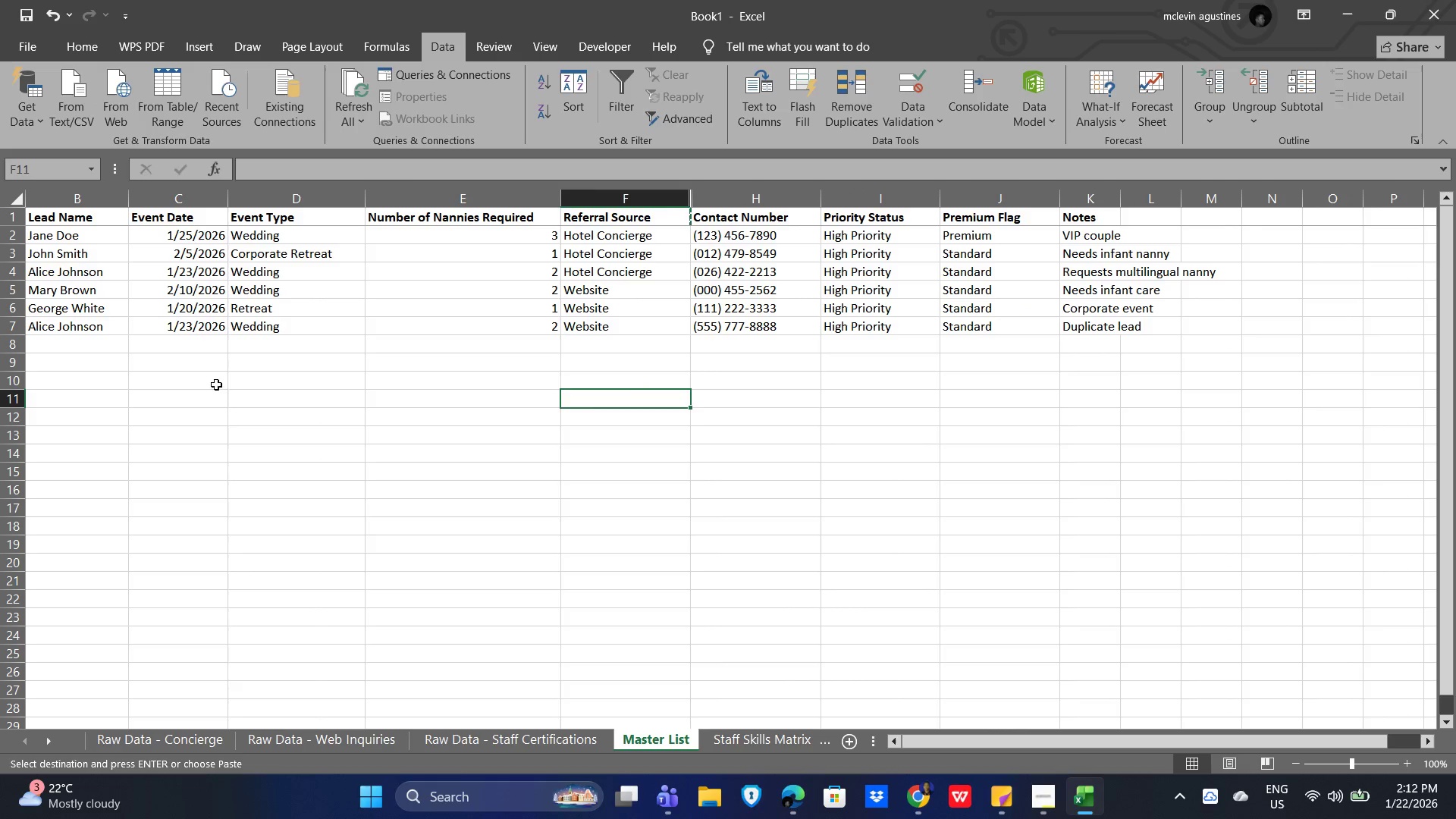 
left_click([176, 384])
 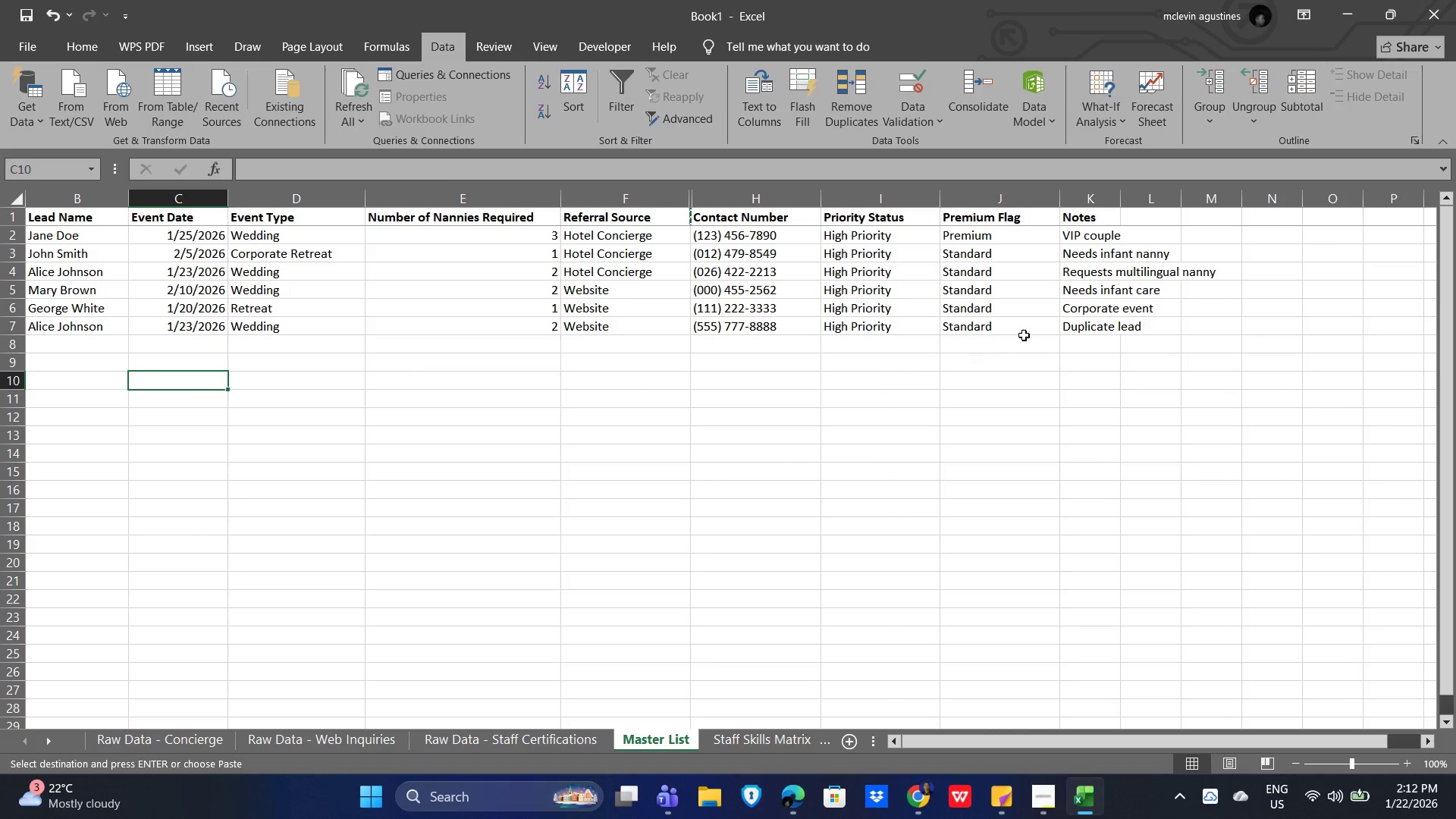 
wait(5.86)
 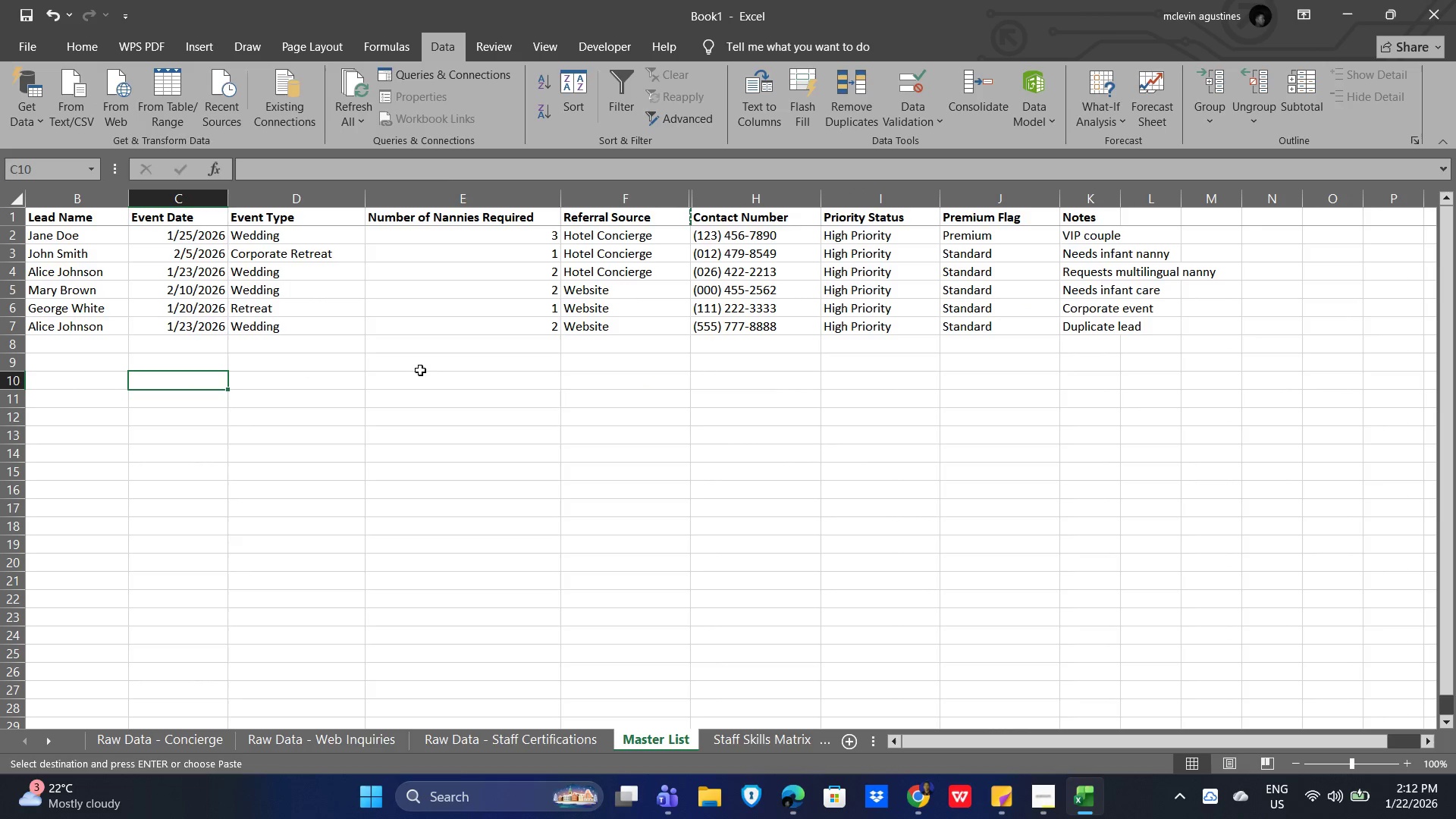 
left_click([811, 369])
 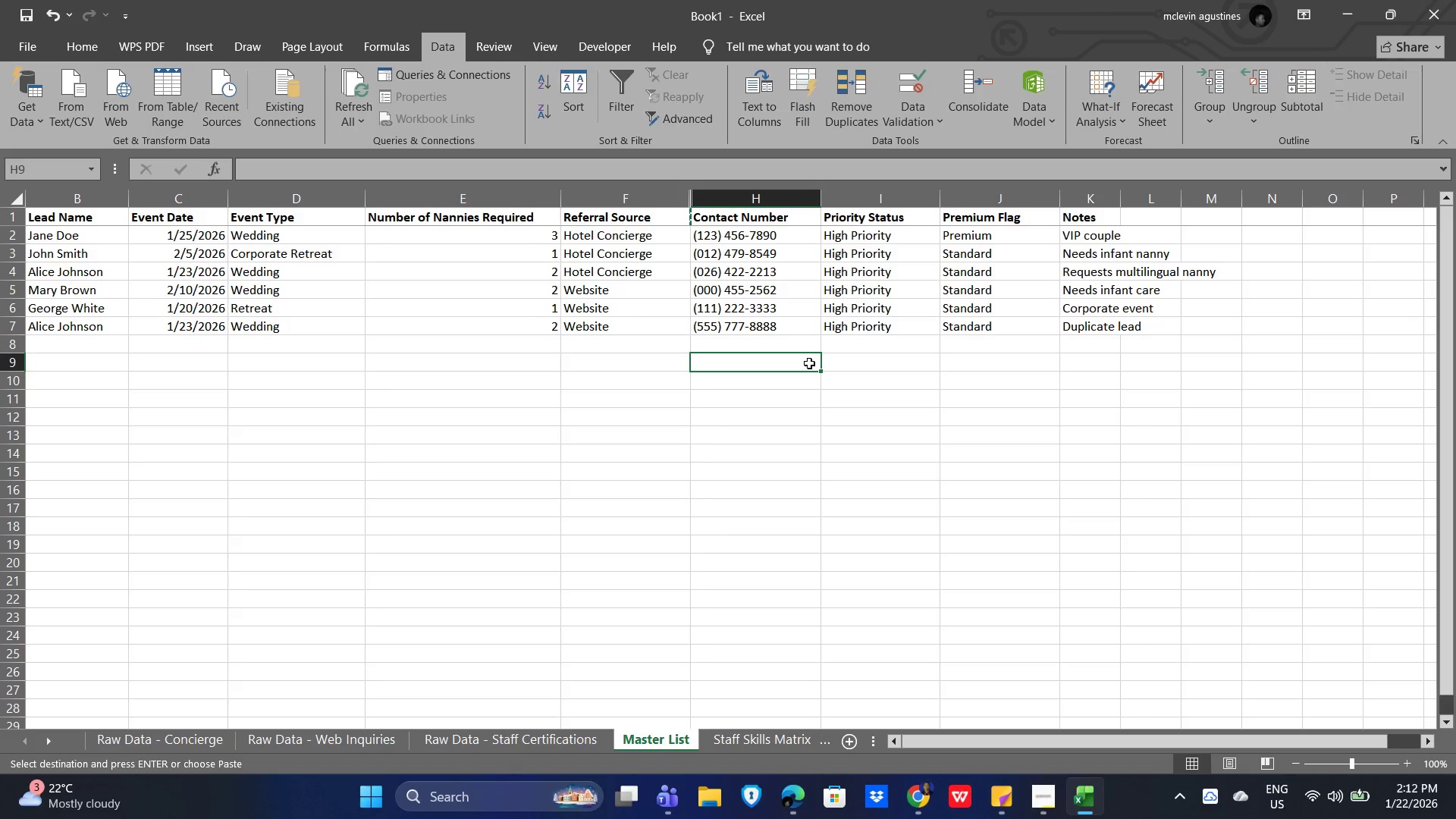 
wait(10.69)
 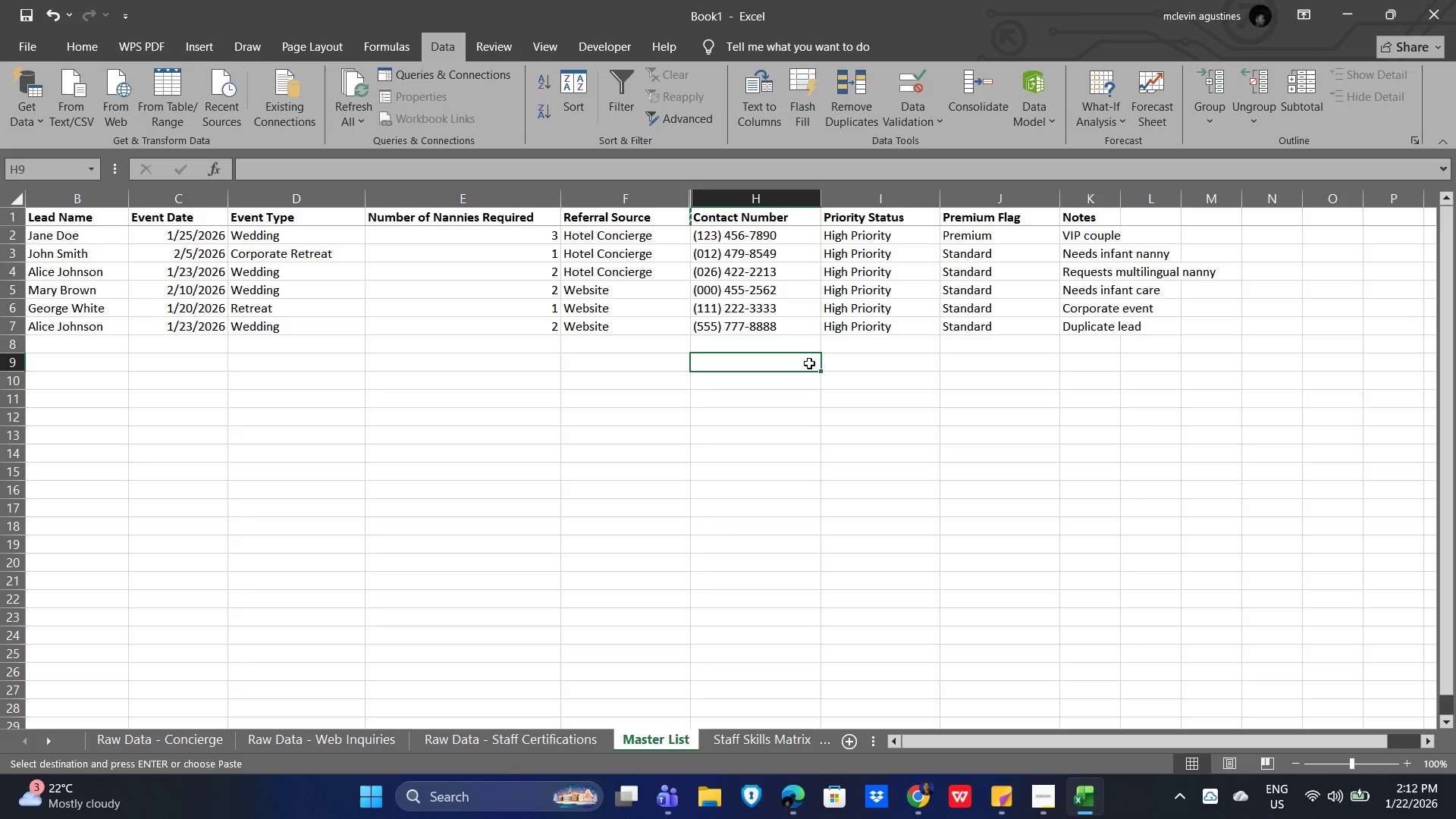 
left_click_drag(start_coordinate=[1127, 325], to_coordinate=[81, 227])
 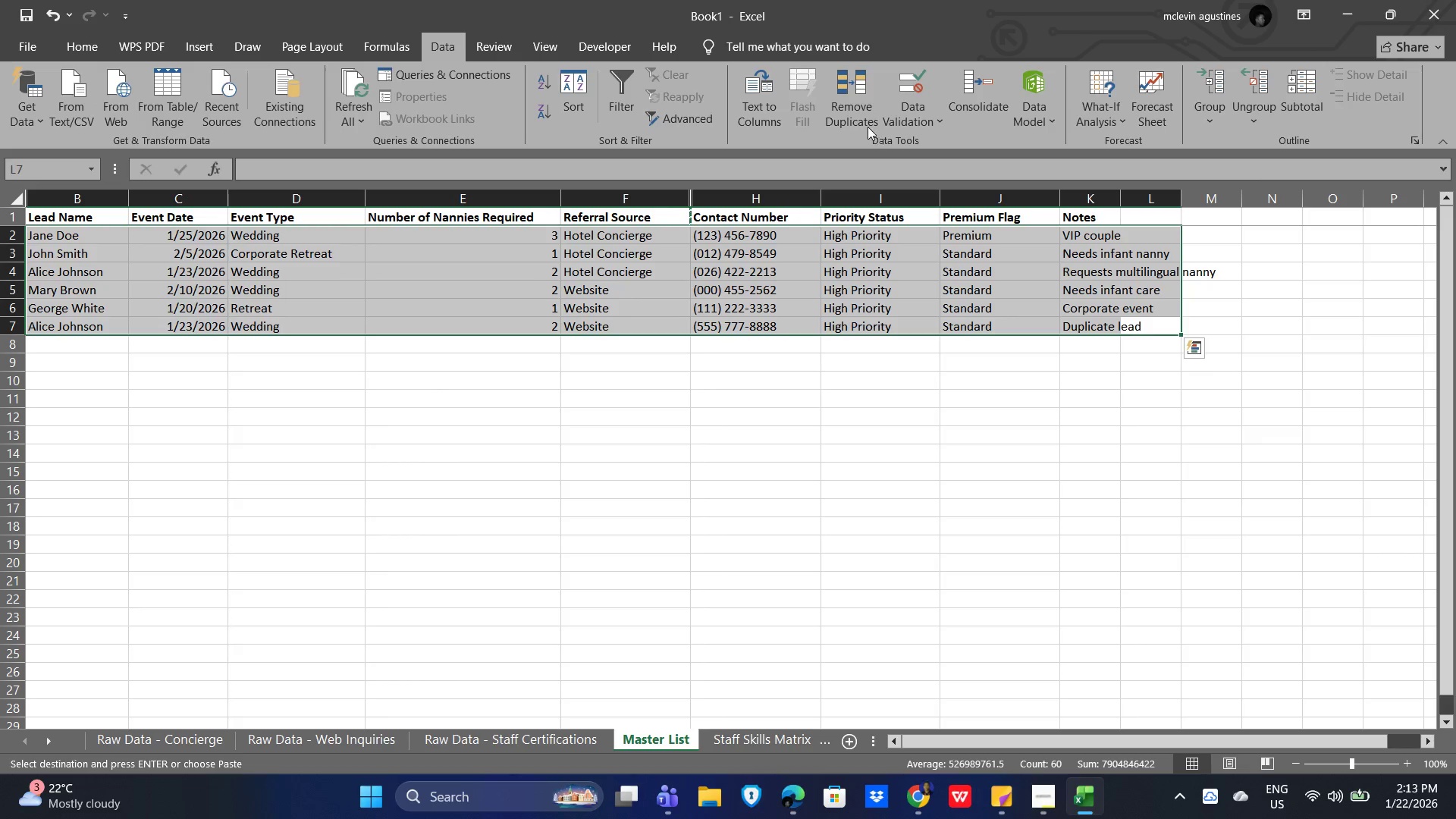 
left_click([855, 105])
 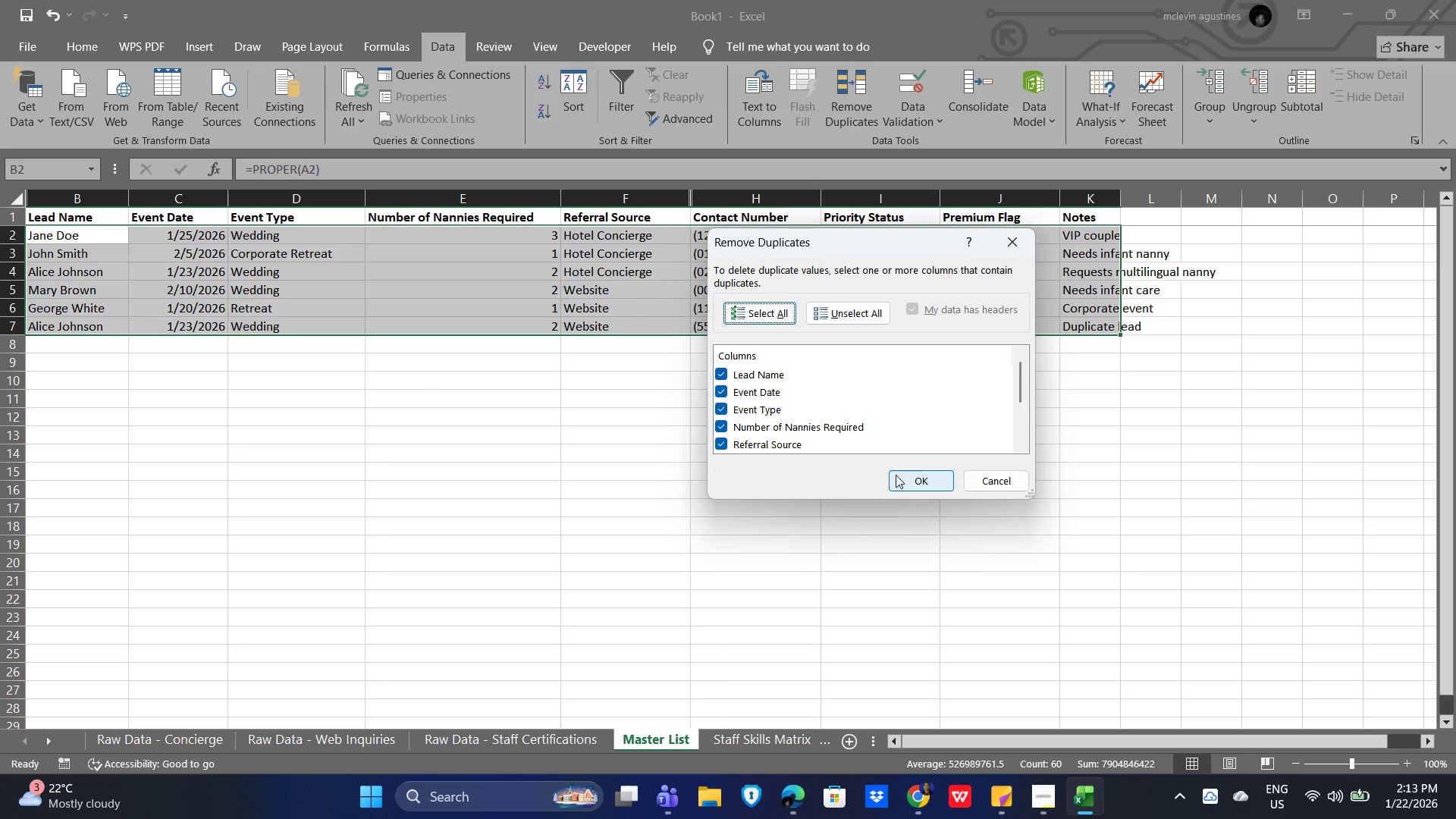 
left_click([924, 483])
 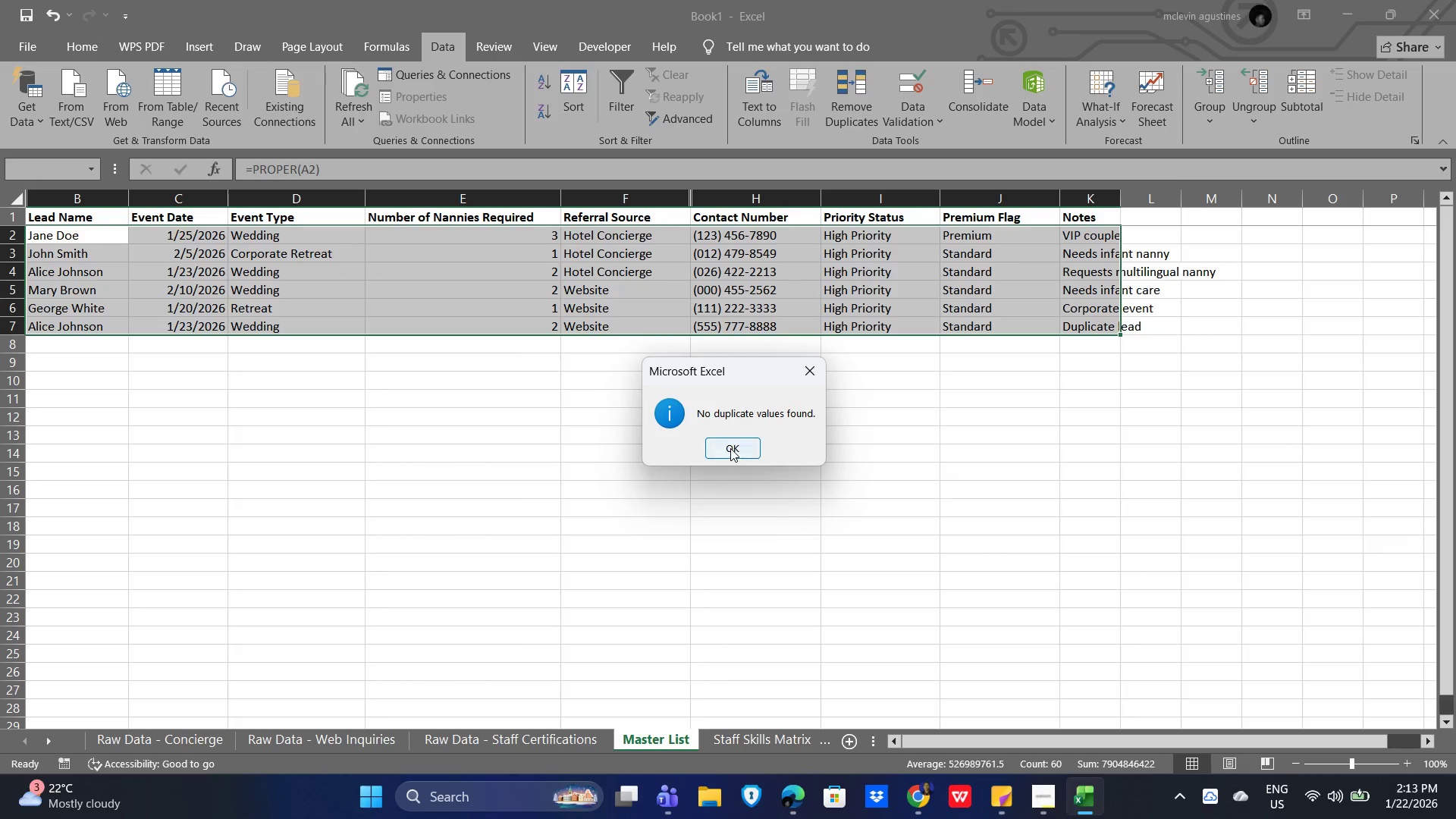 
left_click([730, 448])
 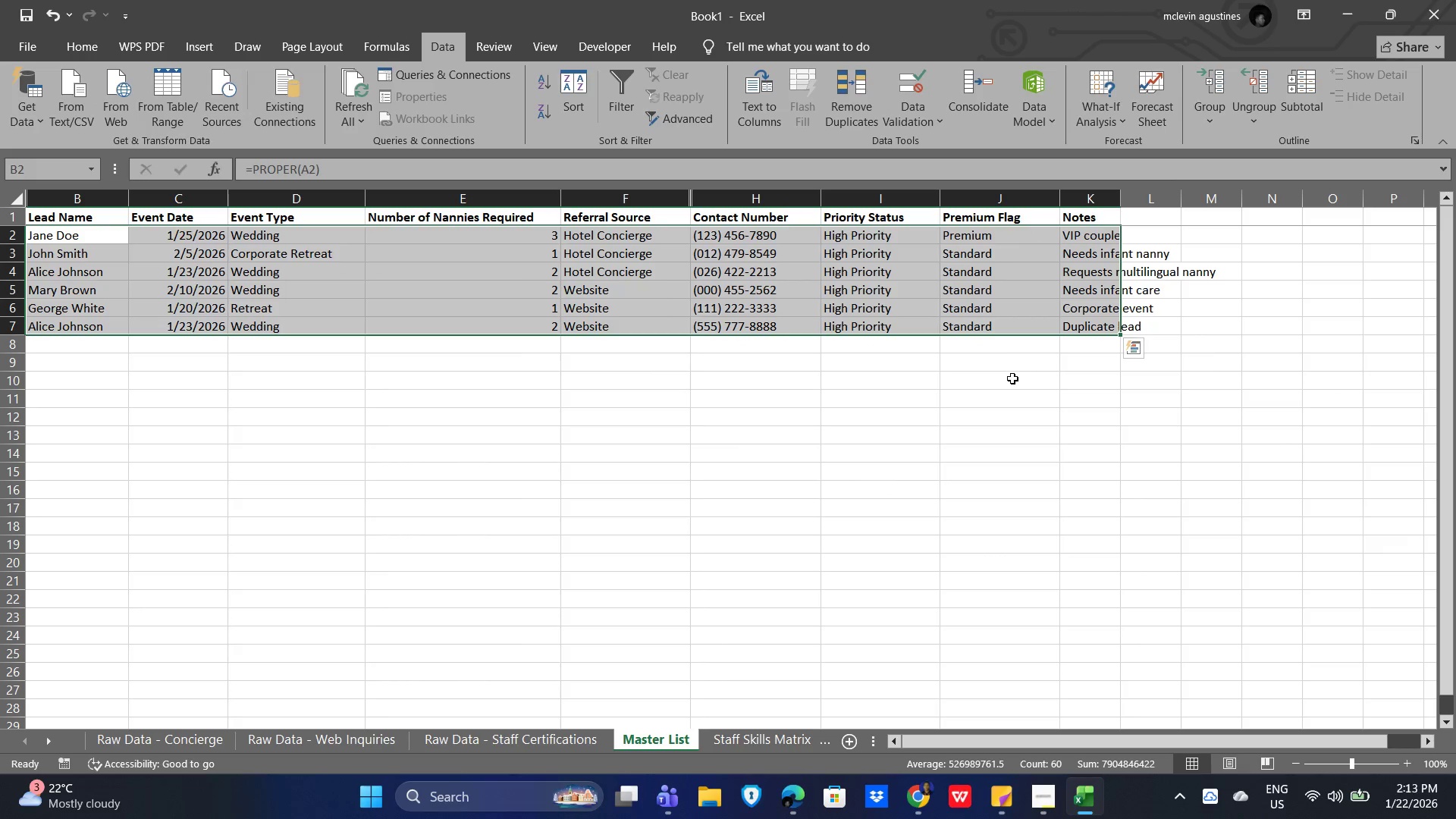 
left_click([1012, 378])
 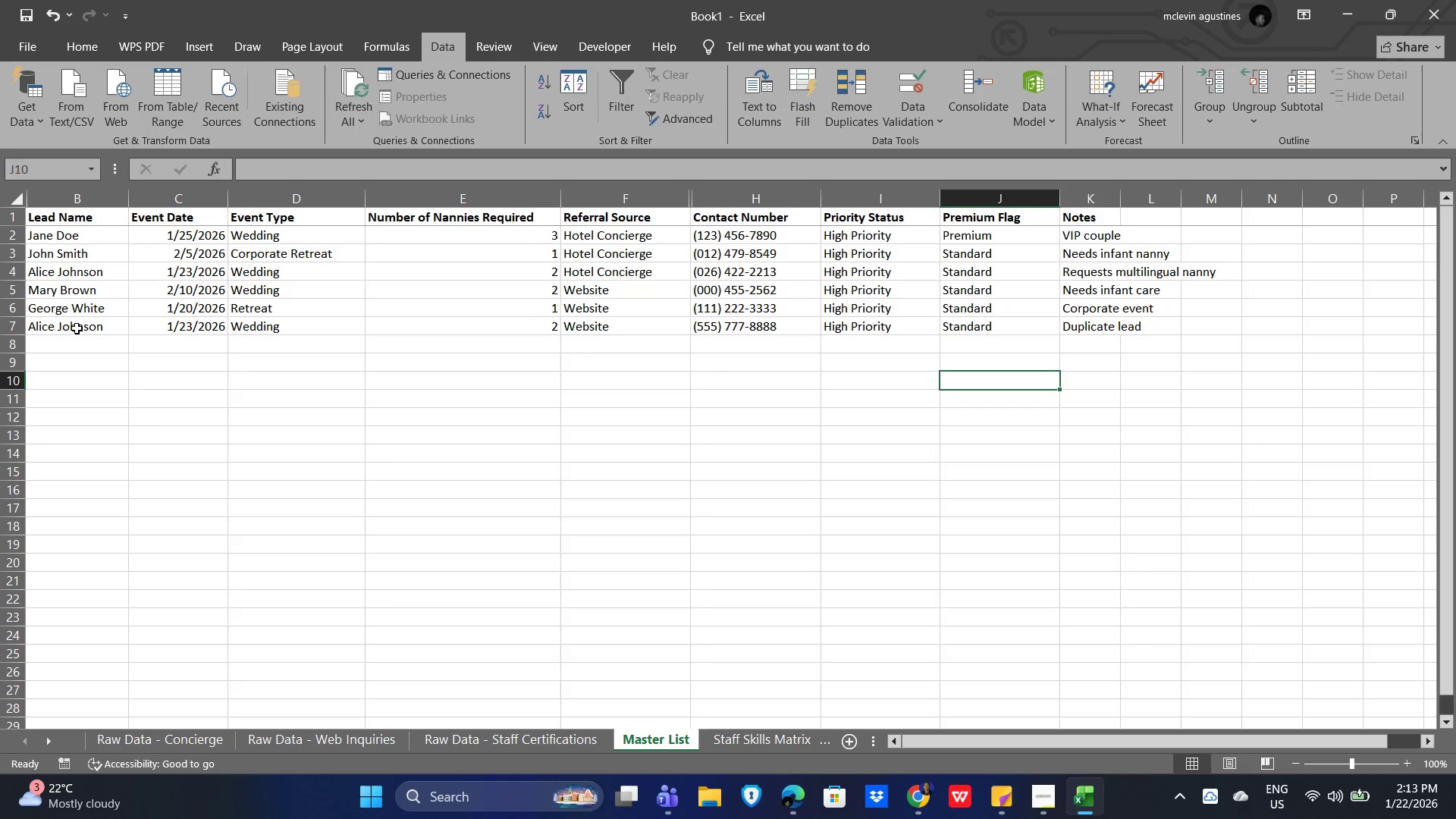 
left_click_drag(start_coordinate=[75, 334], to_coordinate=[99, 237])
 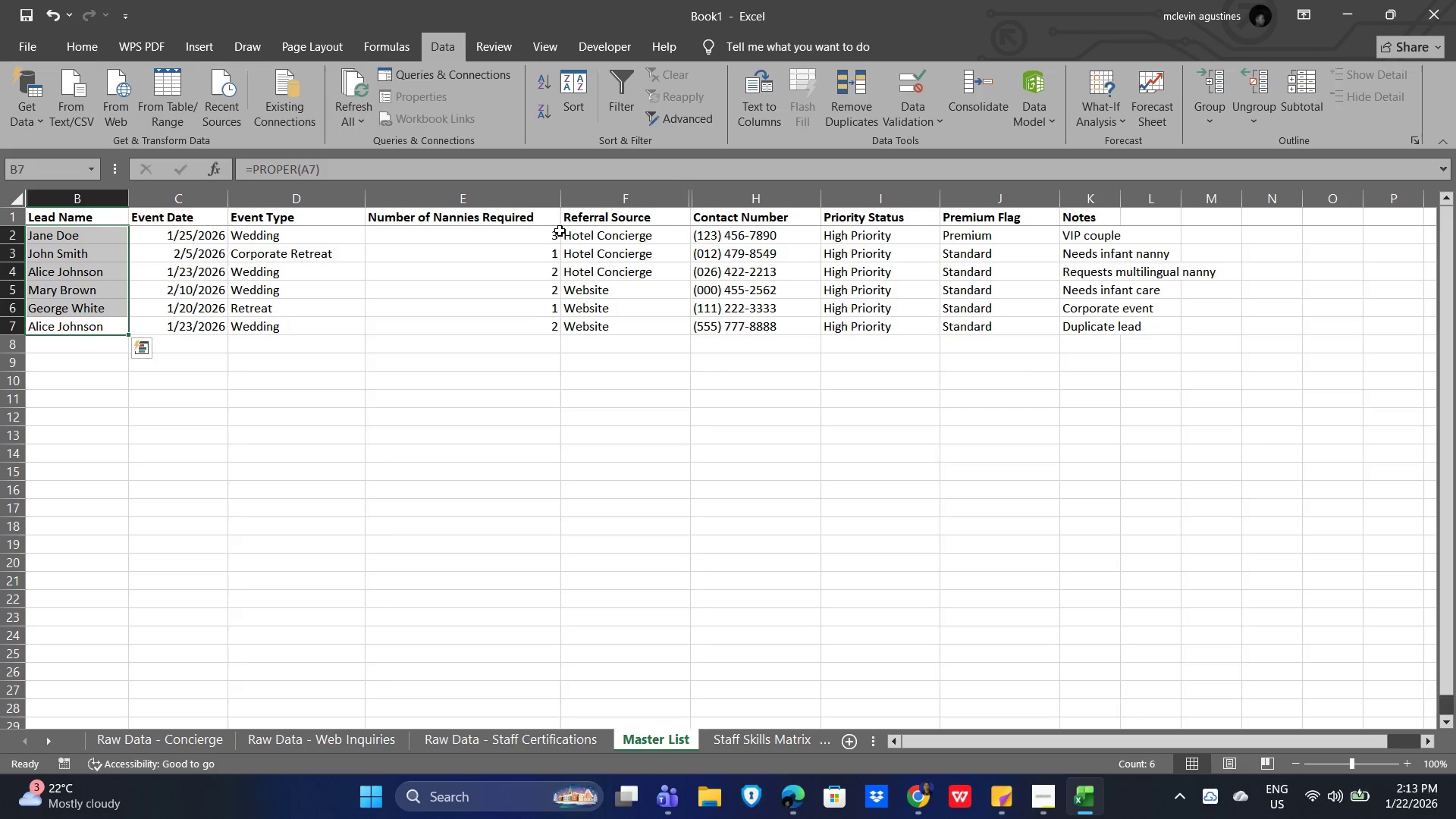 
mouse_move([920, 121])
 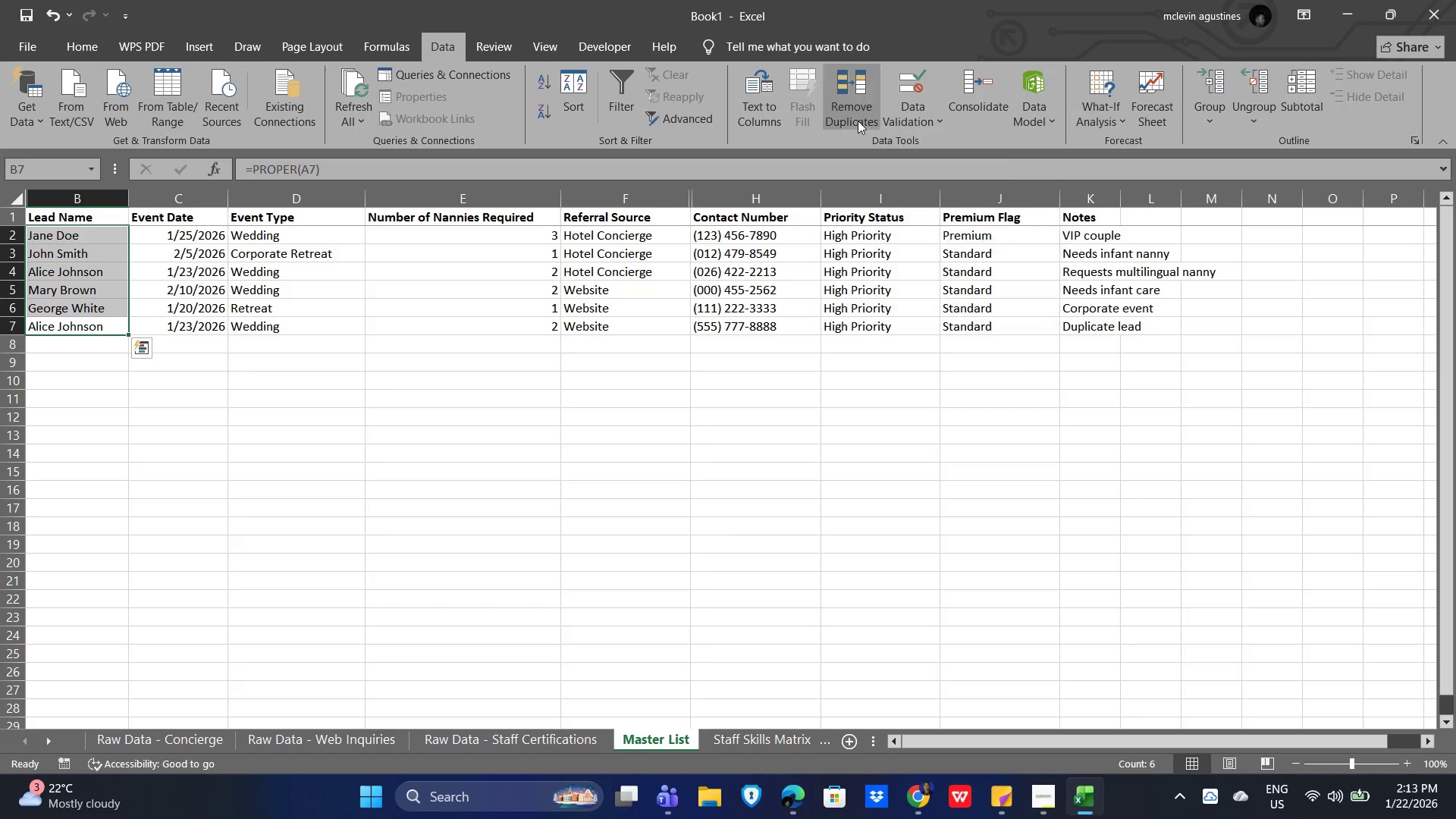 
left_click([858, 121])
 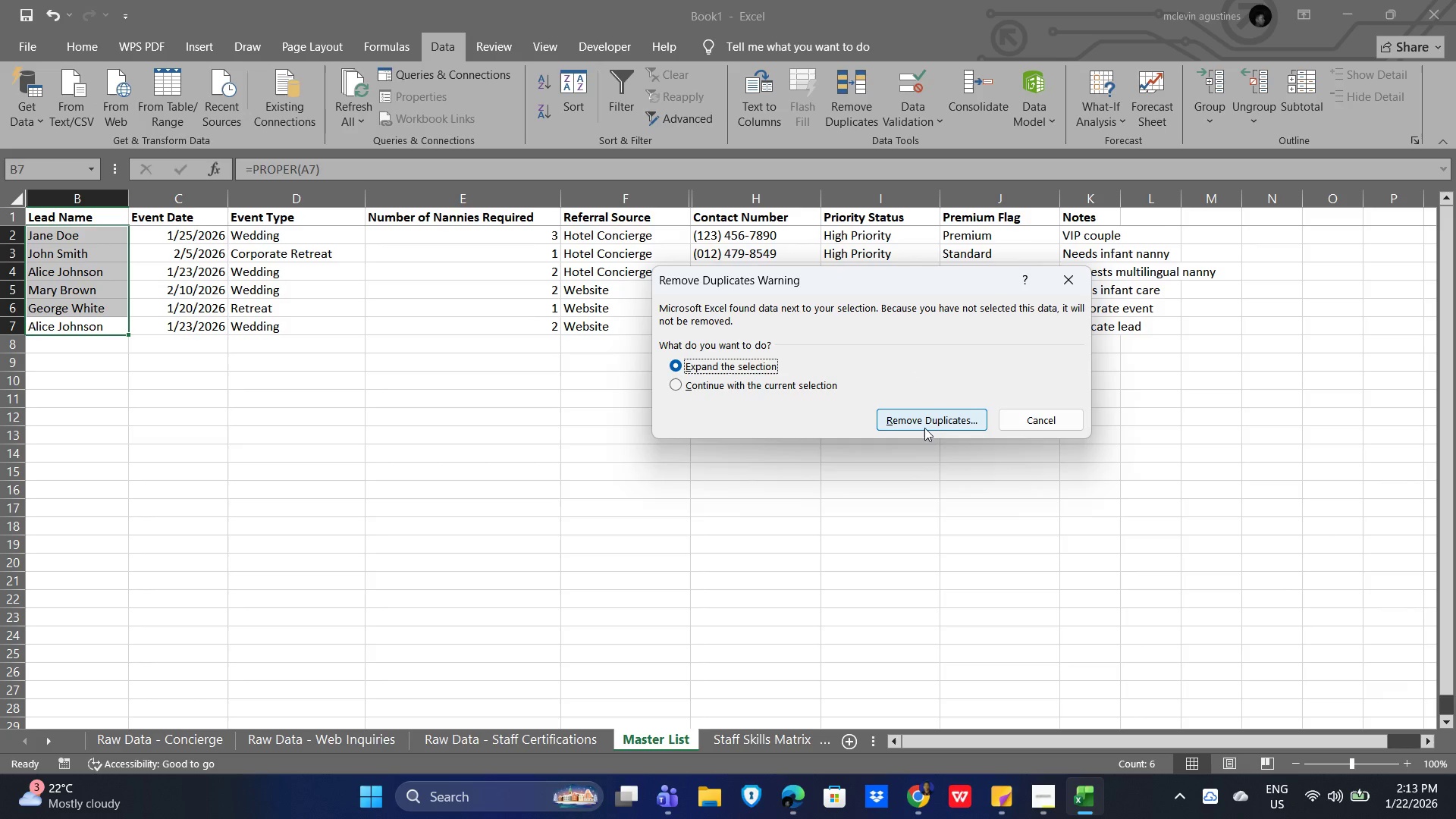 
left_click([924, 425])
 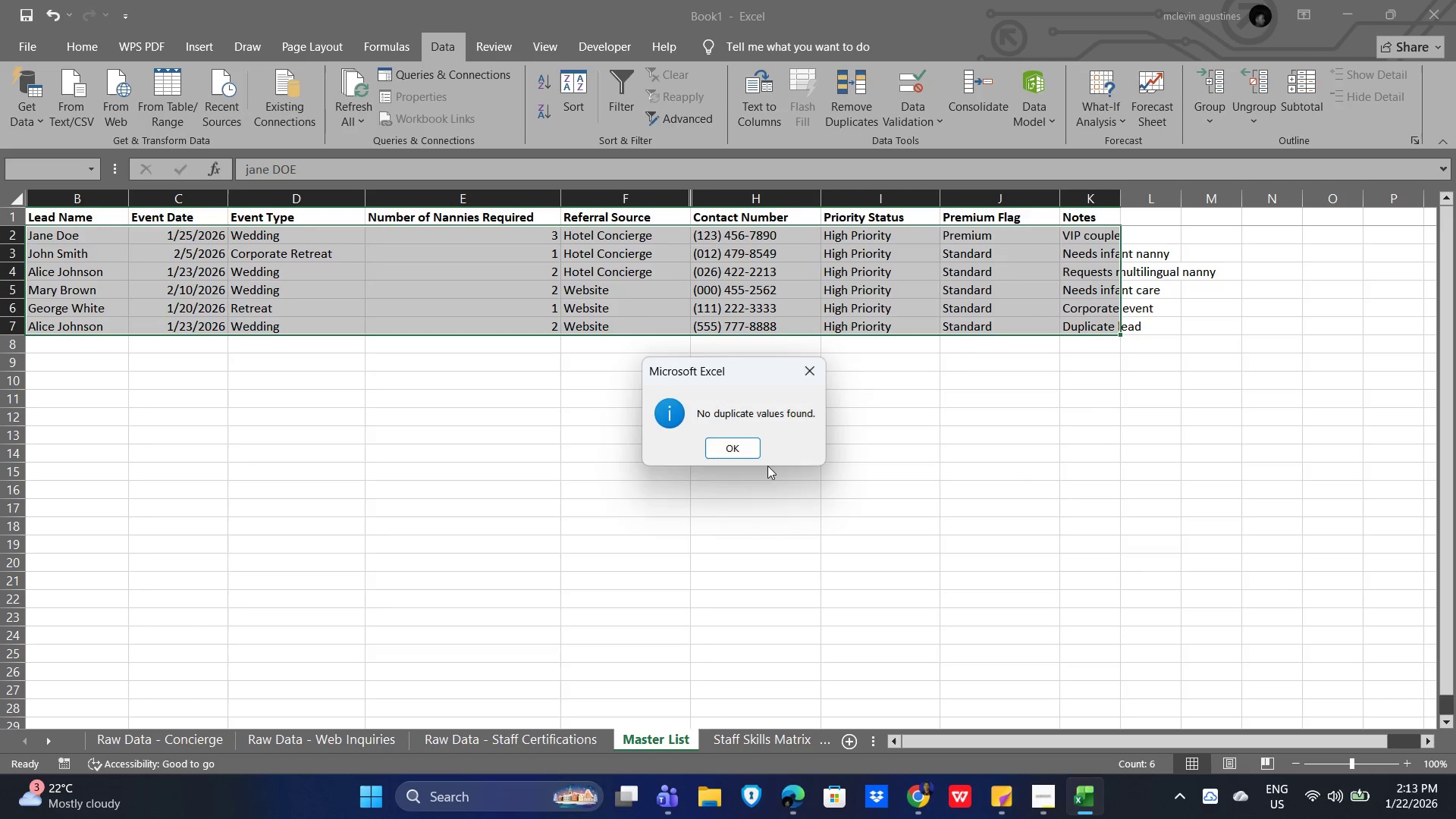 
left_click([730, 444])
 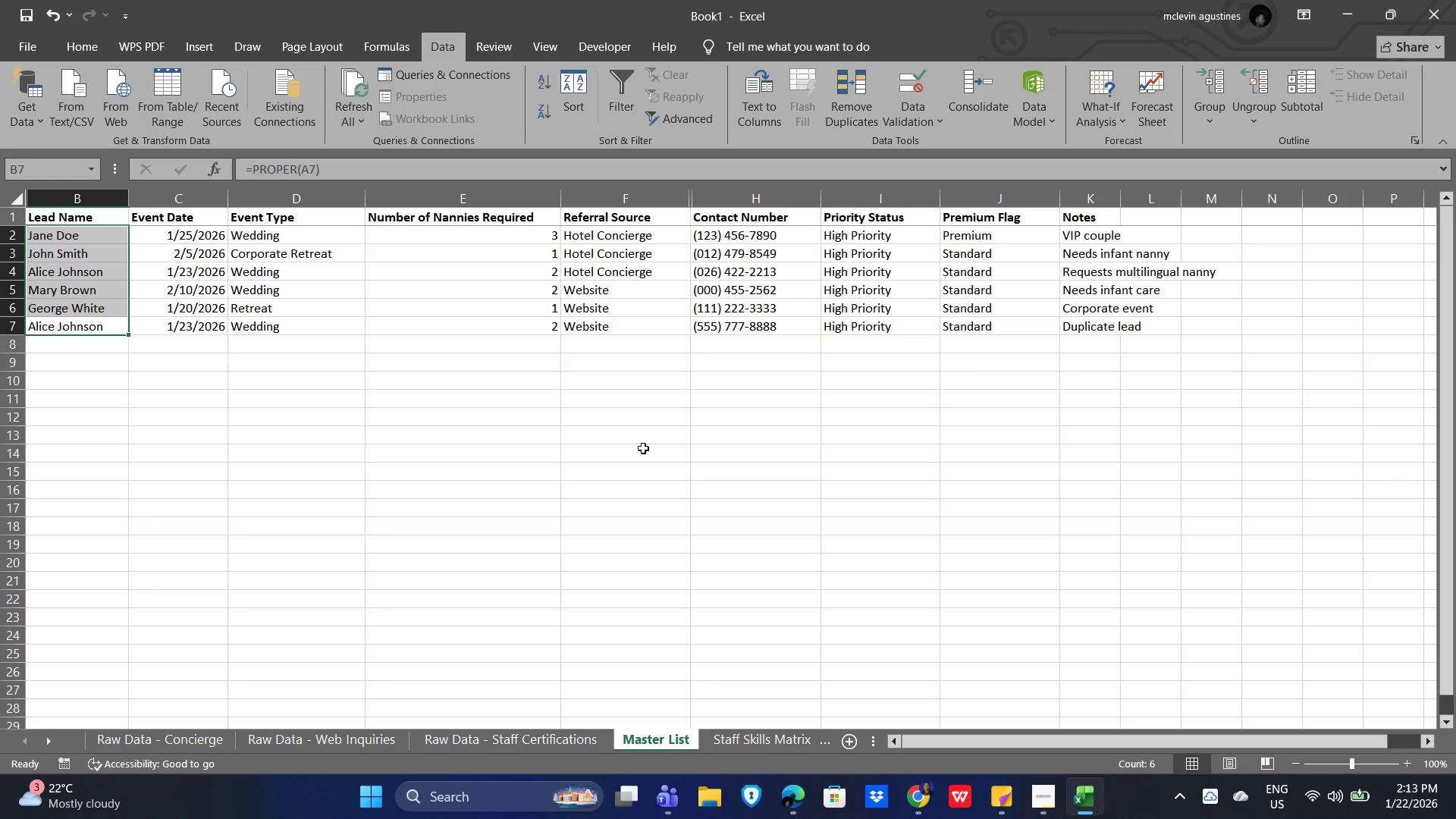 
left_click([620, 447])
 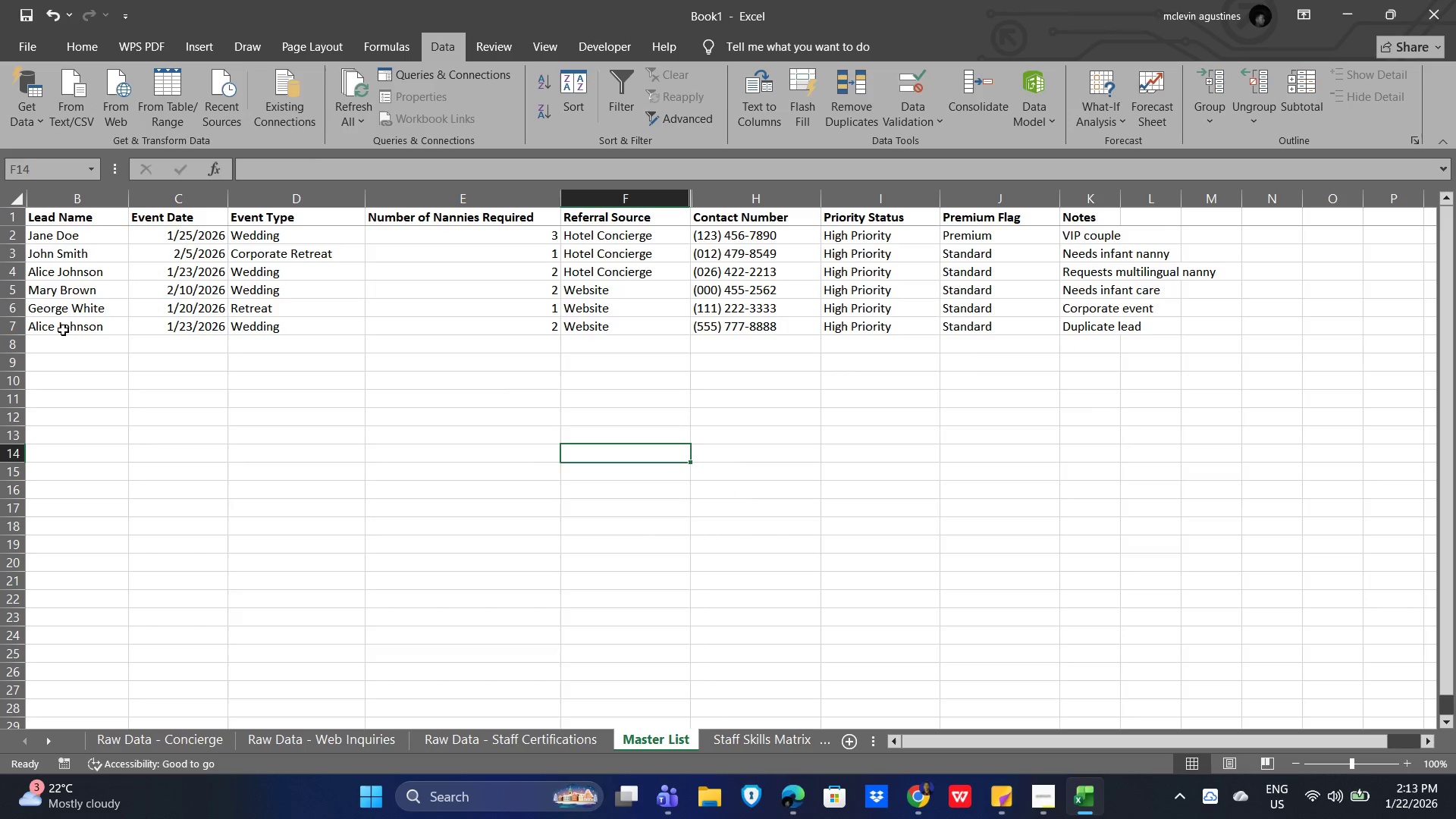 
left_click_drag(start_coordinate=[57, 325], to_coordinate=[59, 246])
 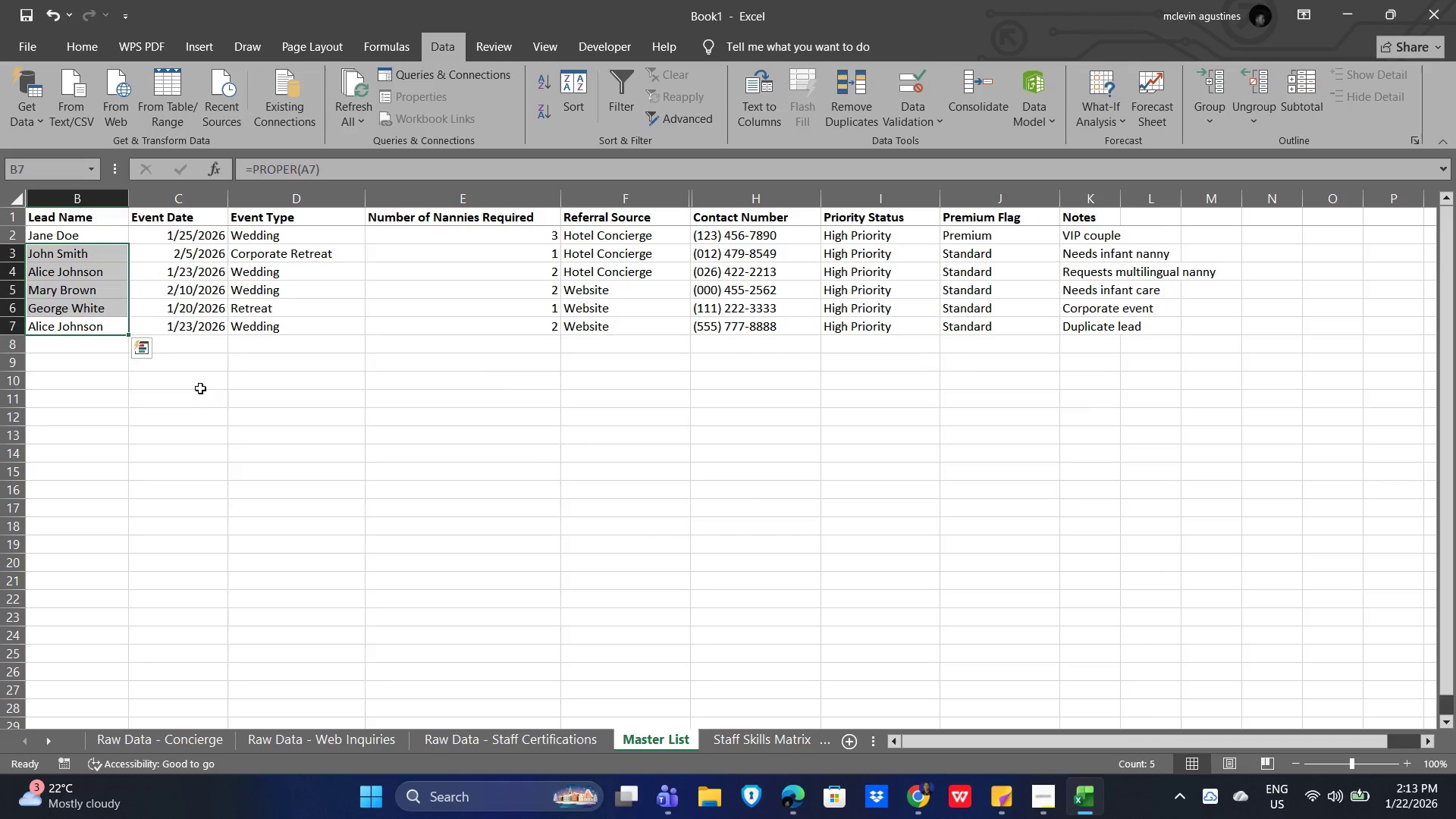 
left_click([200, 388])
 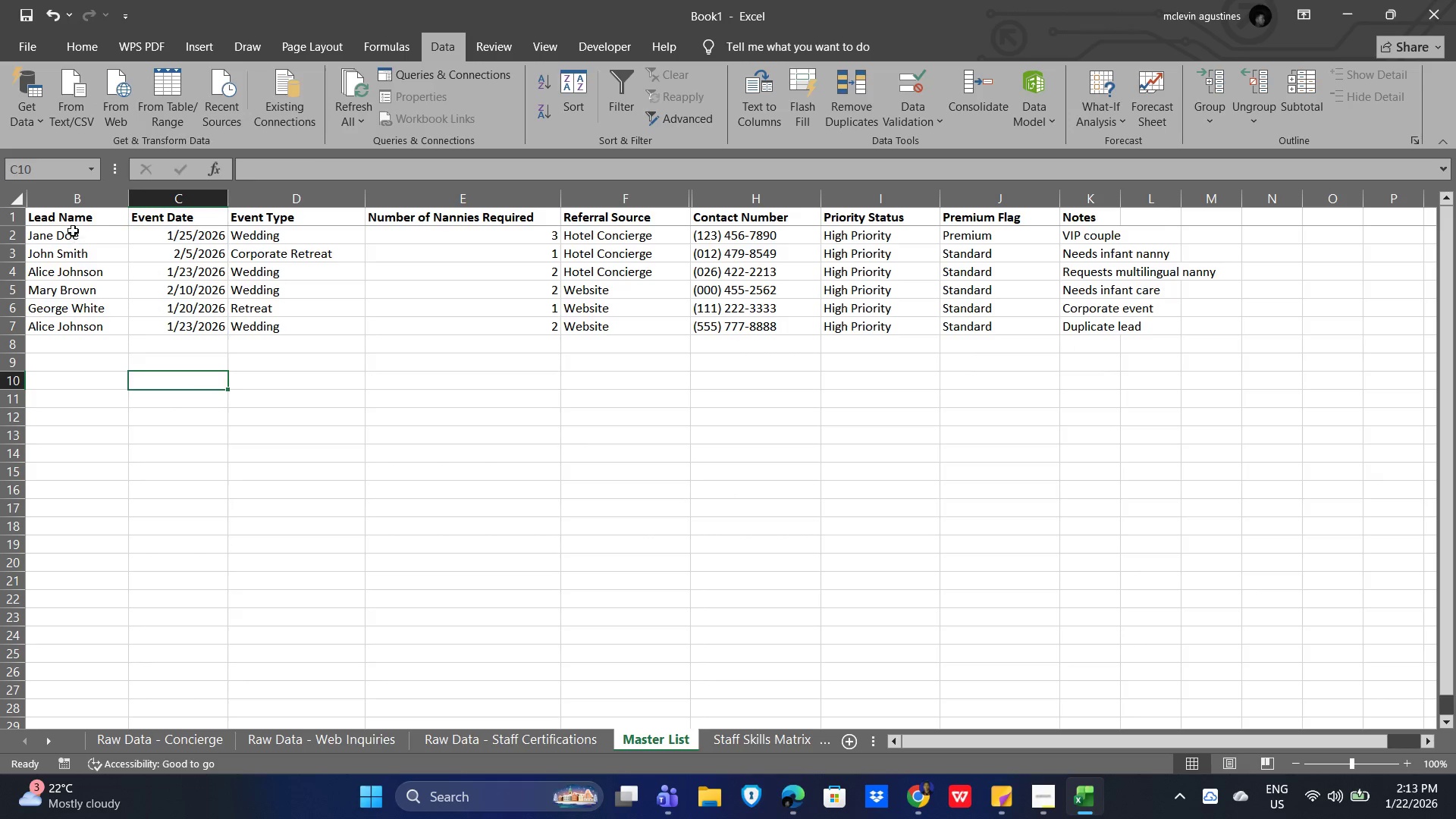 
left_click_drag(start_coordinate=[73, 231], to_coordinate=[74, 318])
 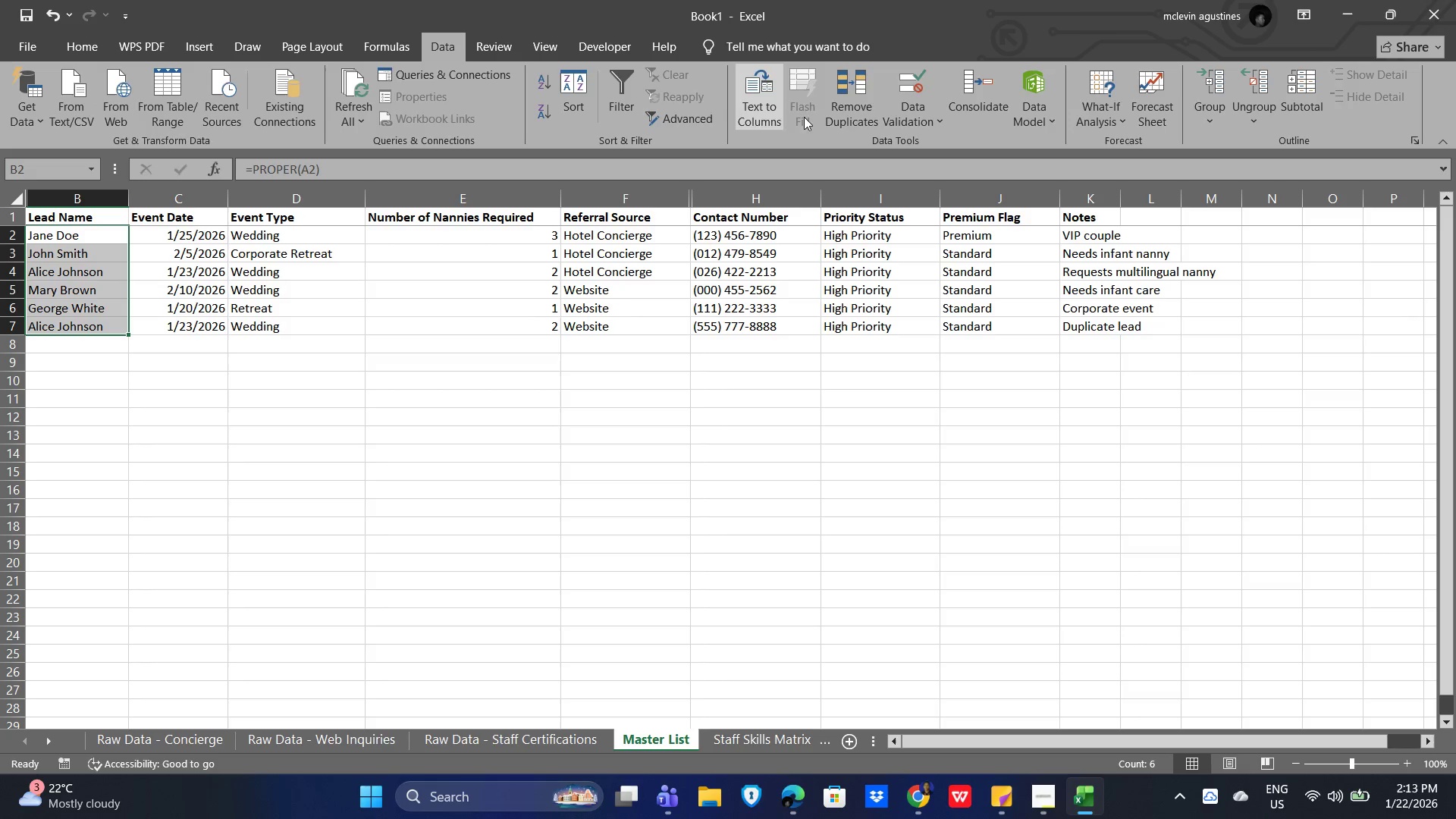 
left_click([849, 111])
 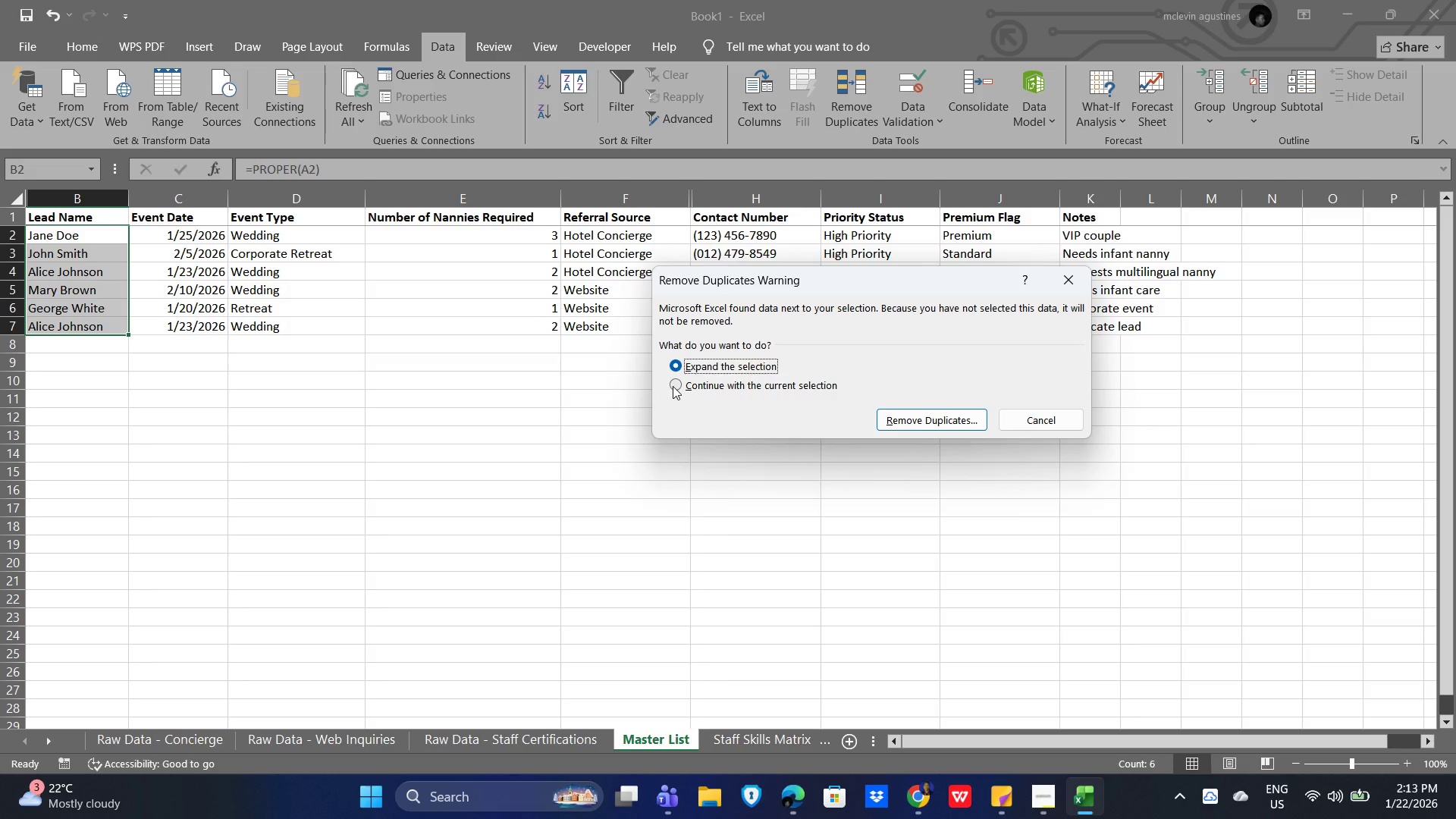 
wait(8.22)
 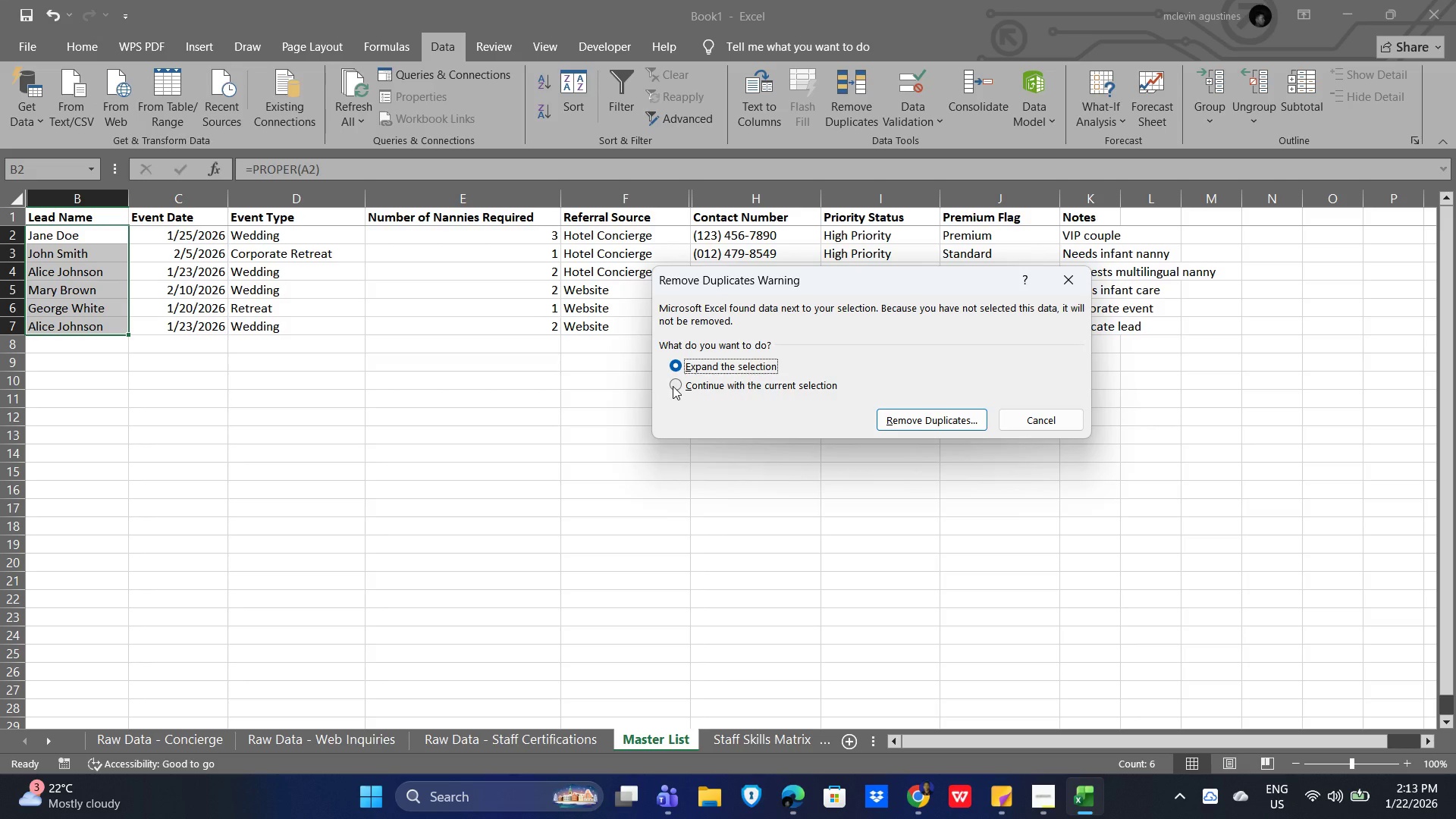 
left_click([937, 417])
 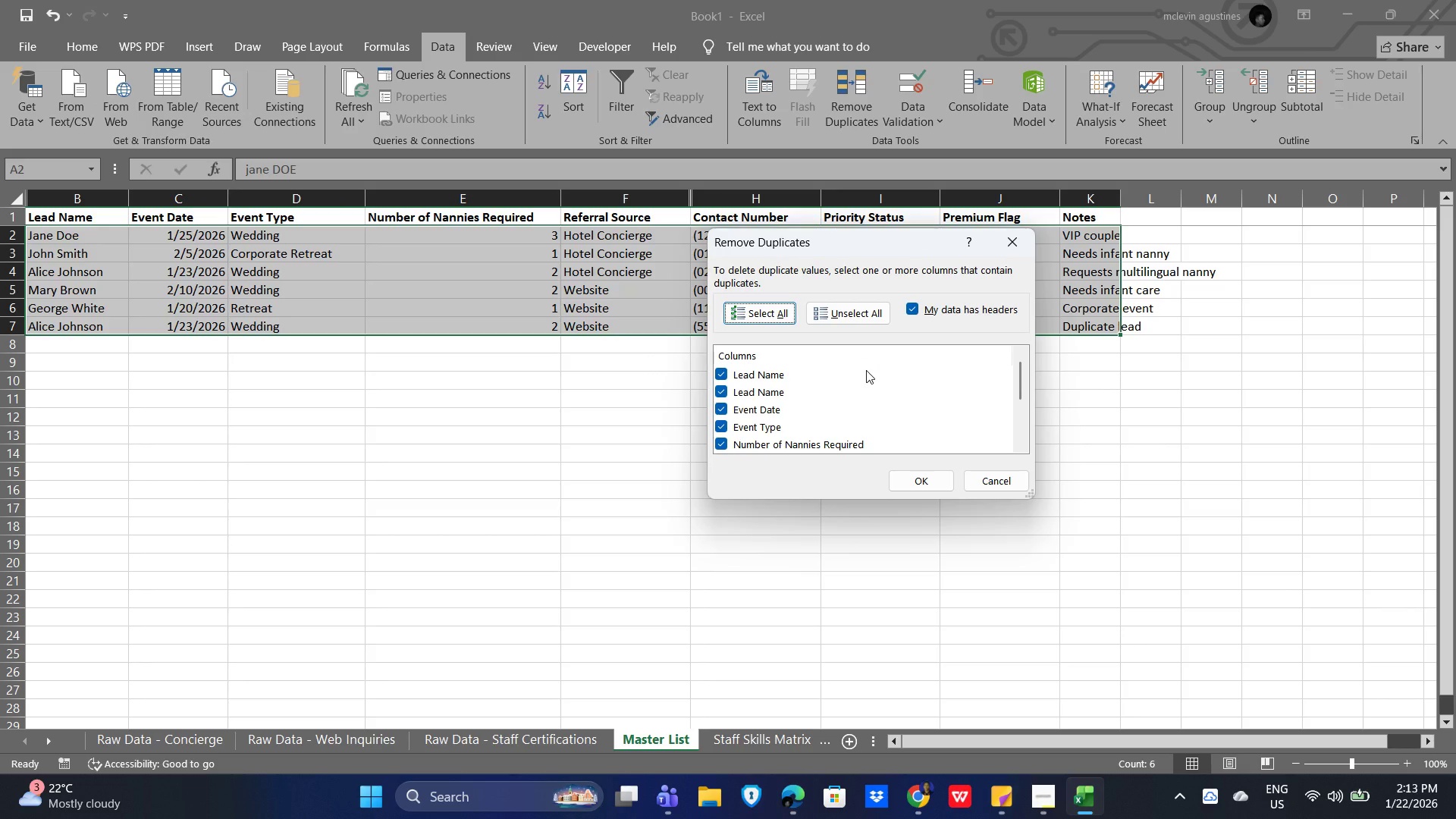 
wait(5.44)
 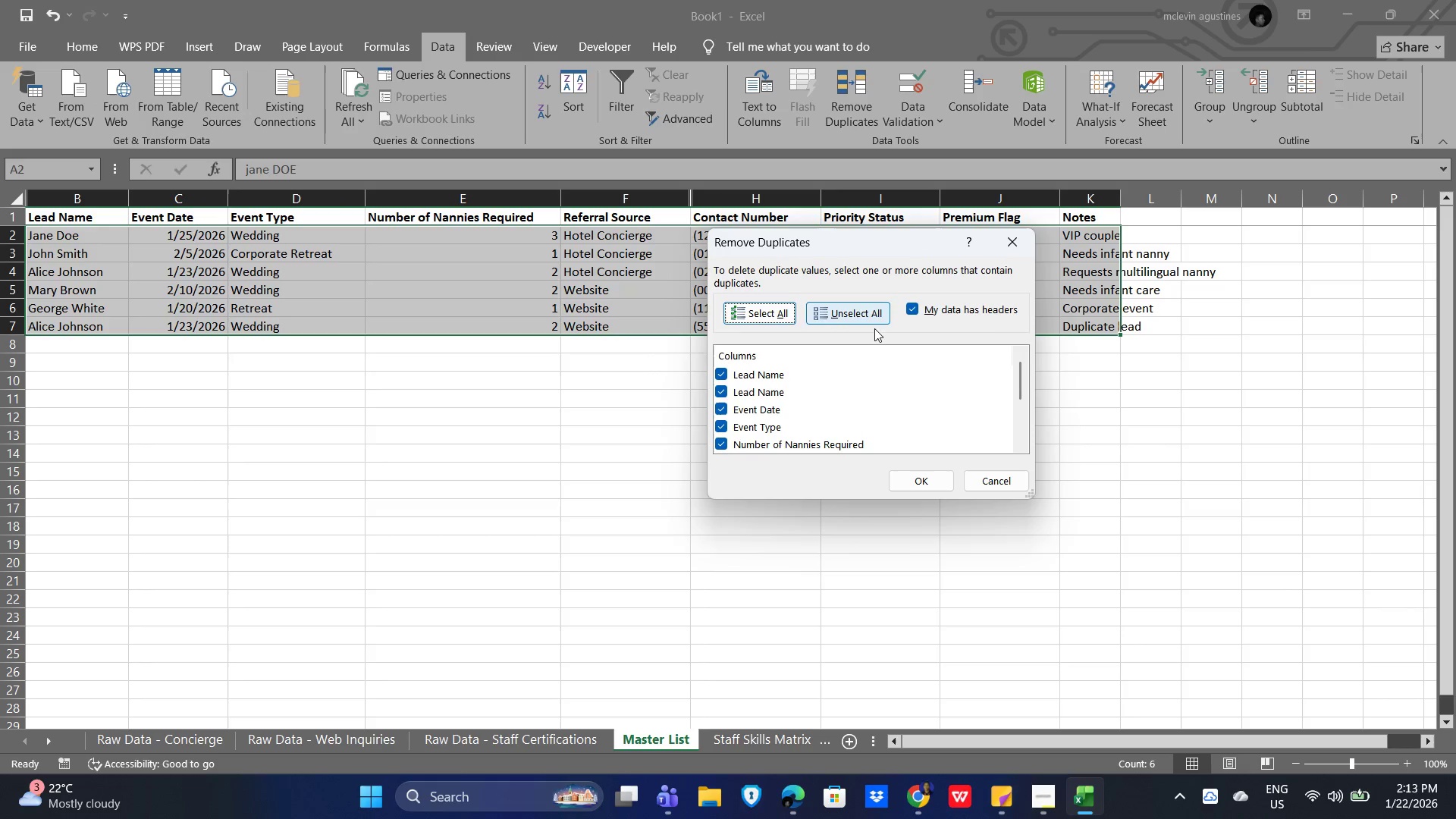 
left_click([999, 479])
 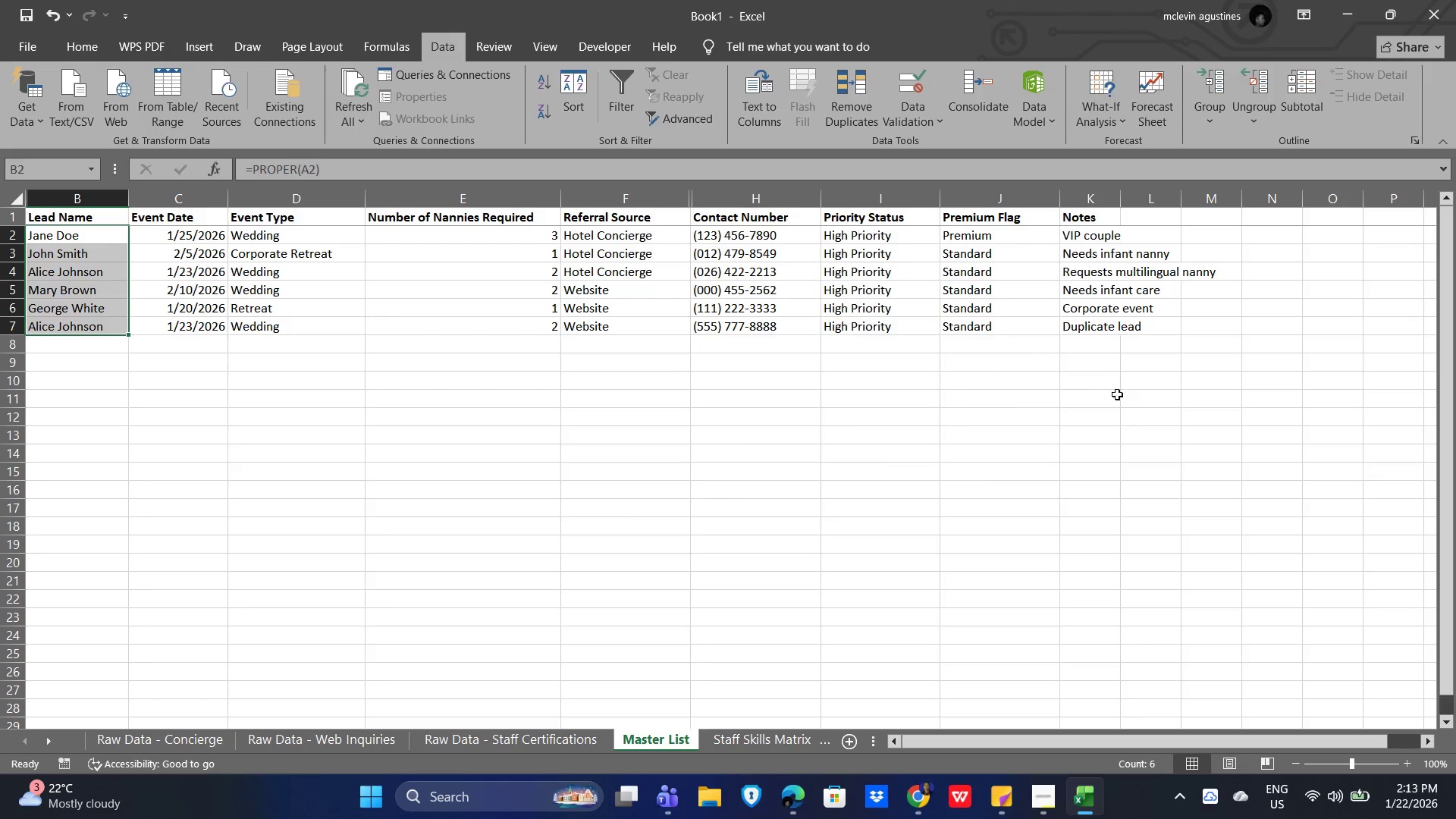 
left_click([1120, 394])
 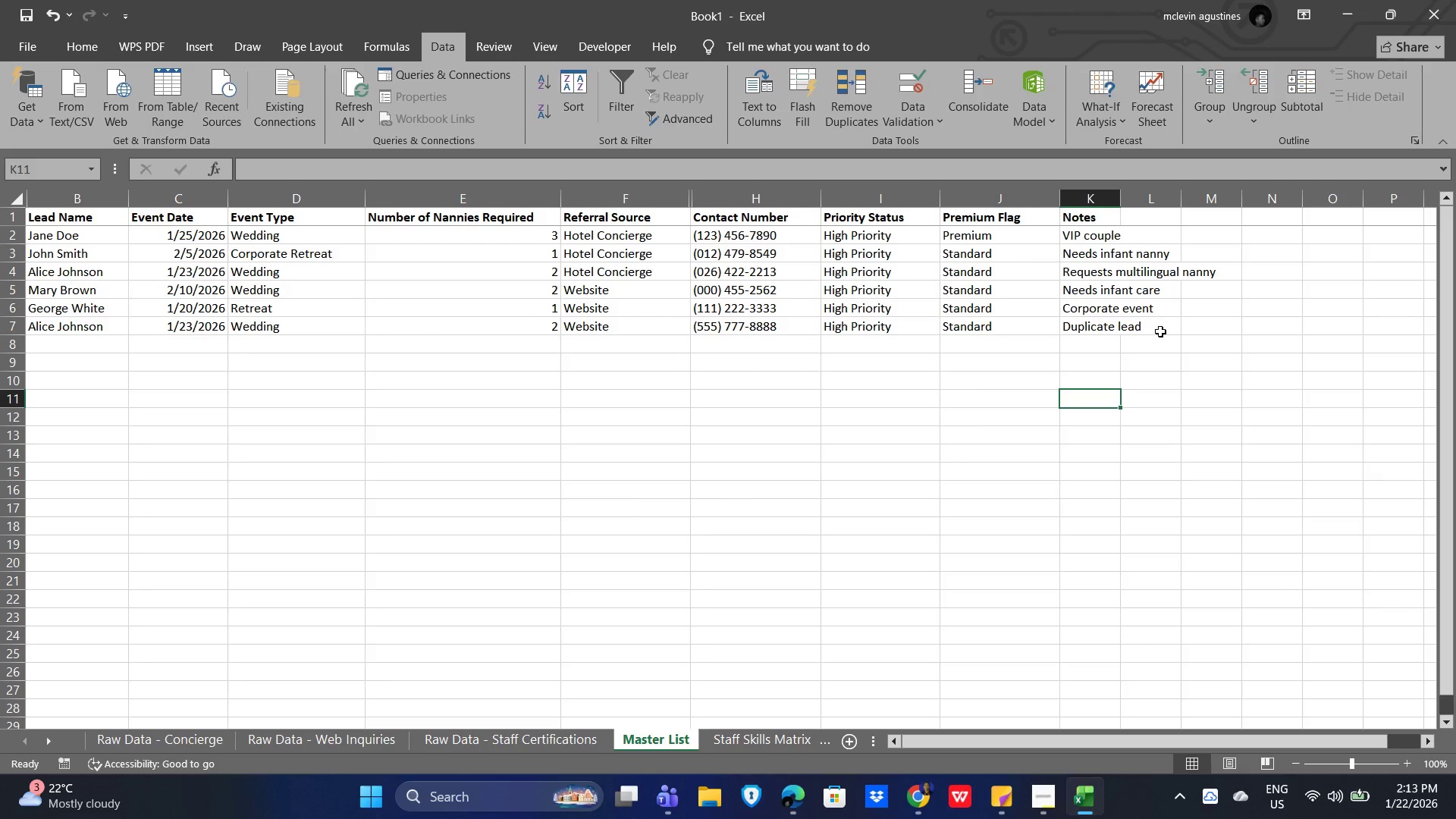 
left_click_drag(start_coordinate=[1161, 329], to_coordinate=[44, 215])
 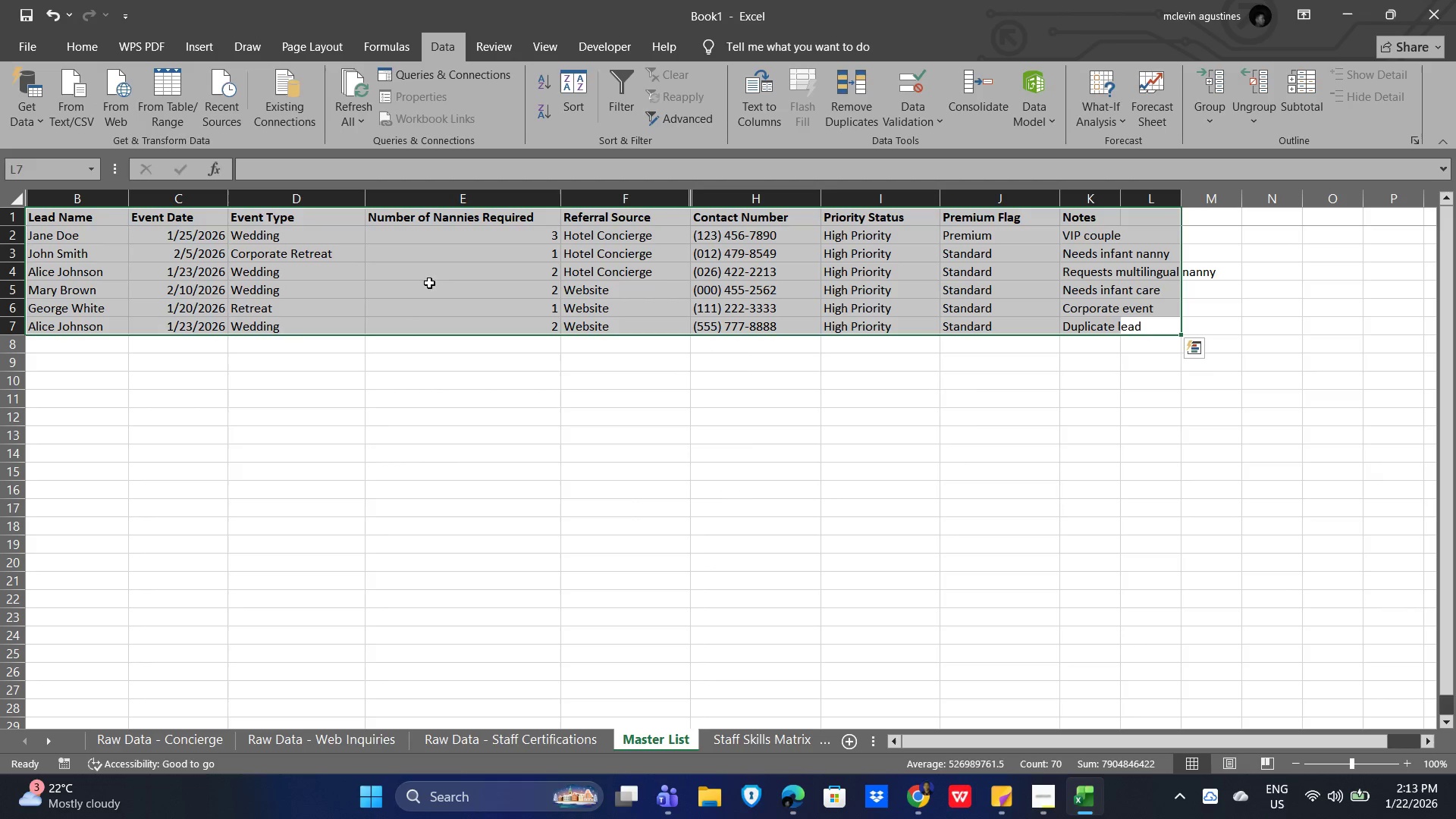 
key(Control+T)
 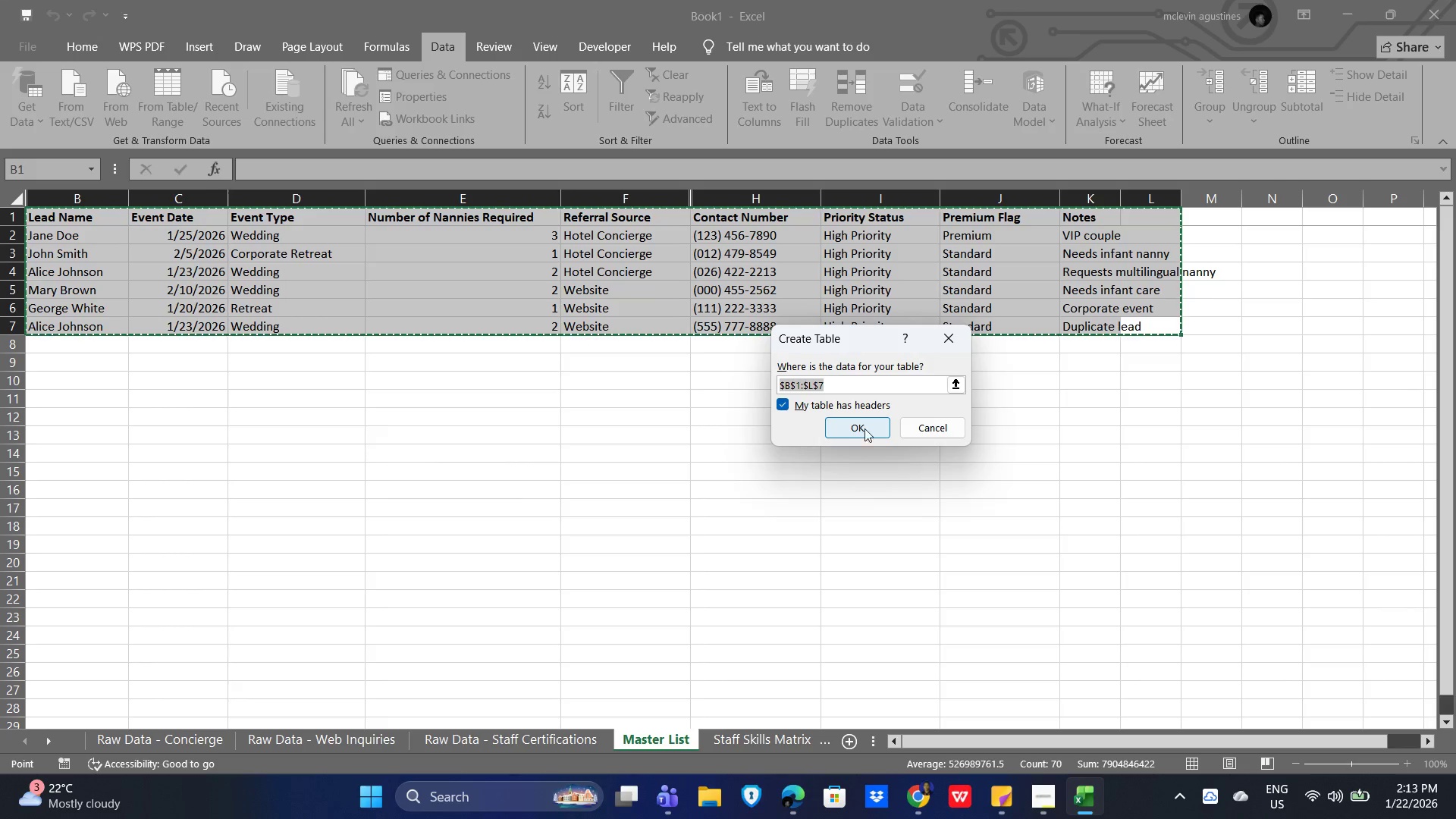 
left_click_drag(start_coordinate=[866, 431], to_coordinate=[861, 431])
 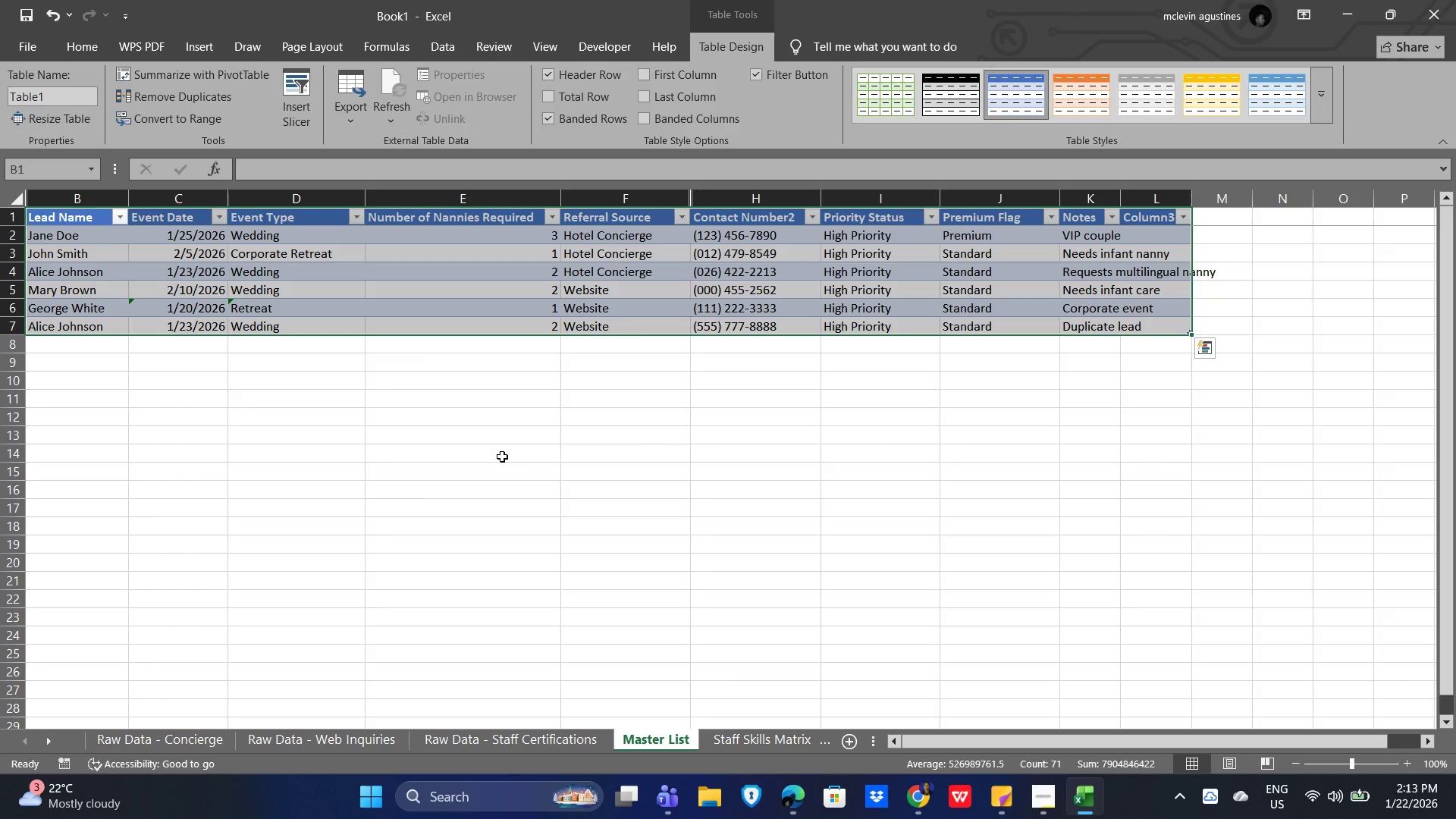 
left_click([502, 457])
 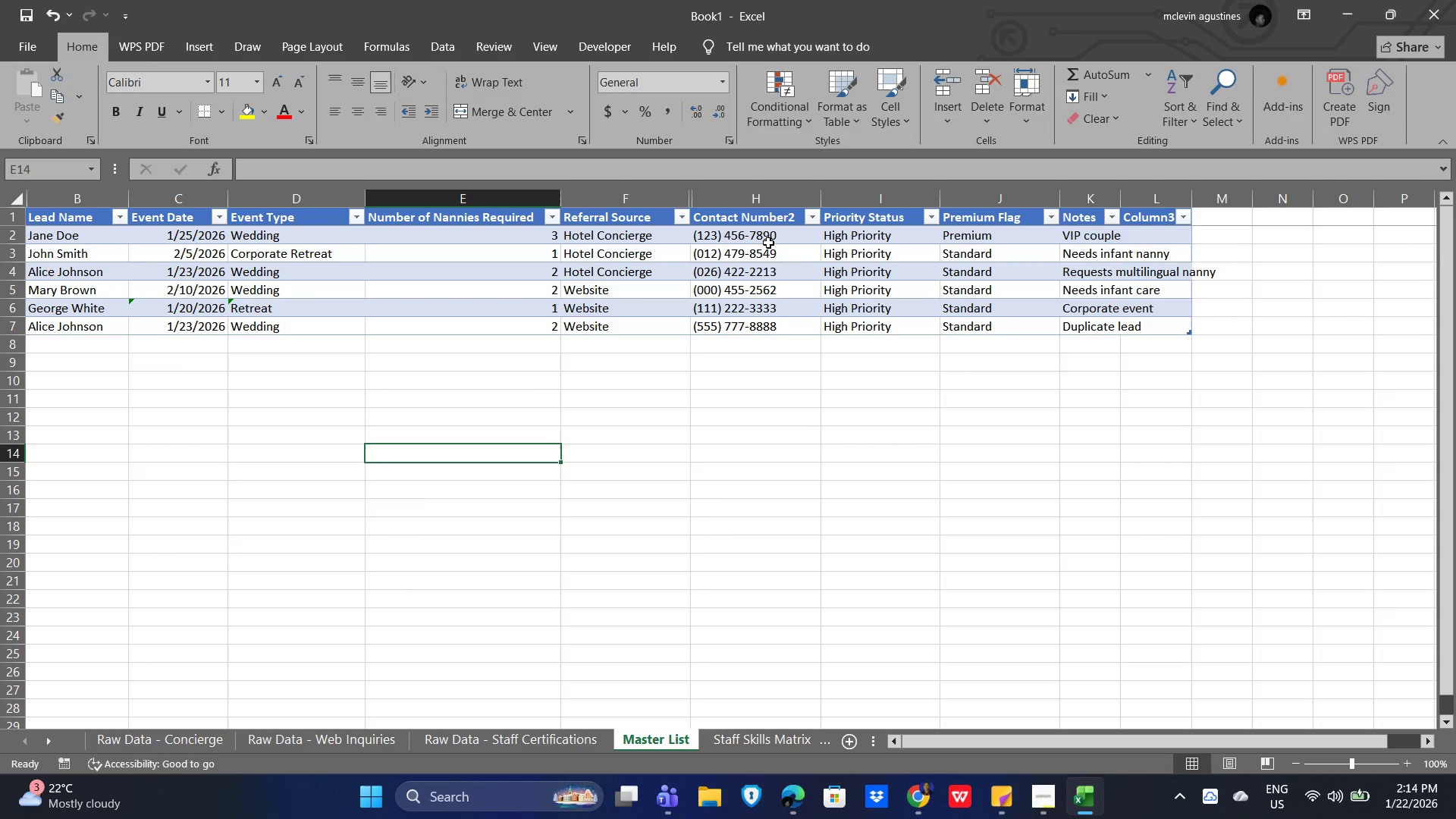 
double_click([778, 215])
 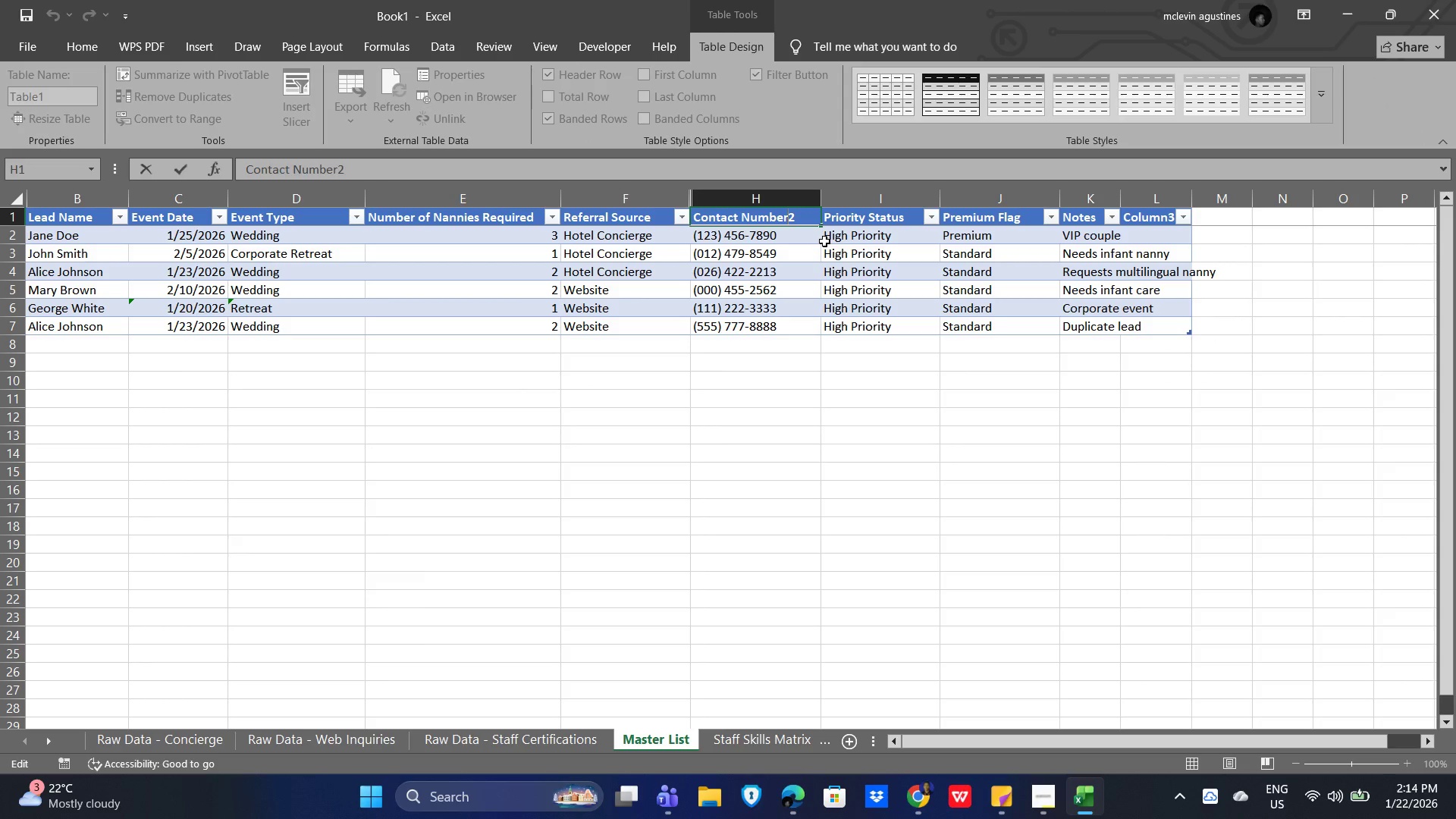 
key(Delete)
 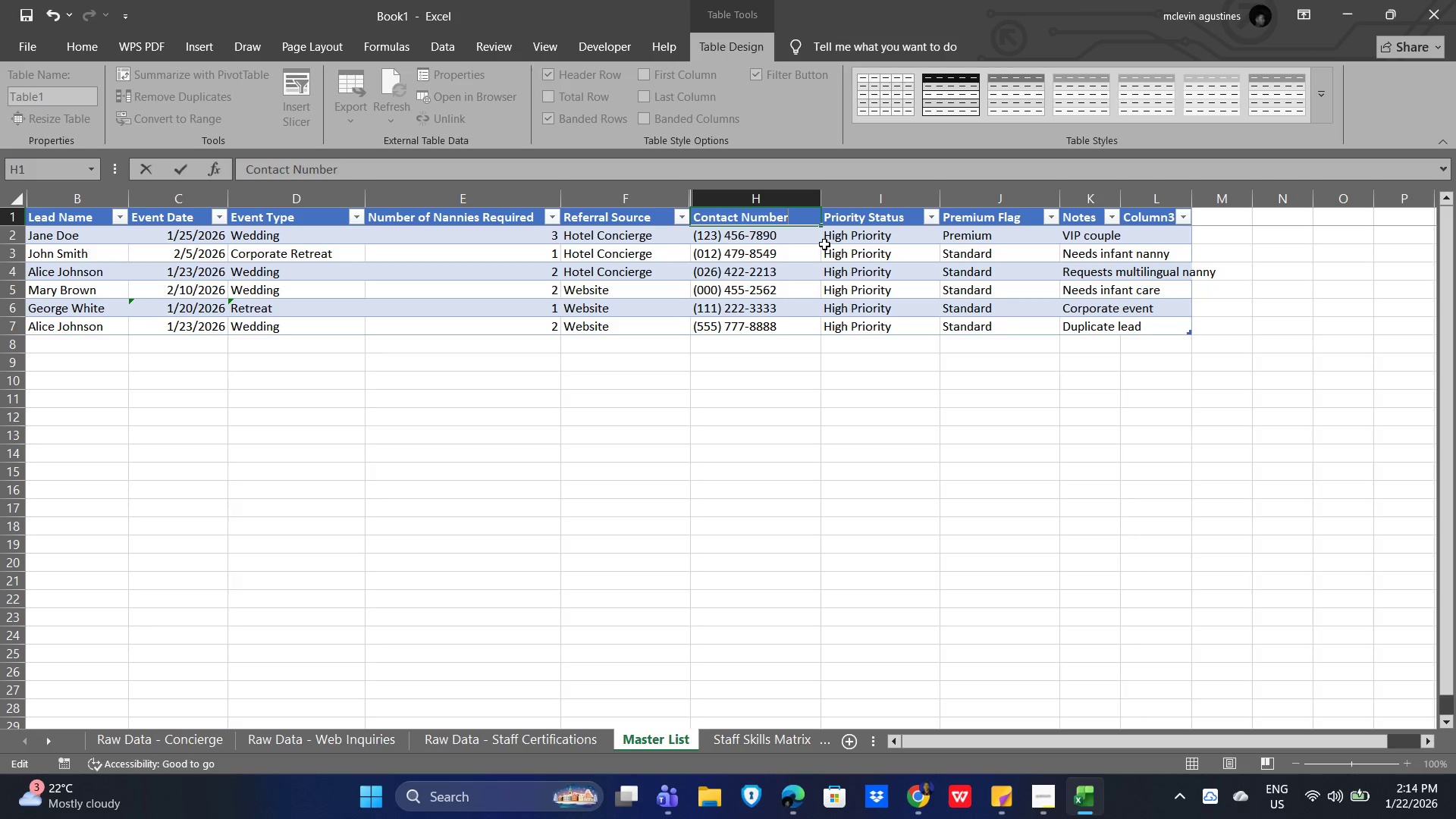 
key(Enter)
 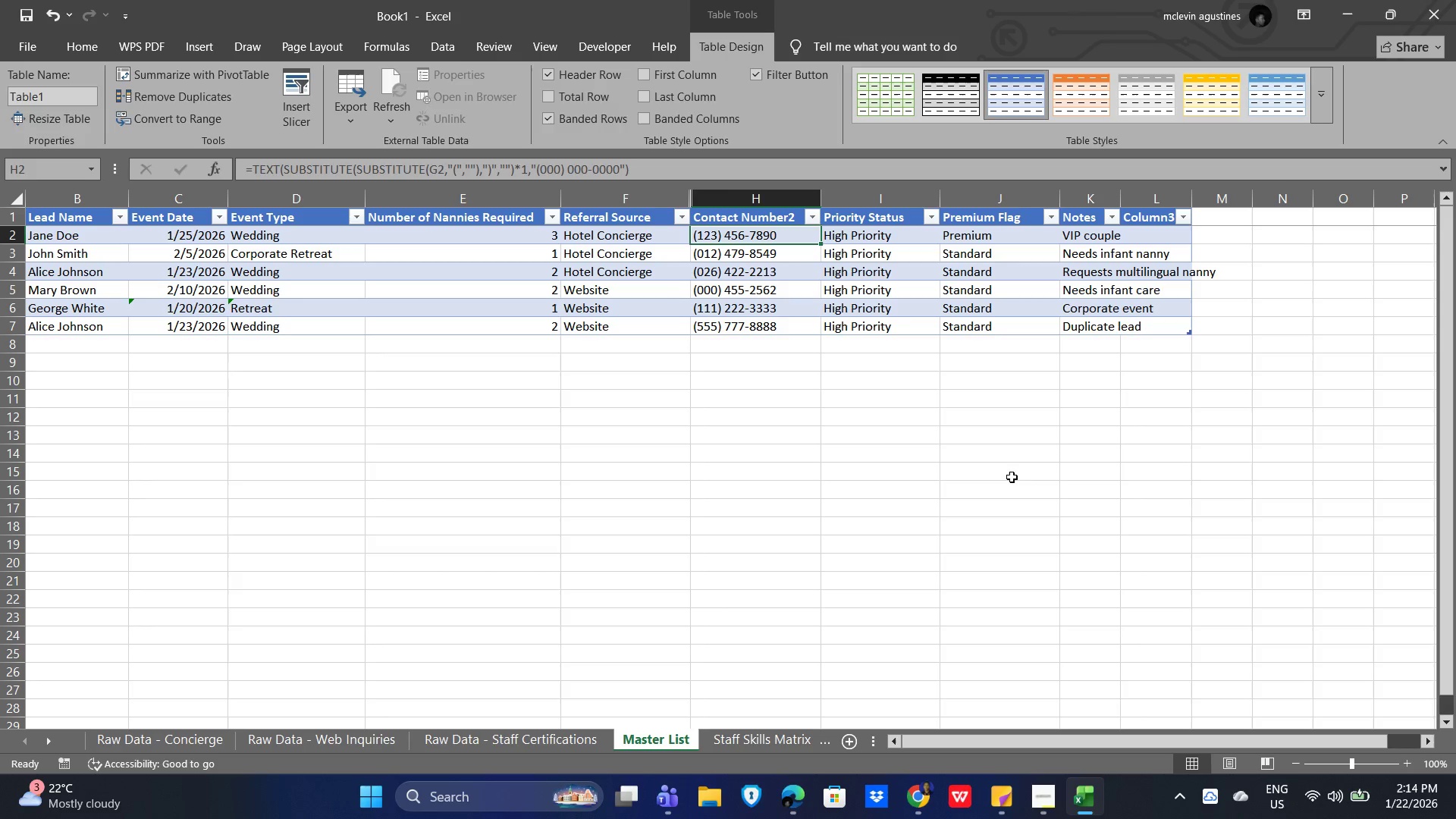 
left_click([1018, 484])
 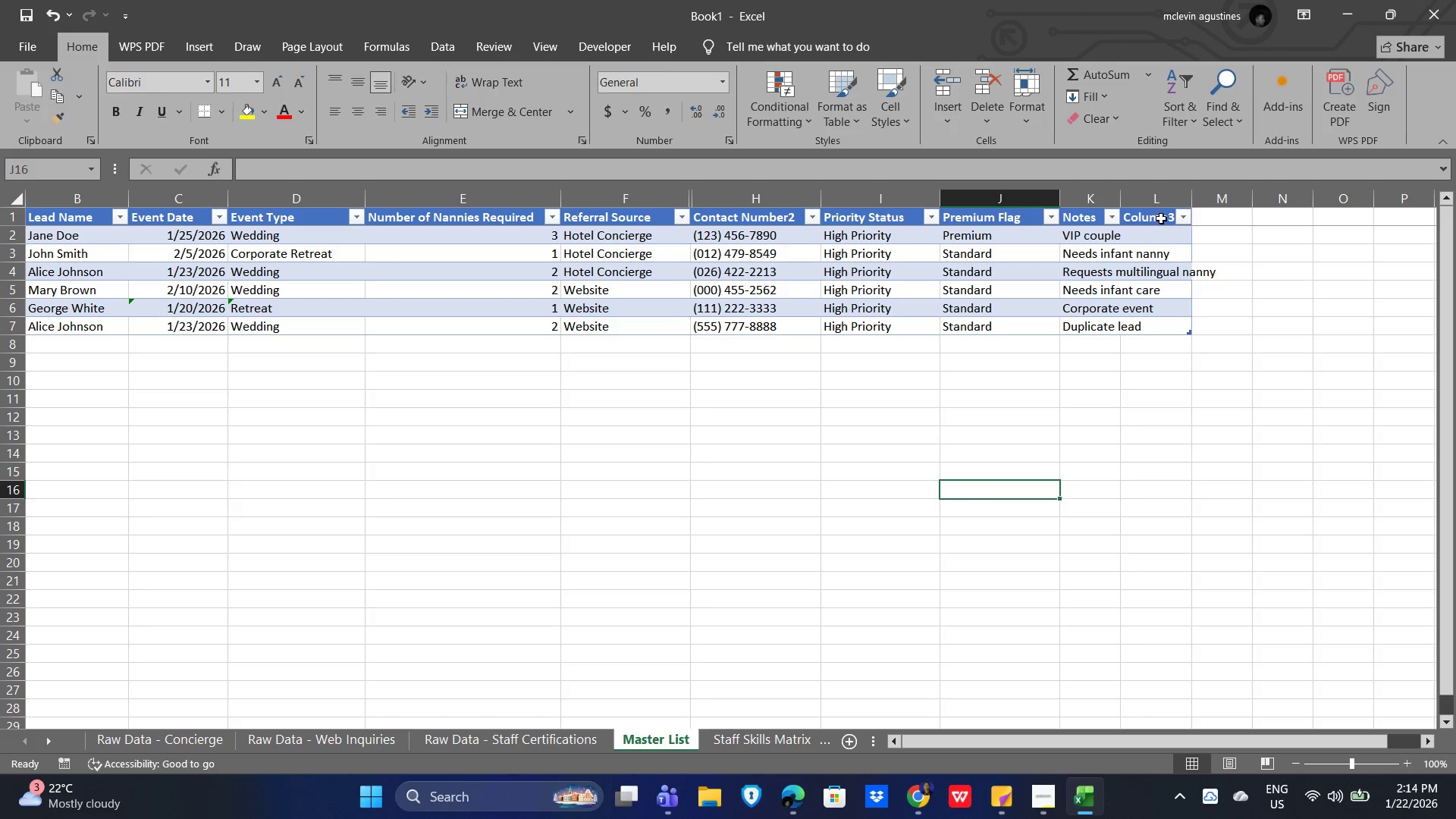 
left_click([1153, 218])
 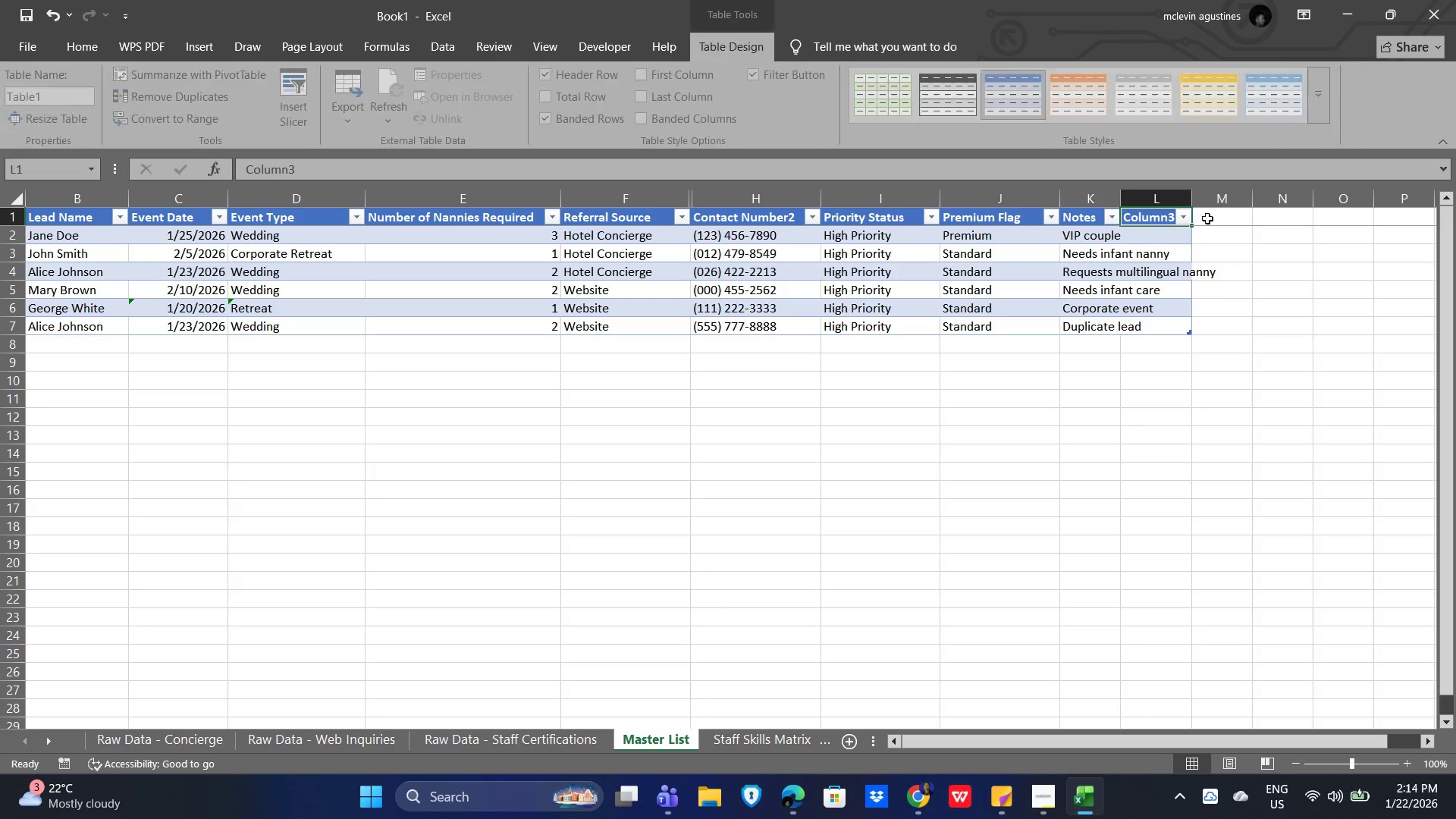 
mouse_move([1202, 235])
 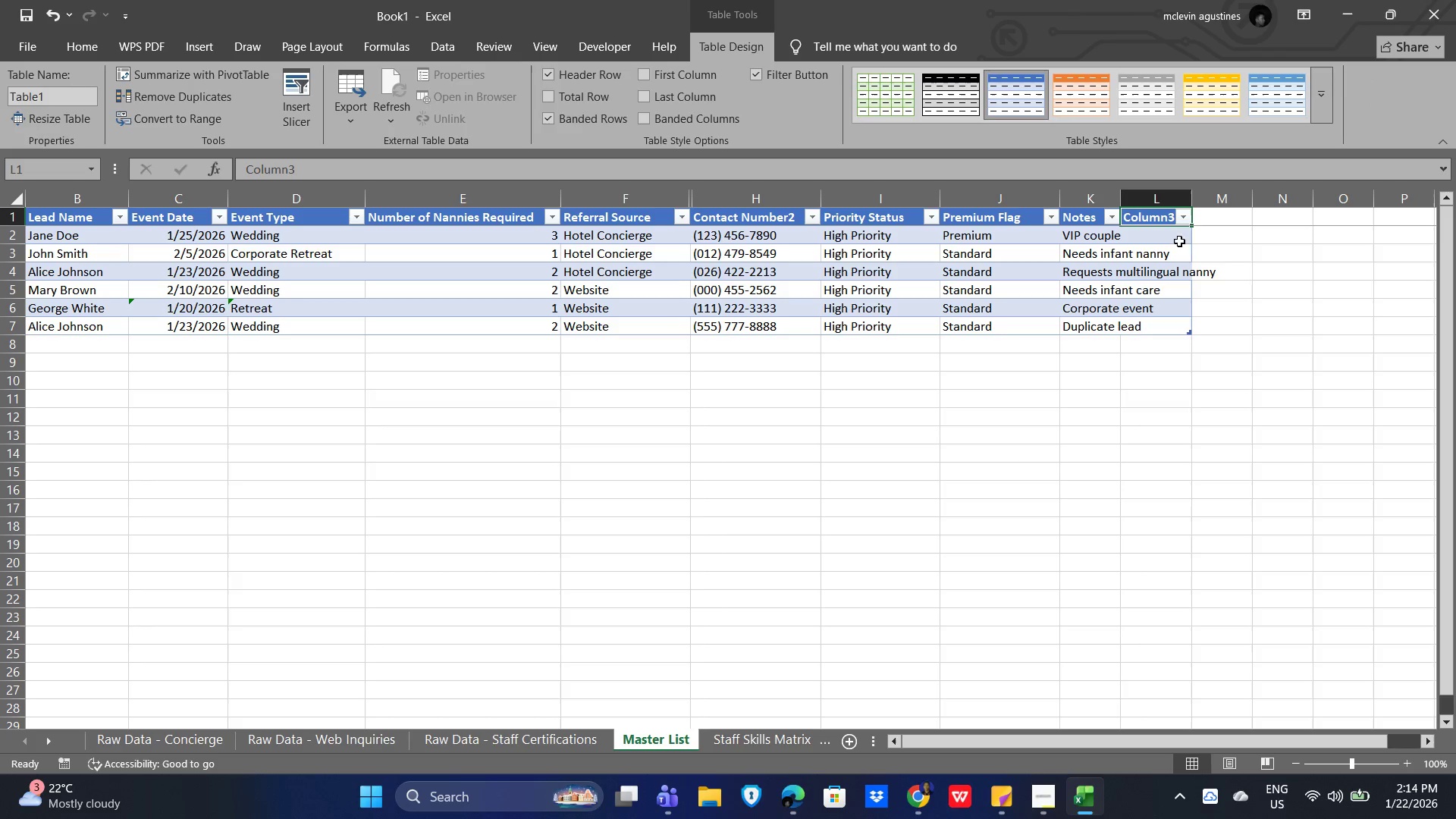 
left_click([1250, 283])
 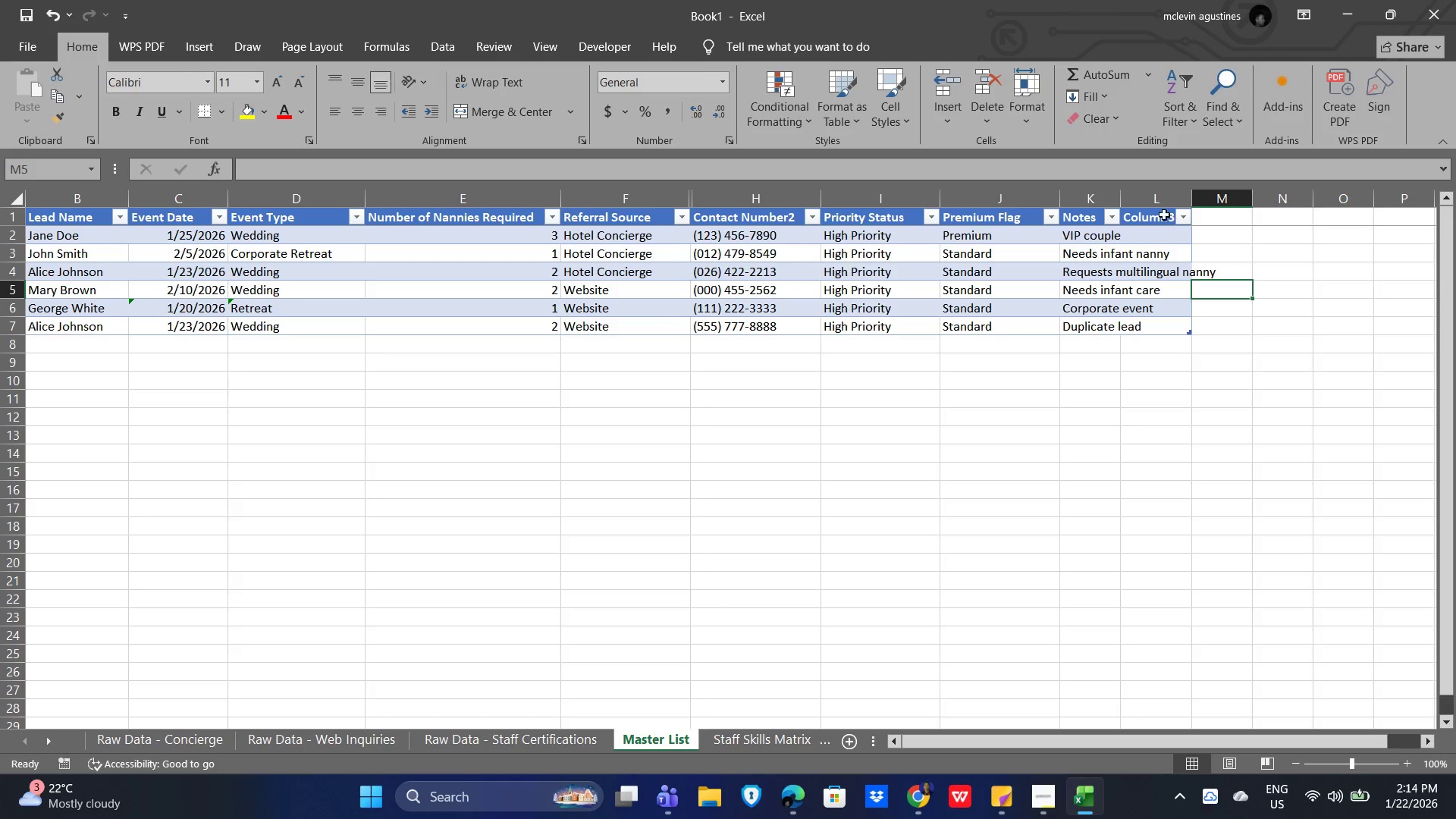 
left_click([1161, 194])
 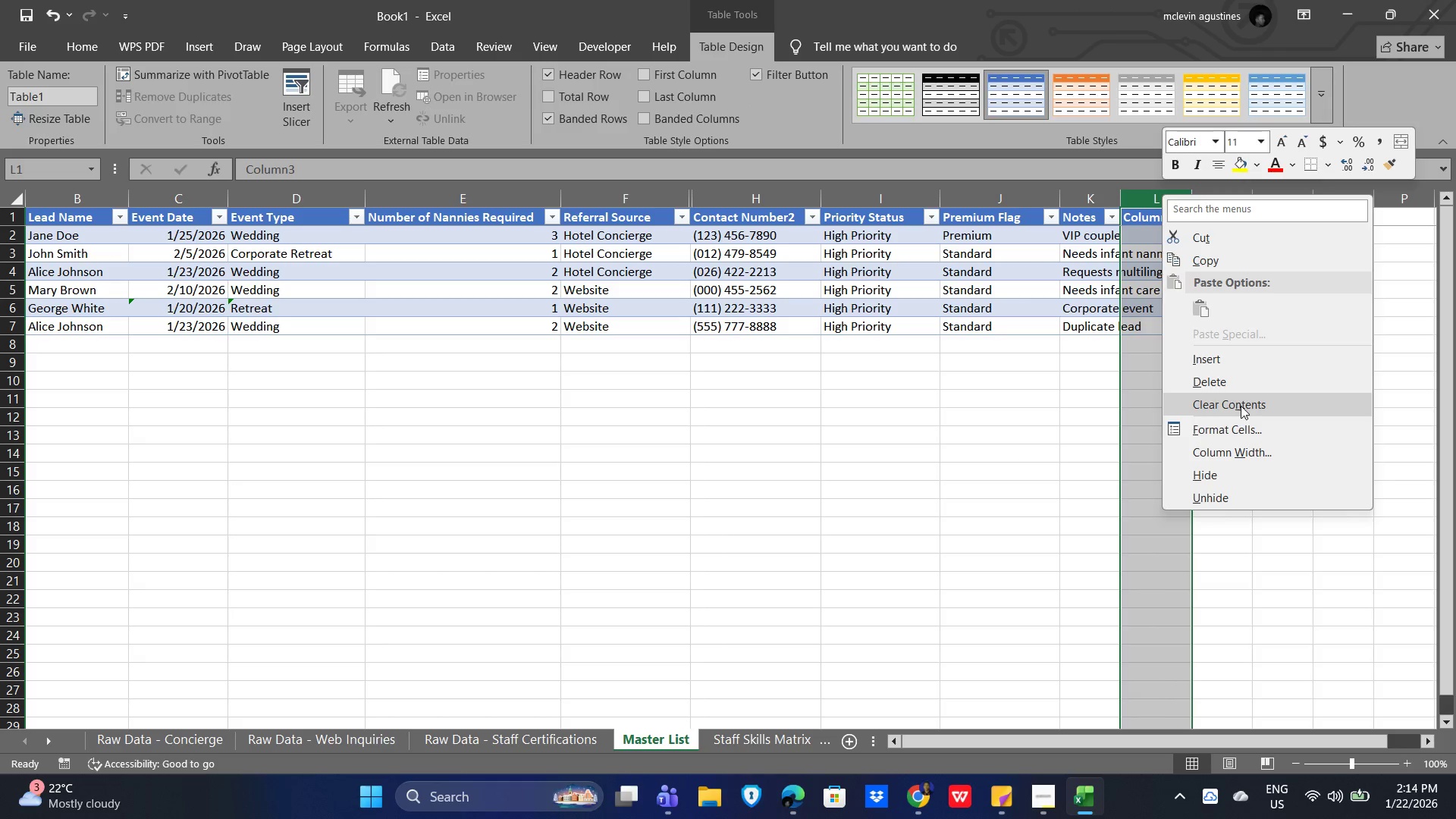 
left_click([1234, 385])
 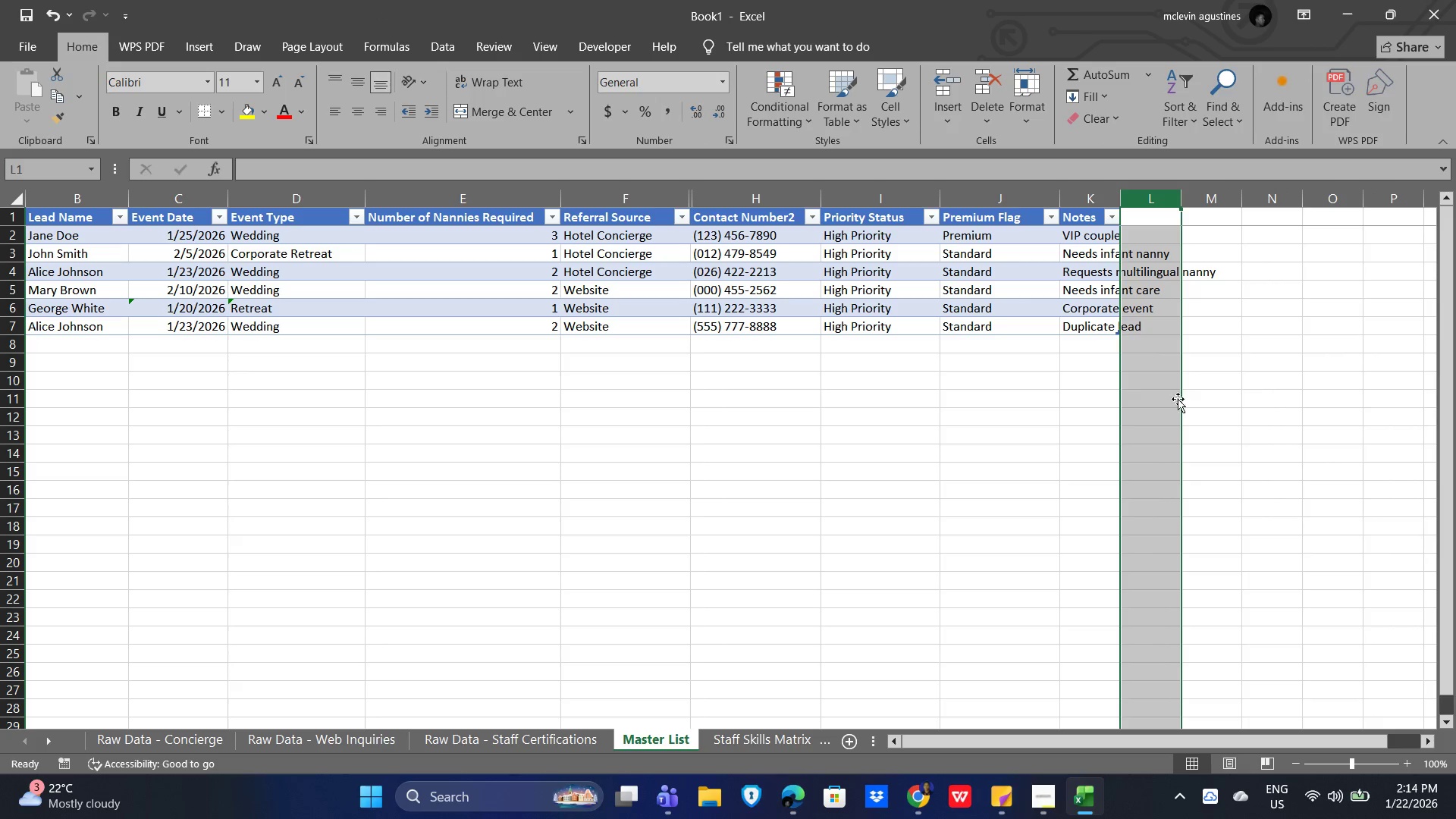 
left_click([1008, 431])
 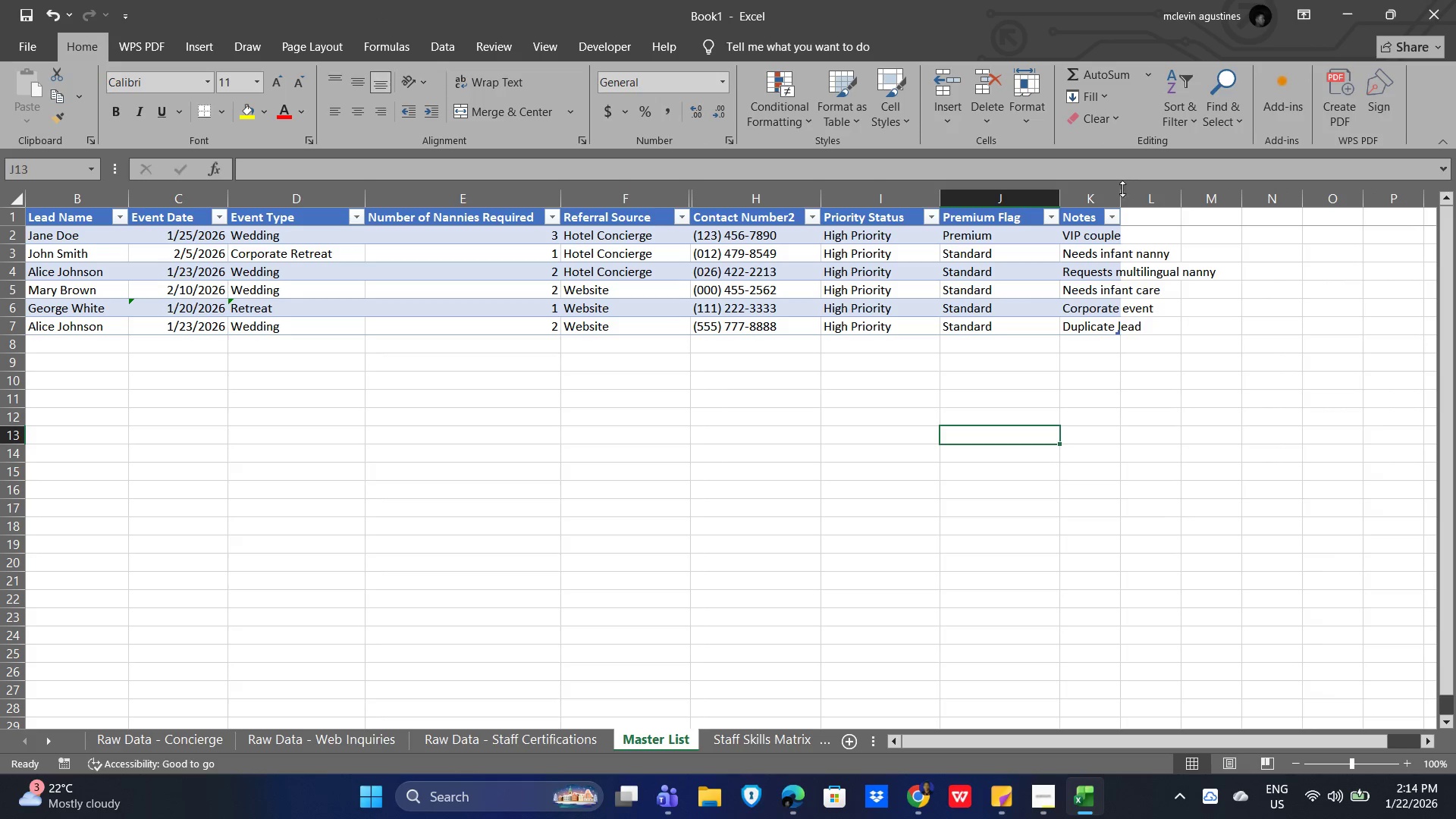 
left_click_drag(start_coordinate=[1122, 193], to_coordinate=[1252, 195])
 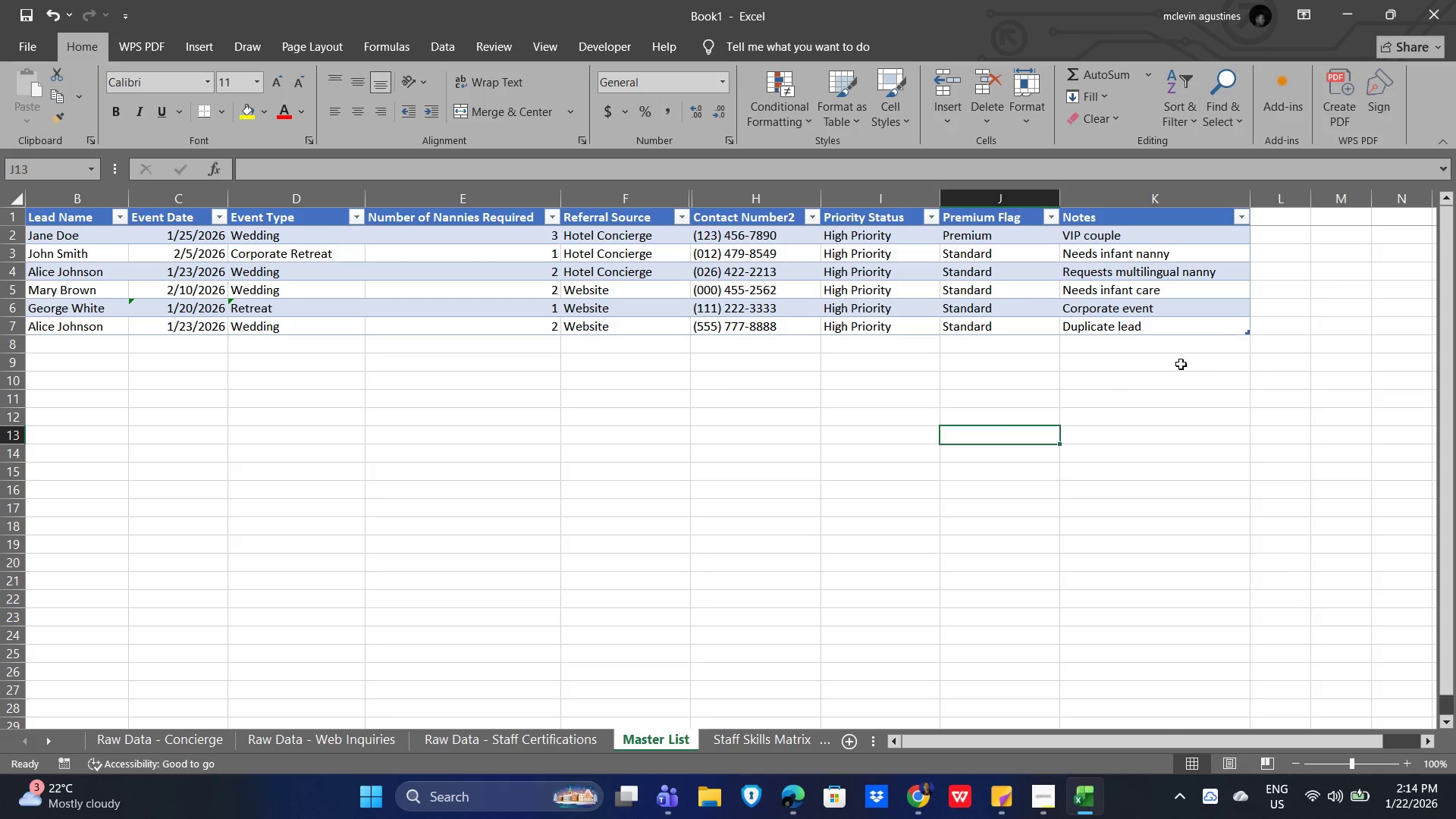 
left_click([1163, 378])
 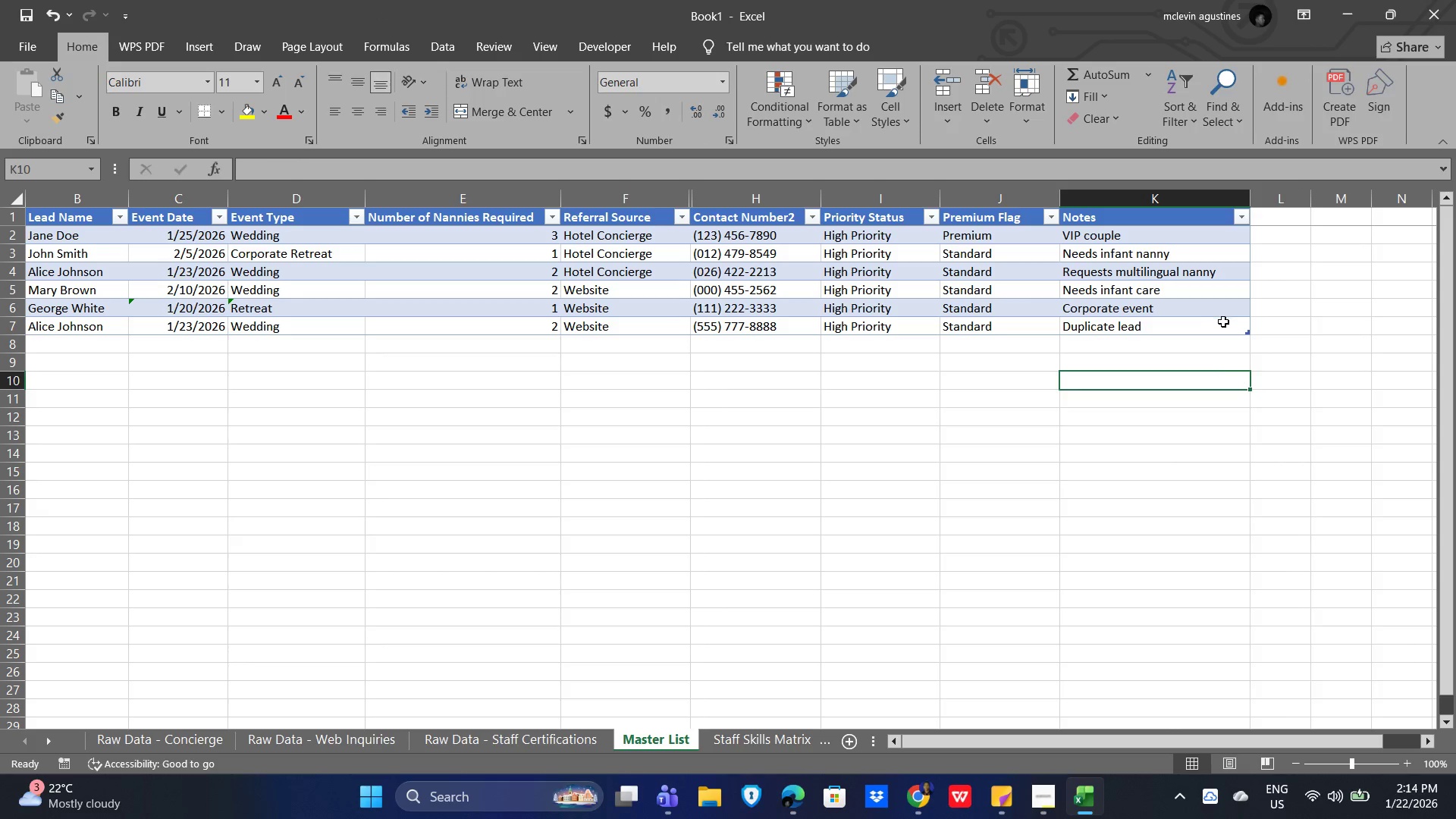 
left_click_drag(start_coordinate=[1223, 322], to_coordinate=[39, 236])
 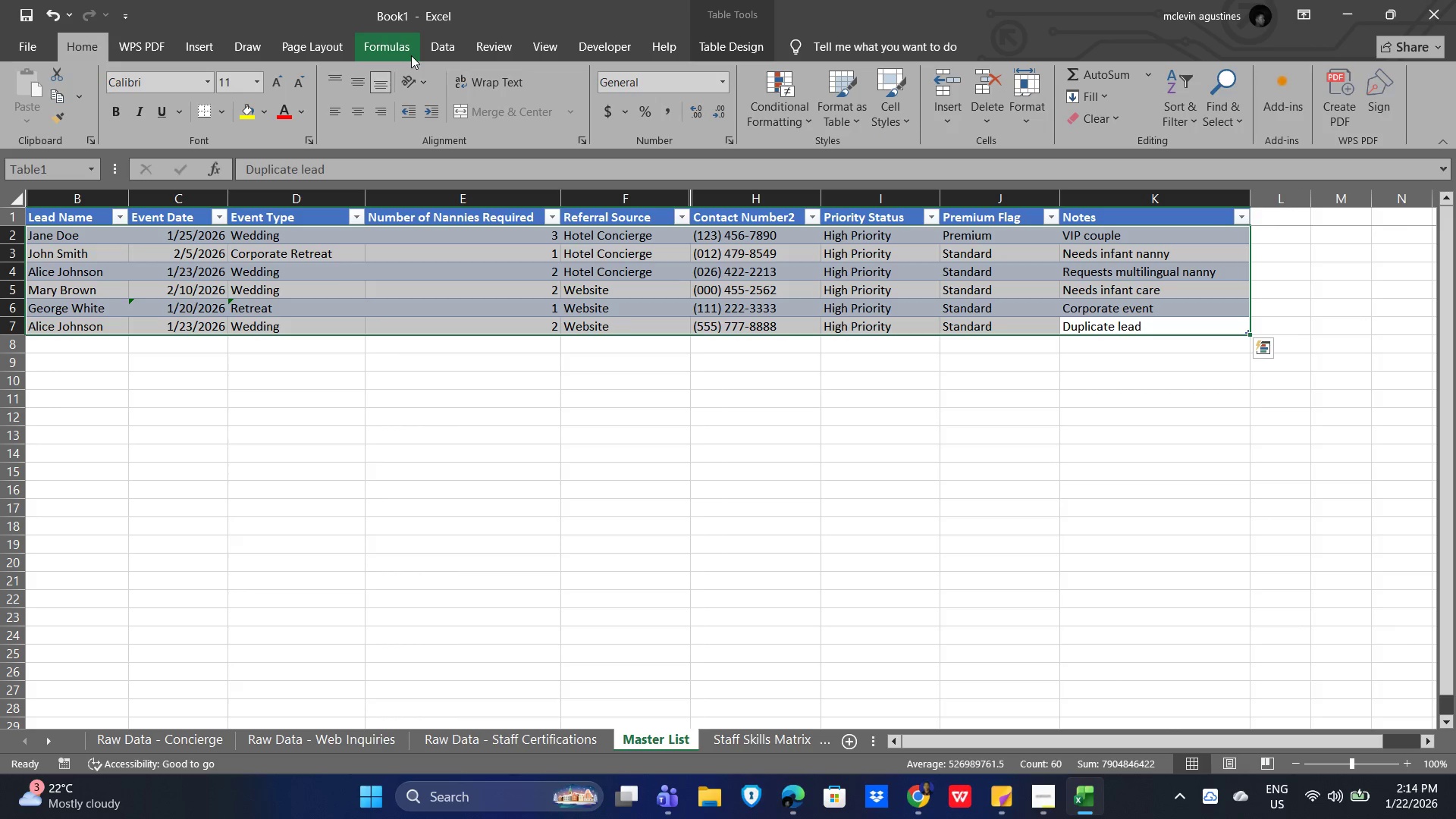 
left_click([231, 53])
 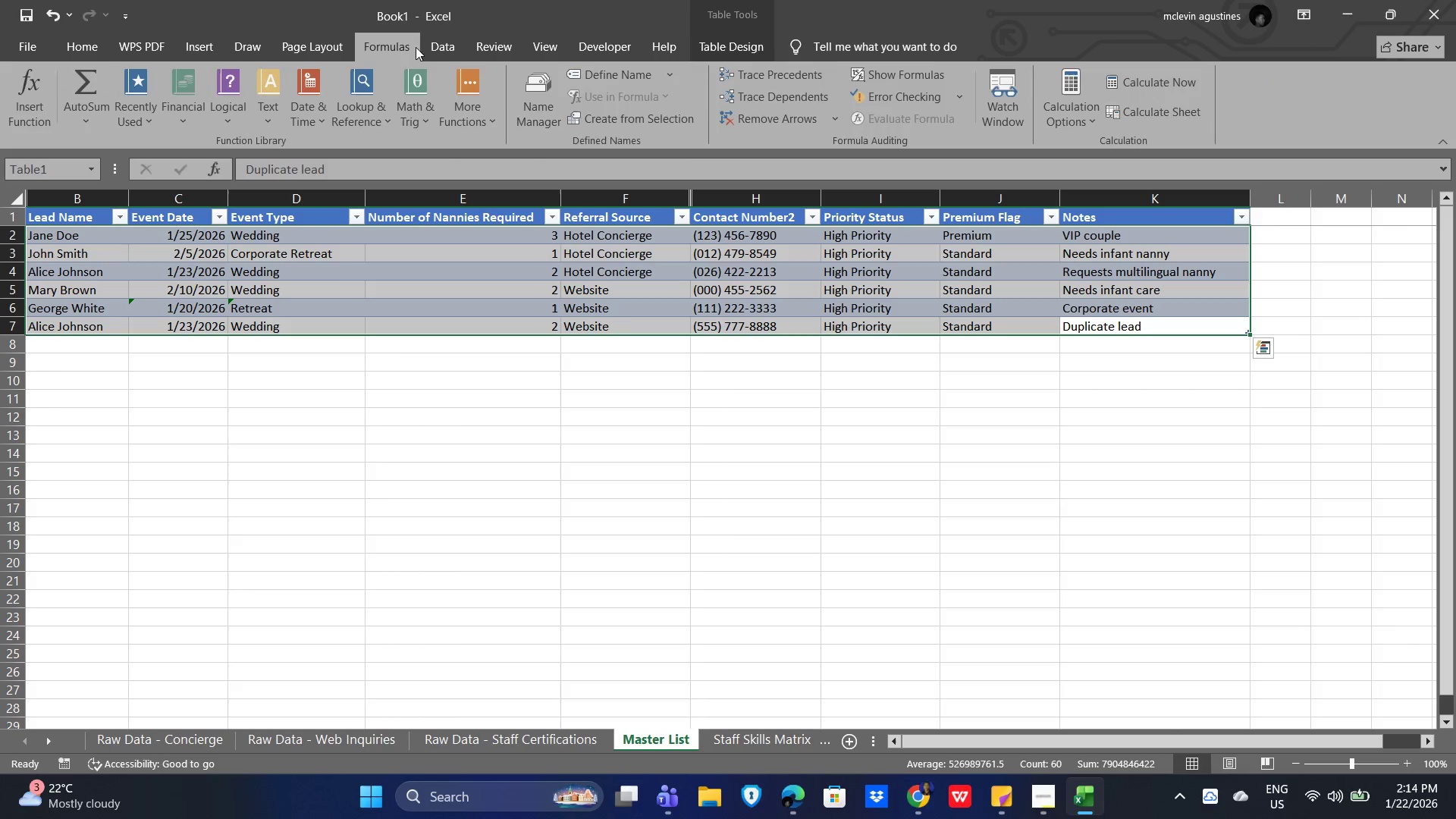 
triple_click([447, 45])
 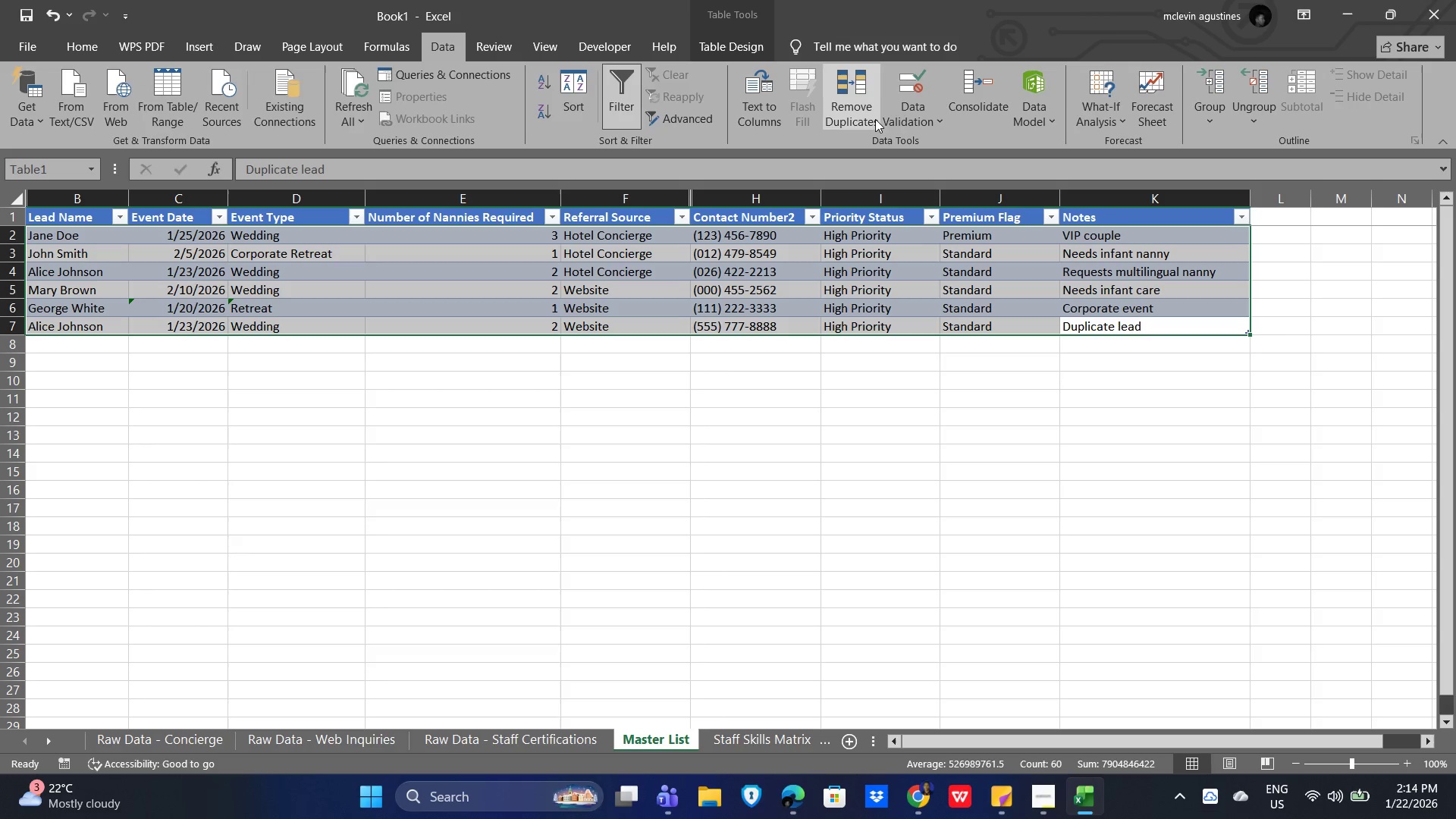 
left_click([923, 118])
 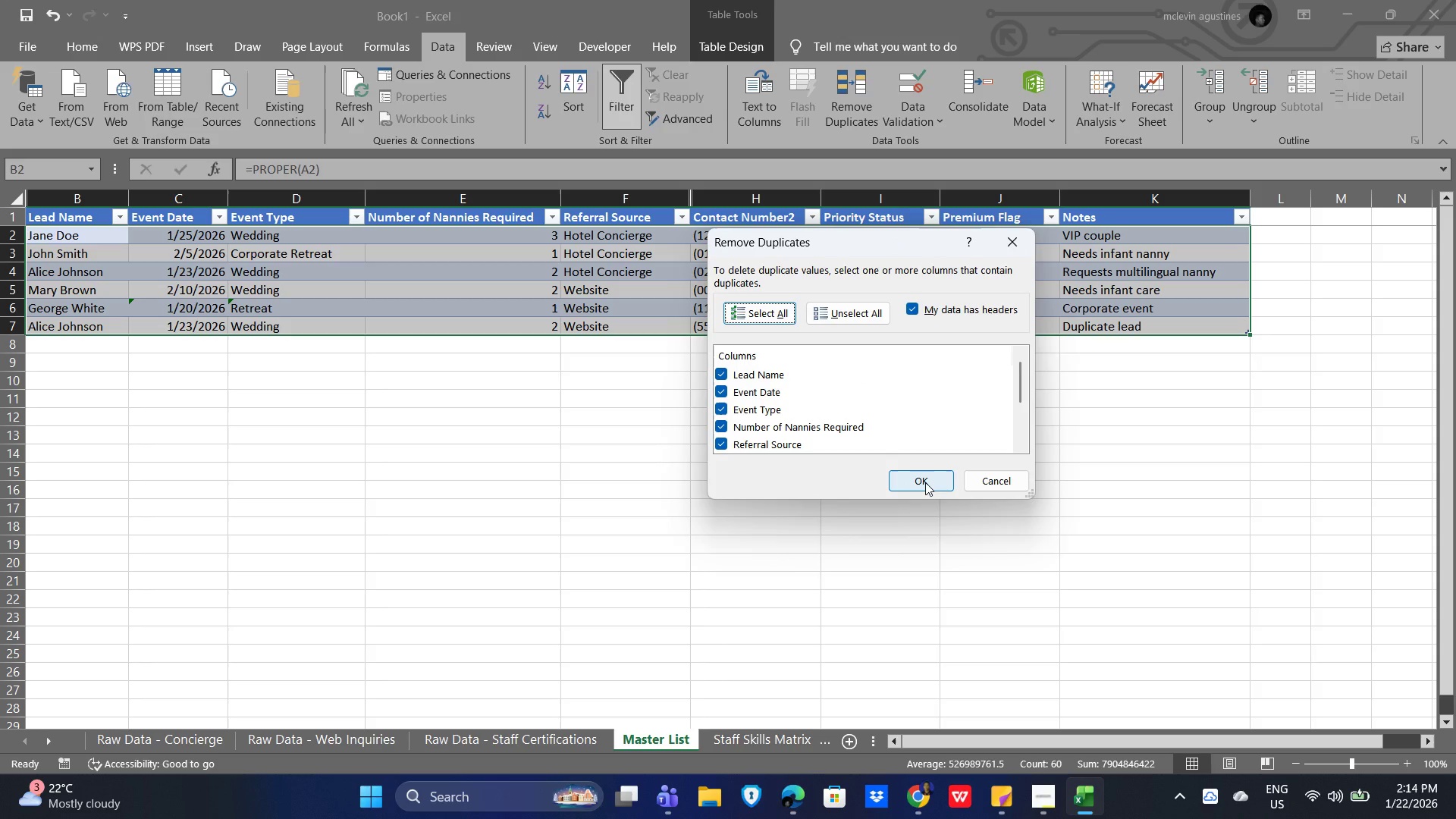 
left_click([925, 482])
 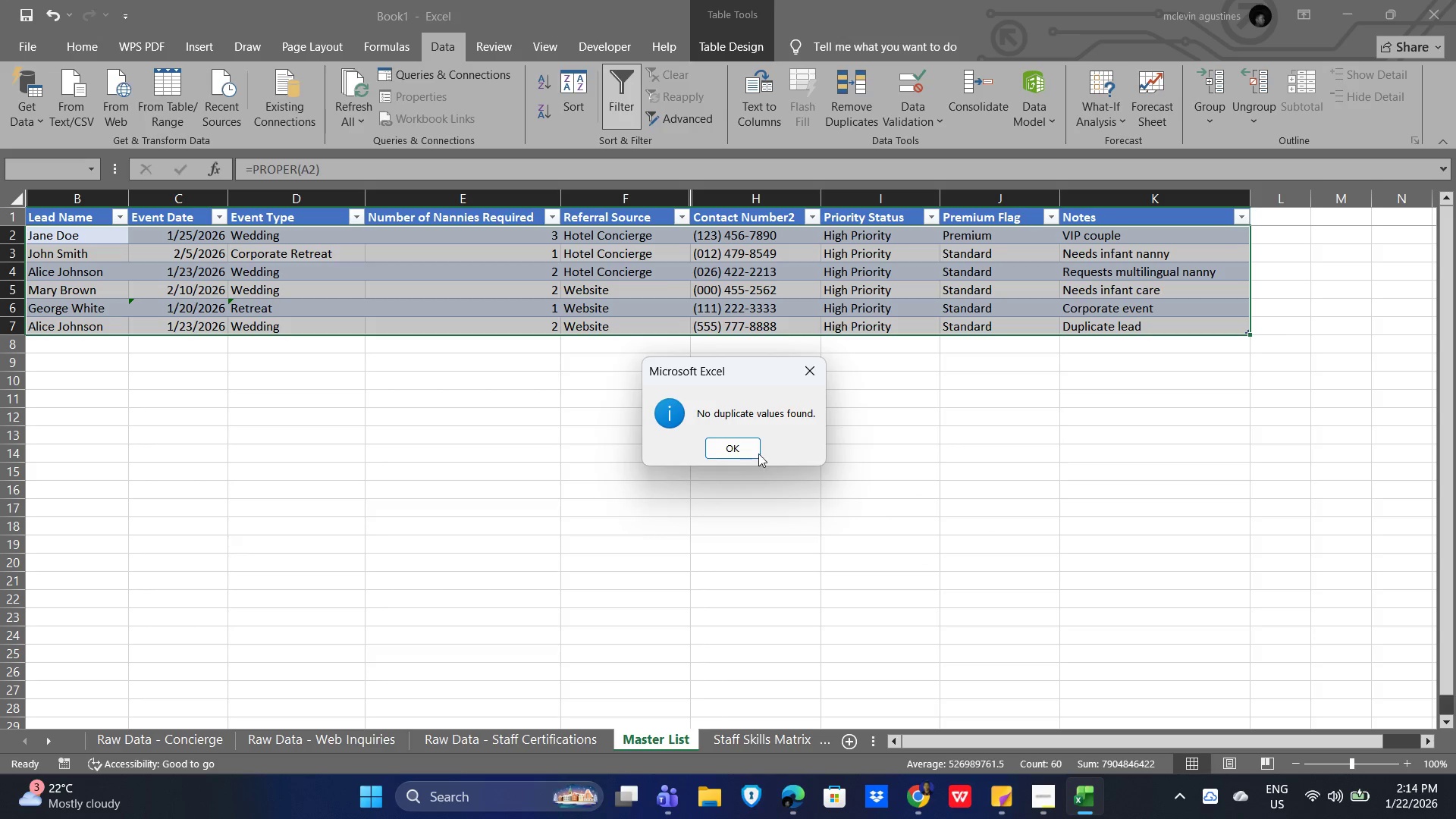 
left_click([734, 451])
 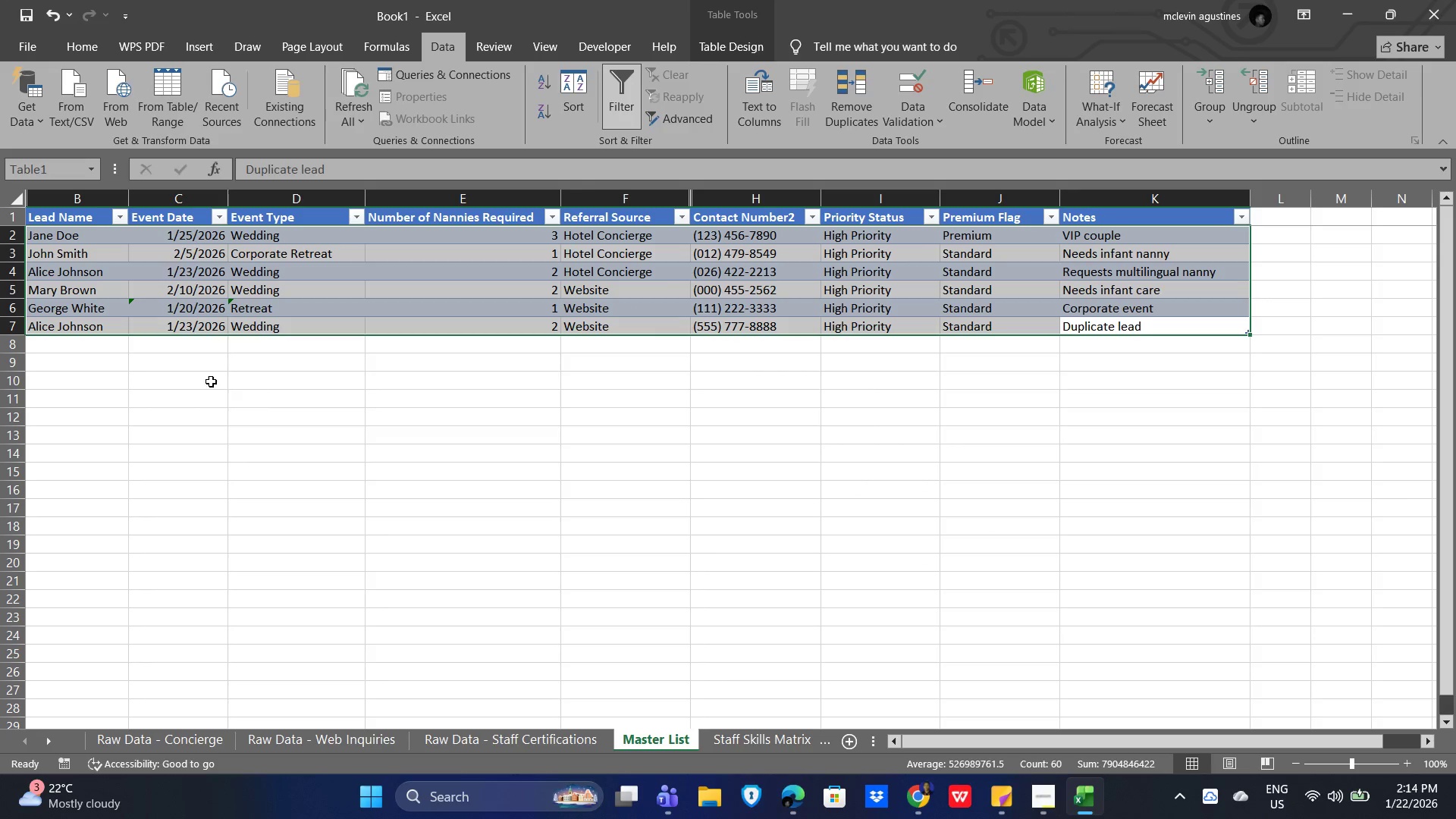 
left_click([168, 365])
 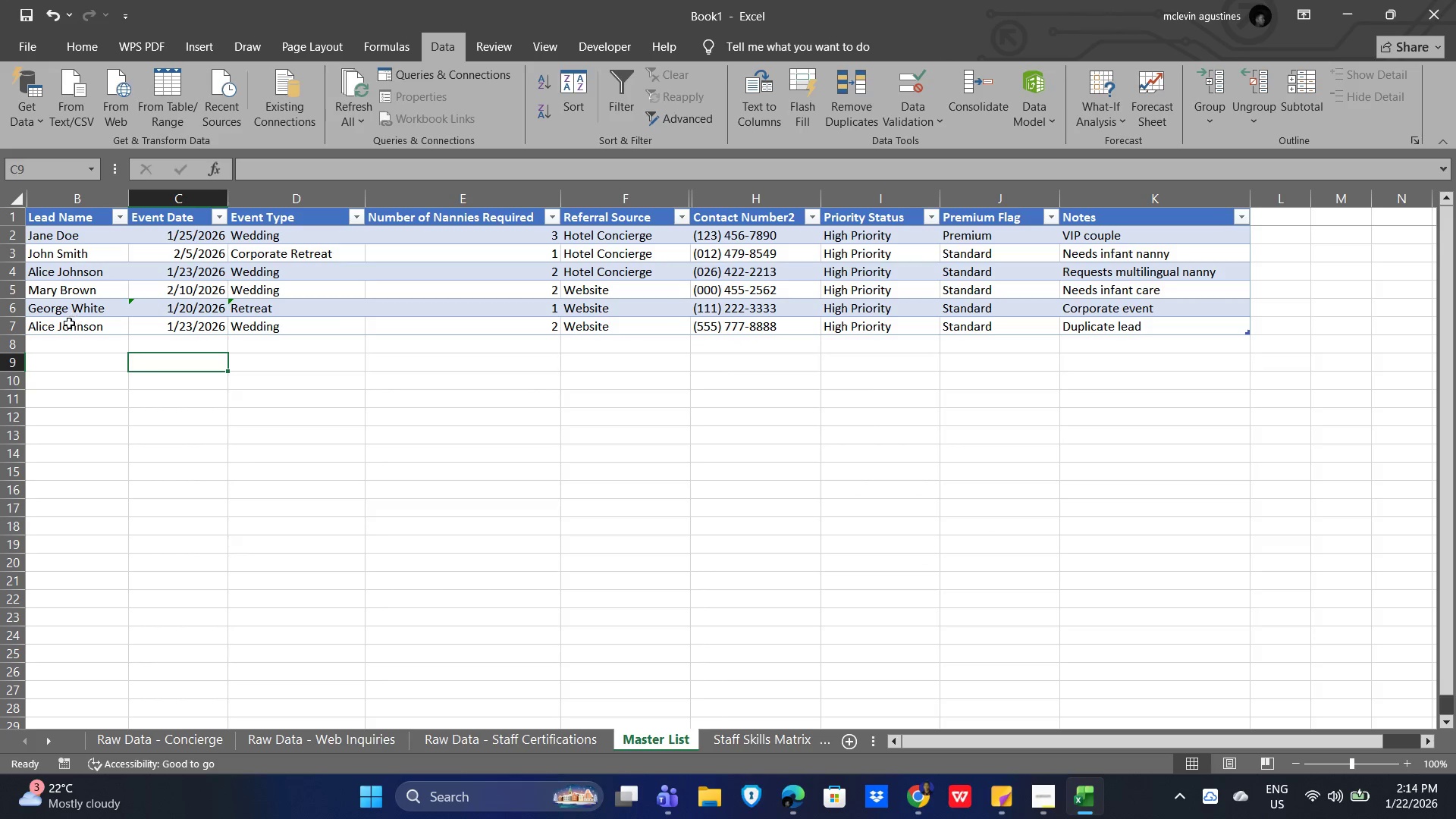 
left_click([63, 330])
 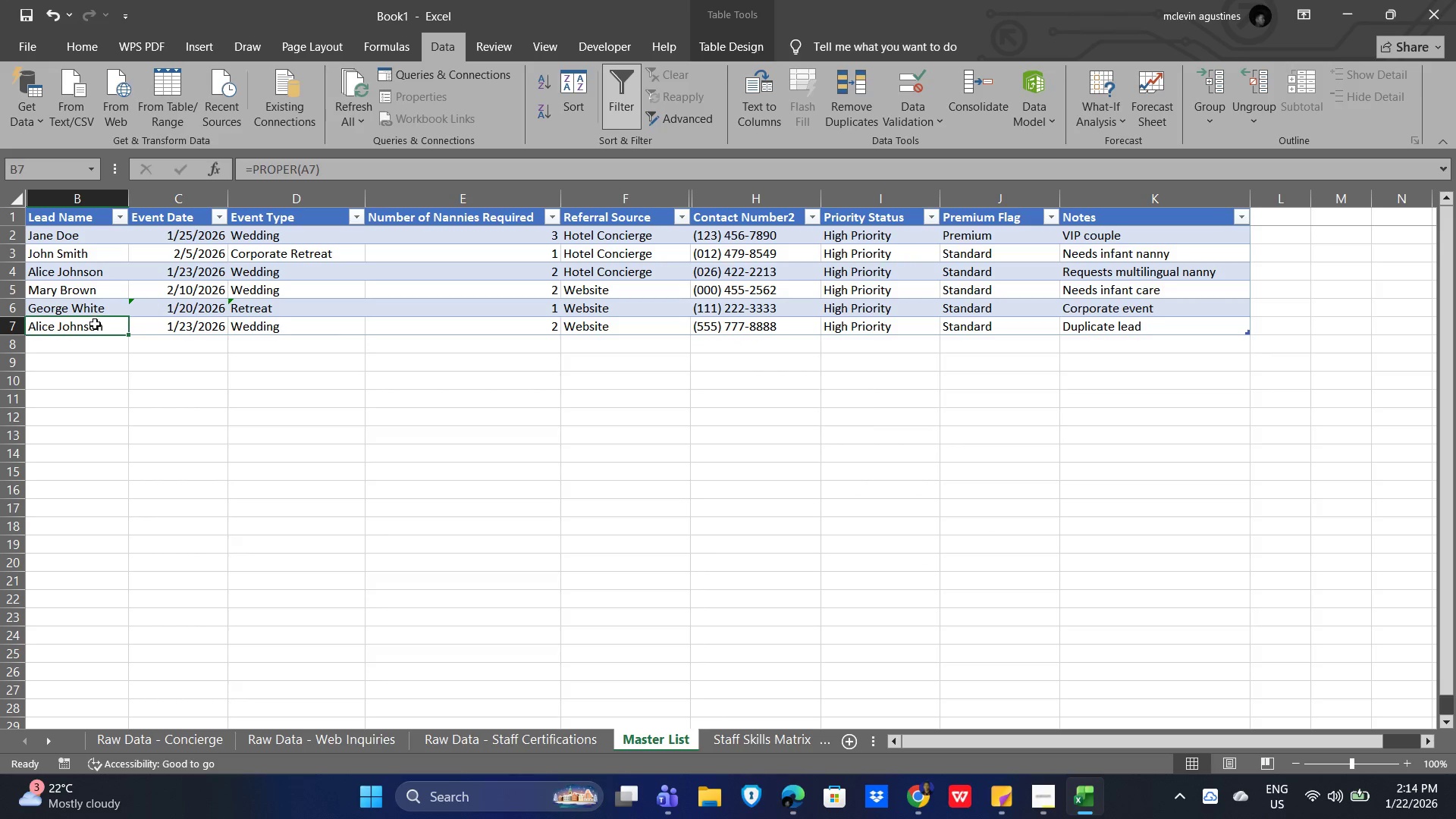 
right_click([92, 322])
 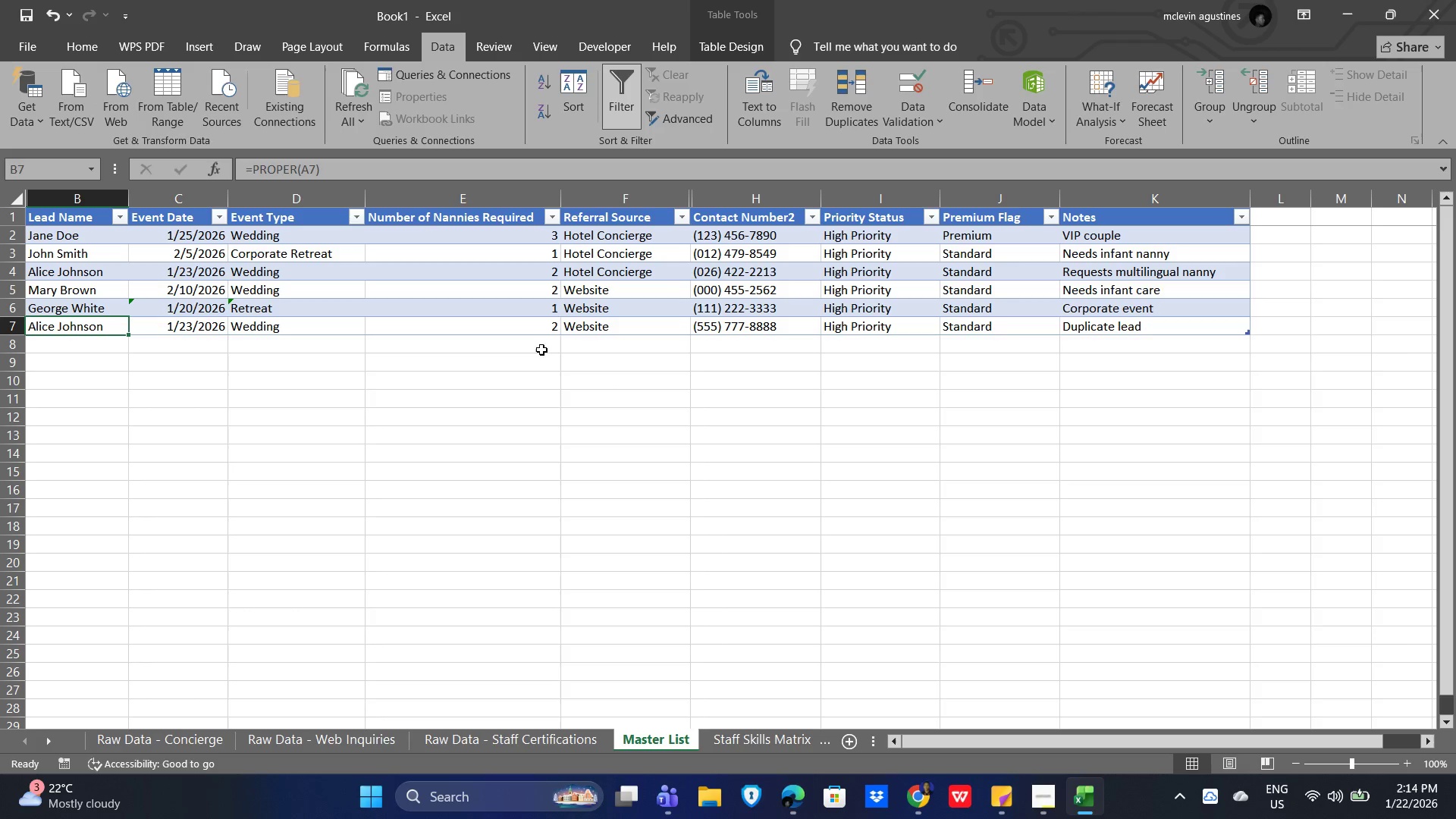 
left_click([801, 327])
 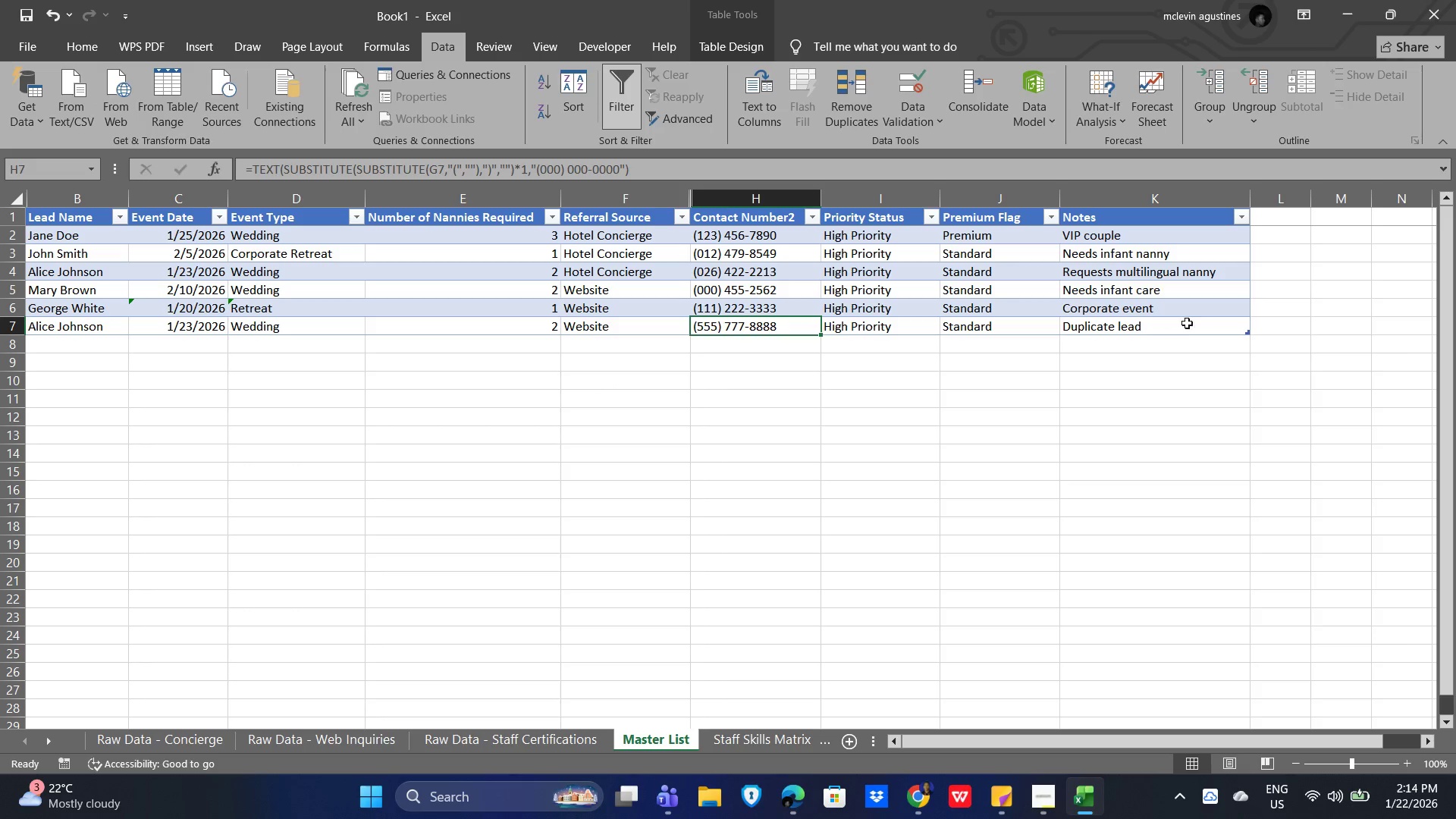 
left_click_drag(start_coordinate=[1207, 325], to_coordinate=[101, 230])
 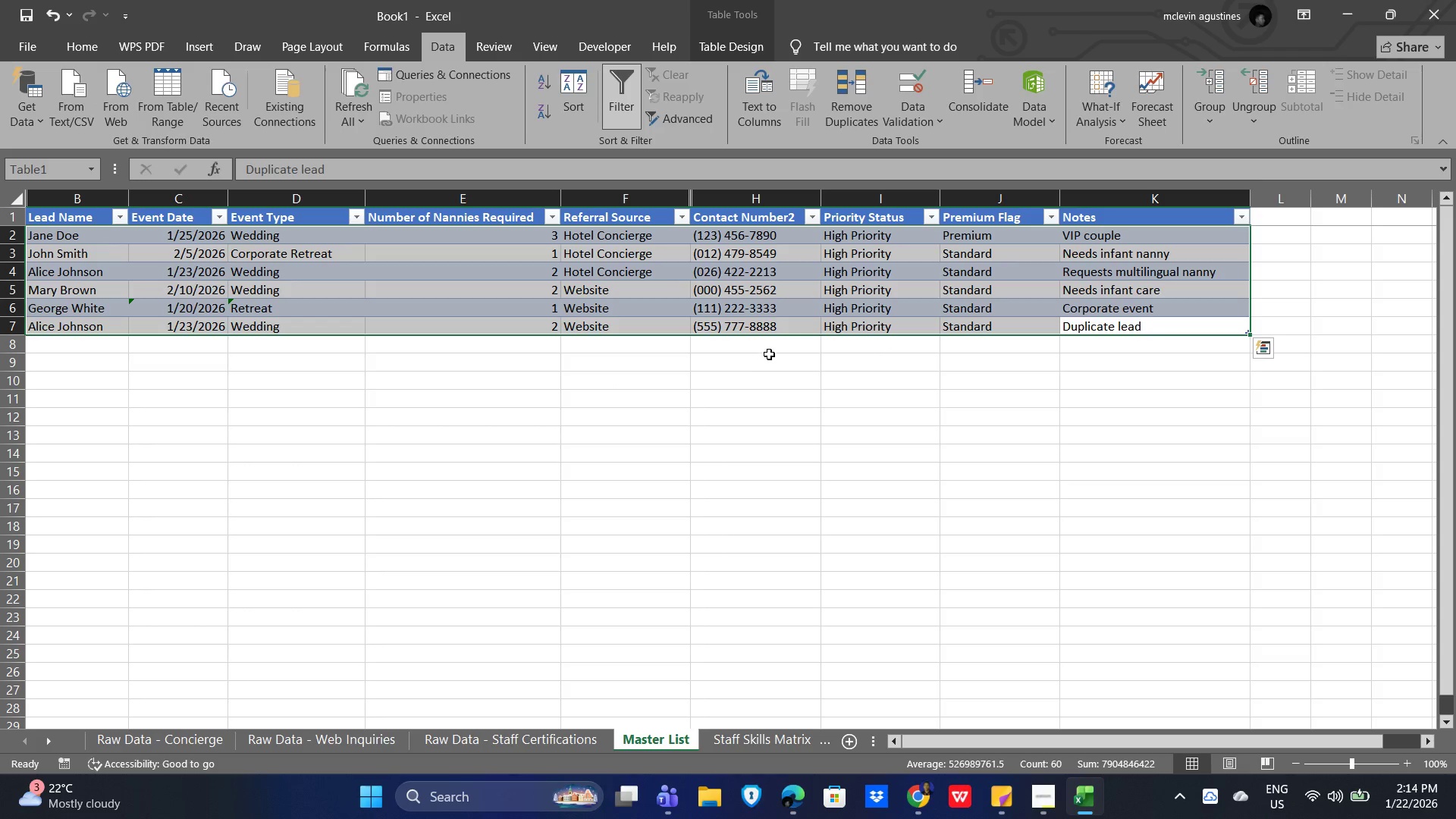 
left_click([761, 344])
 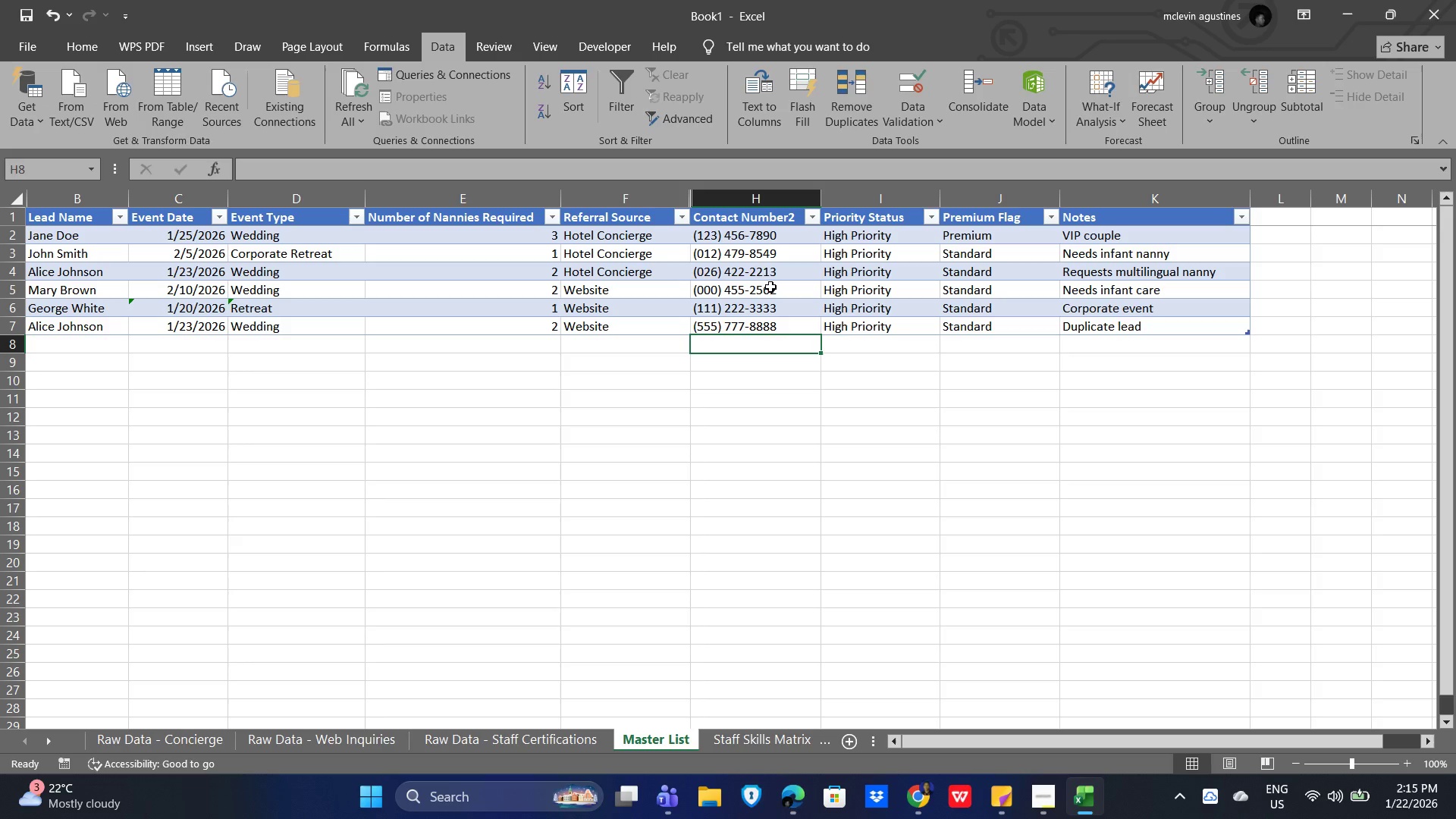 
wait(28.09)
 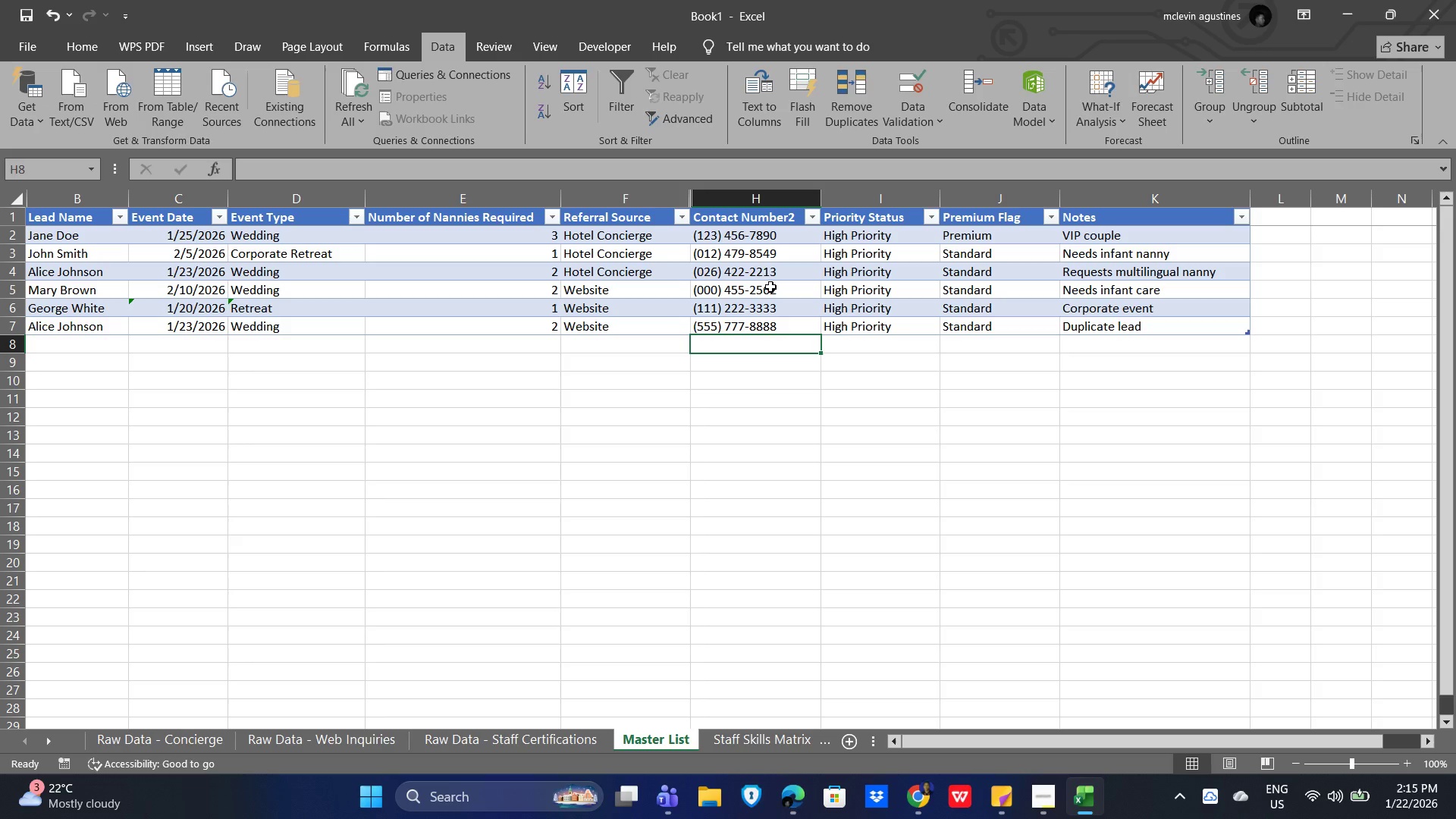 
left_click_drag(start_coordinate=[1216, 327], to_coordinate=[108, 201])
 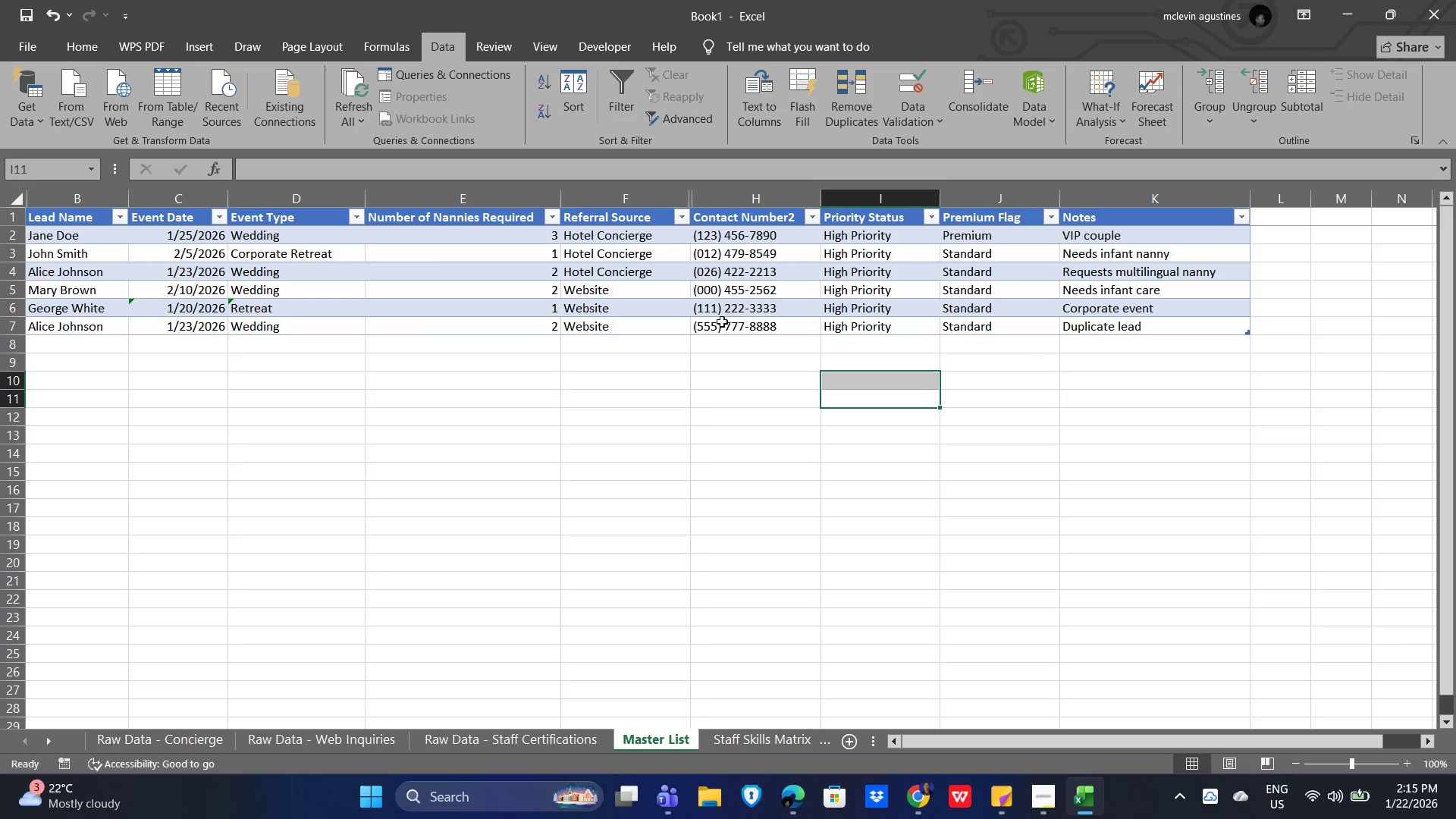 
left_click([708, 325])
 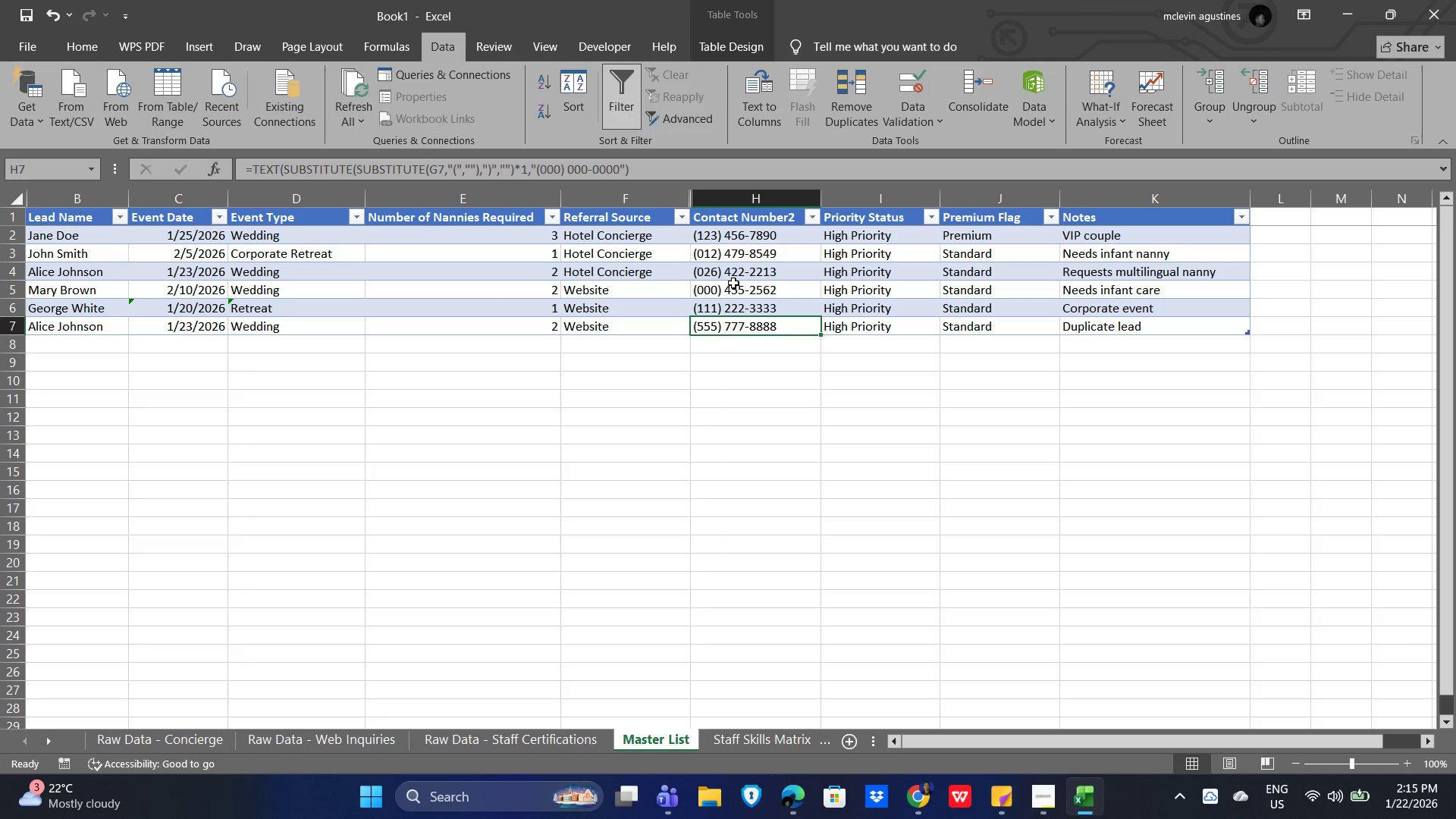 
left_click([737, 272])
 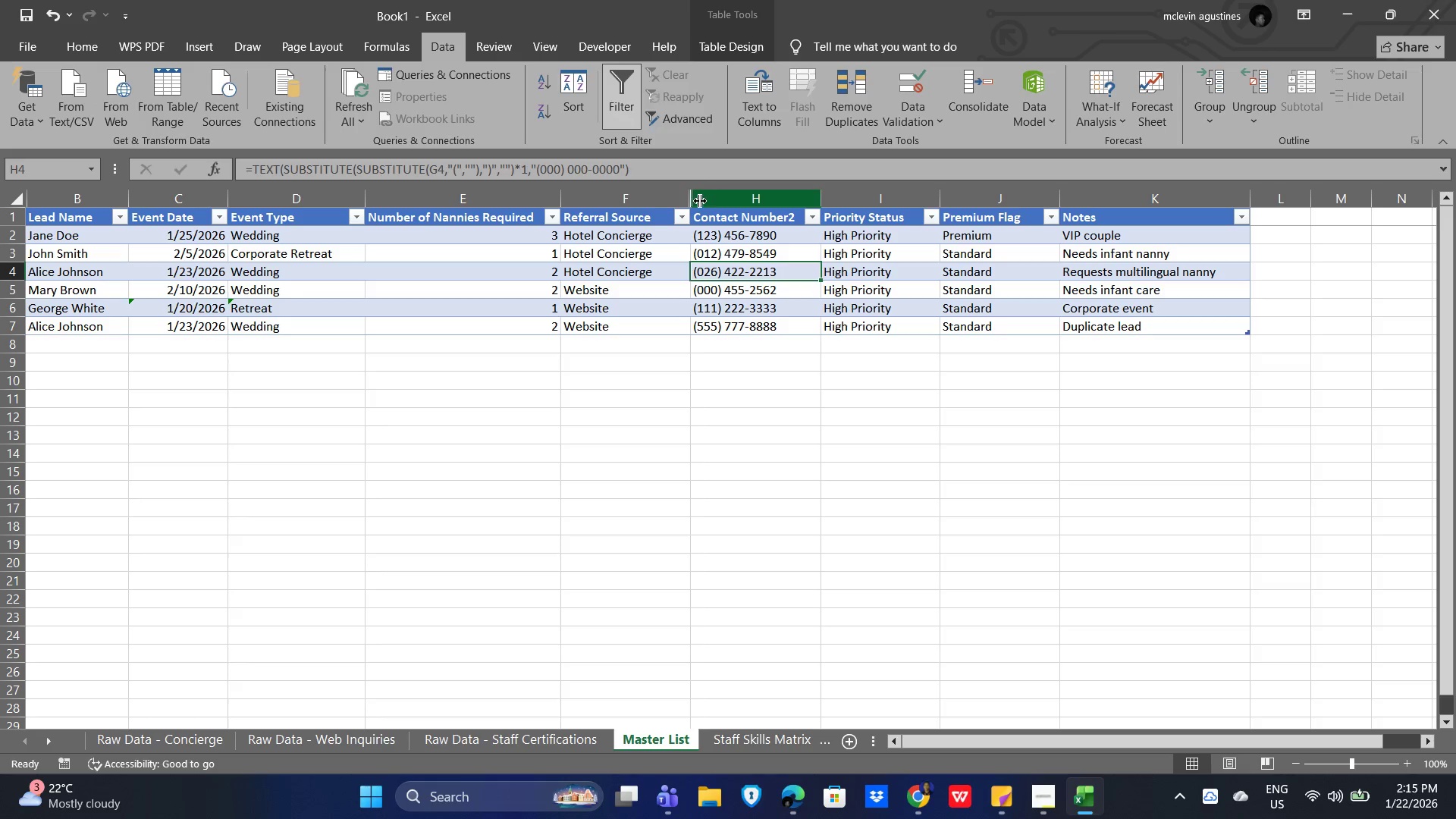 
left_click([691, 199])
 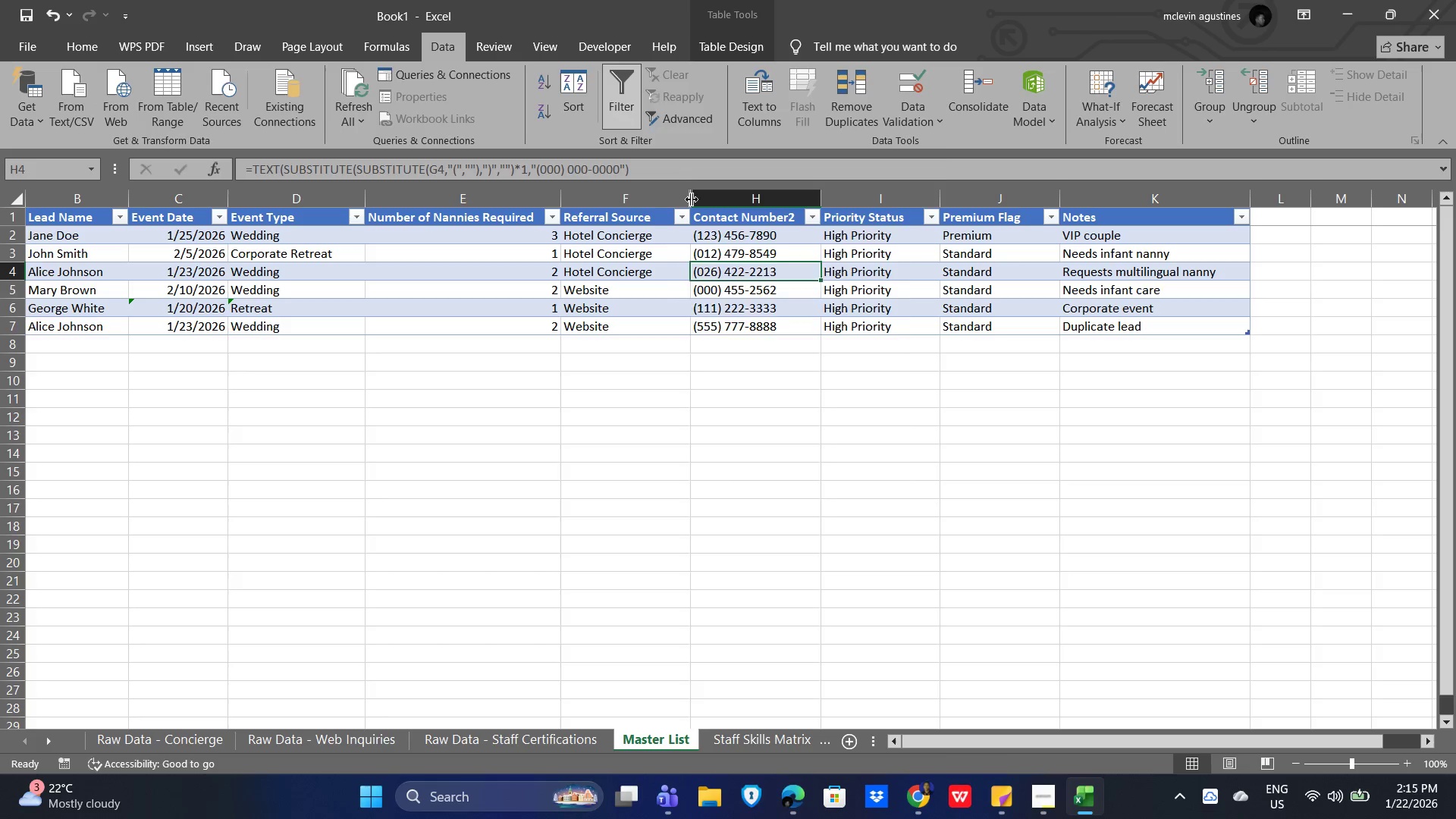 
right_click([691, 199])
 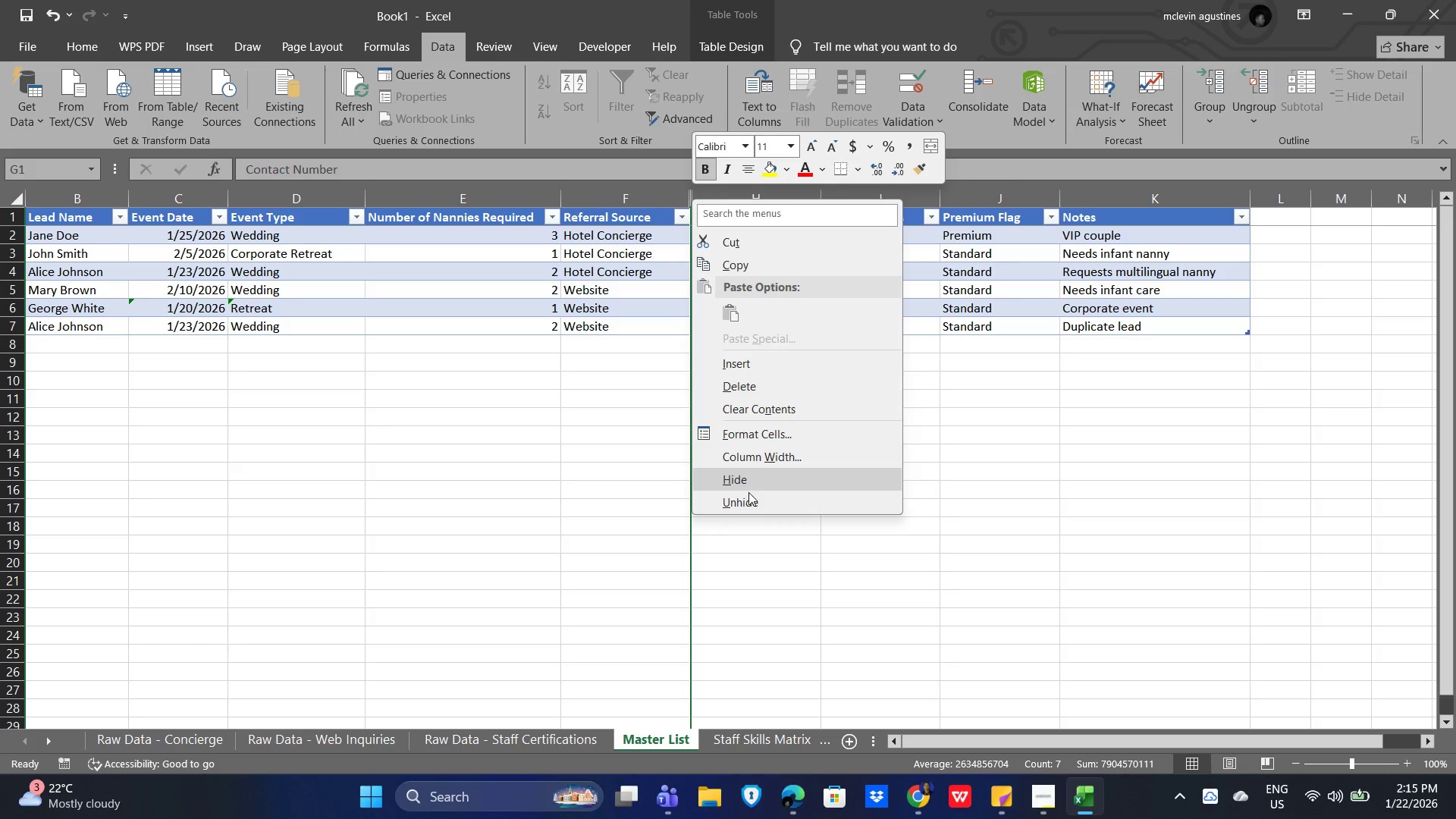 
left_click([751, 500])
 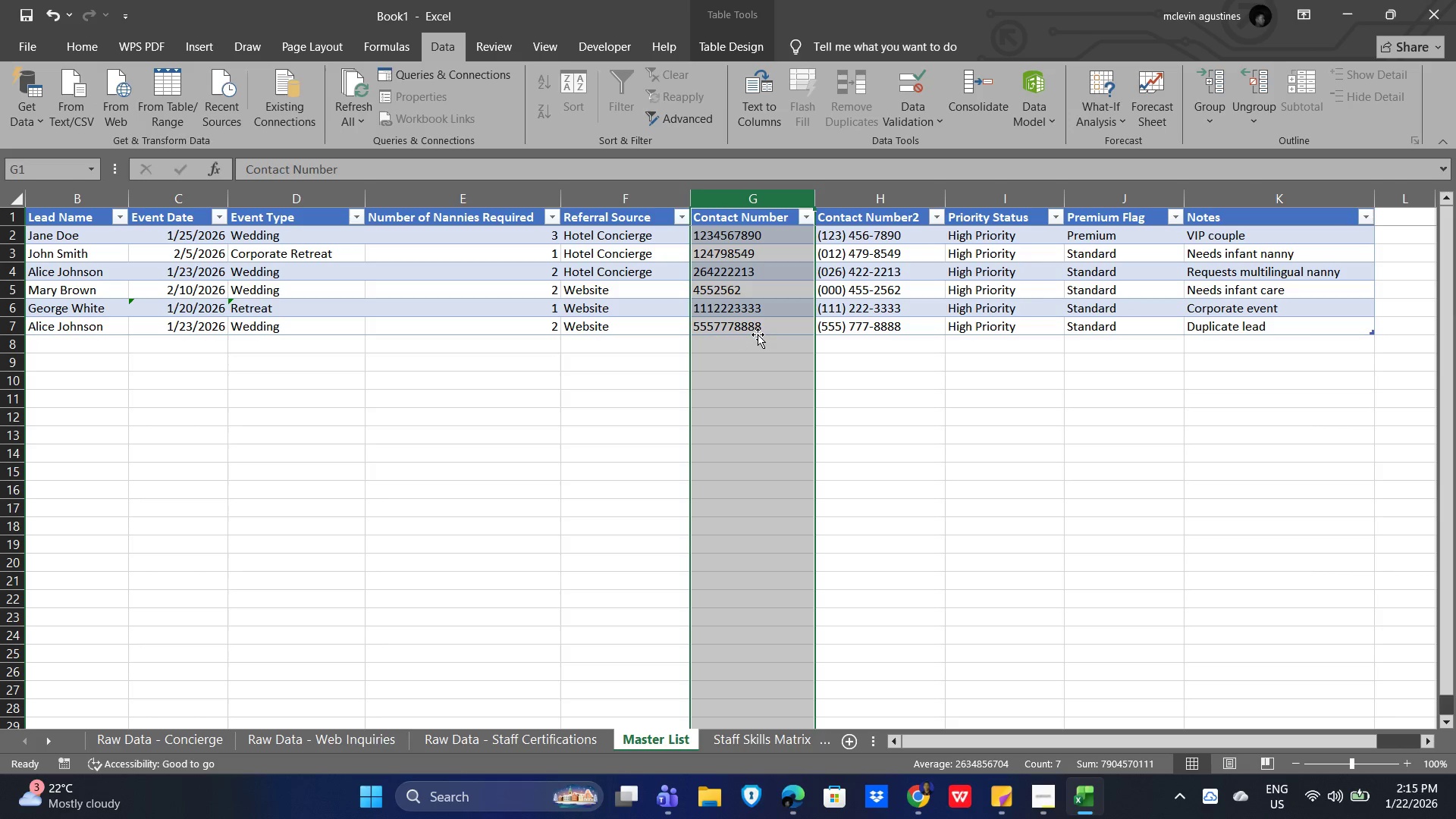 
left_click([769, 332])
 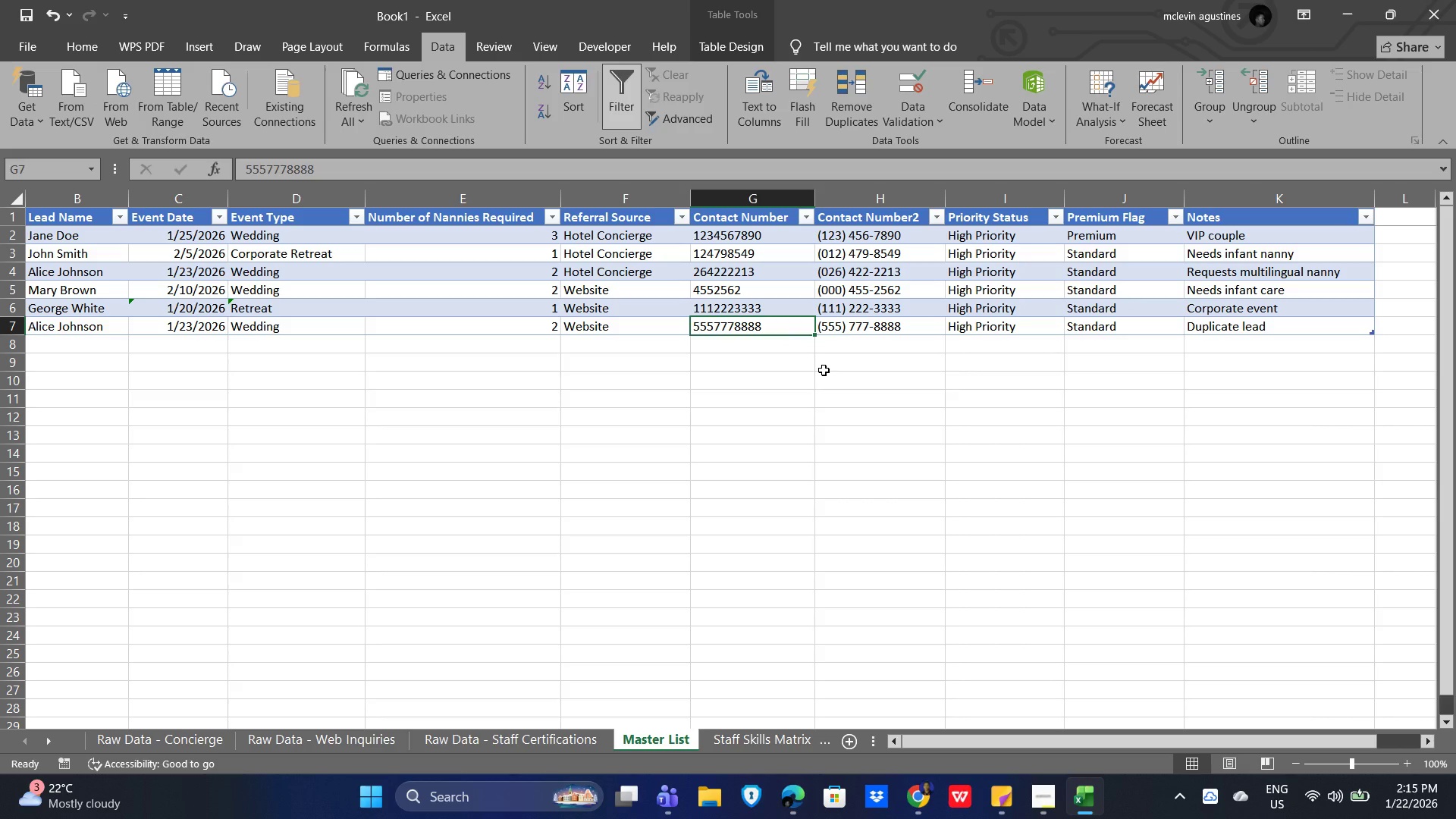 
key(Control+C)
 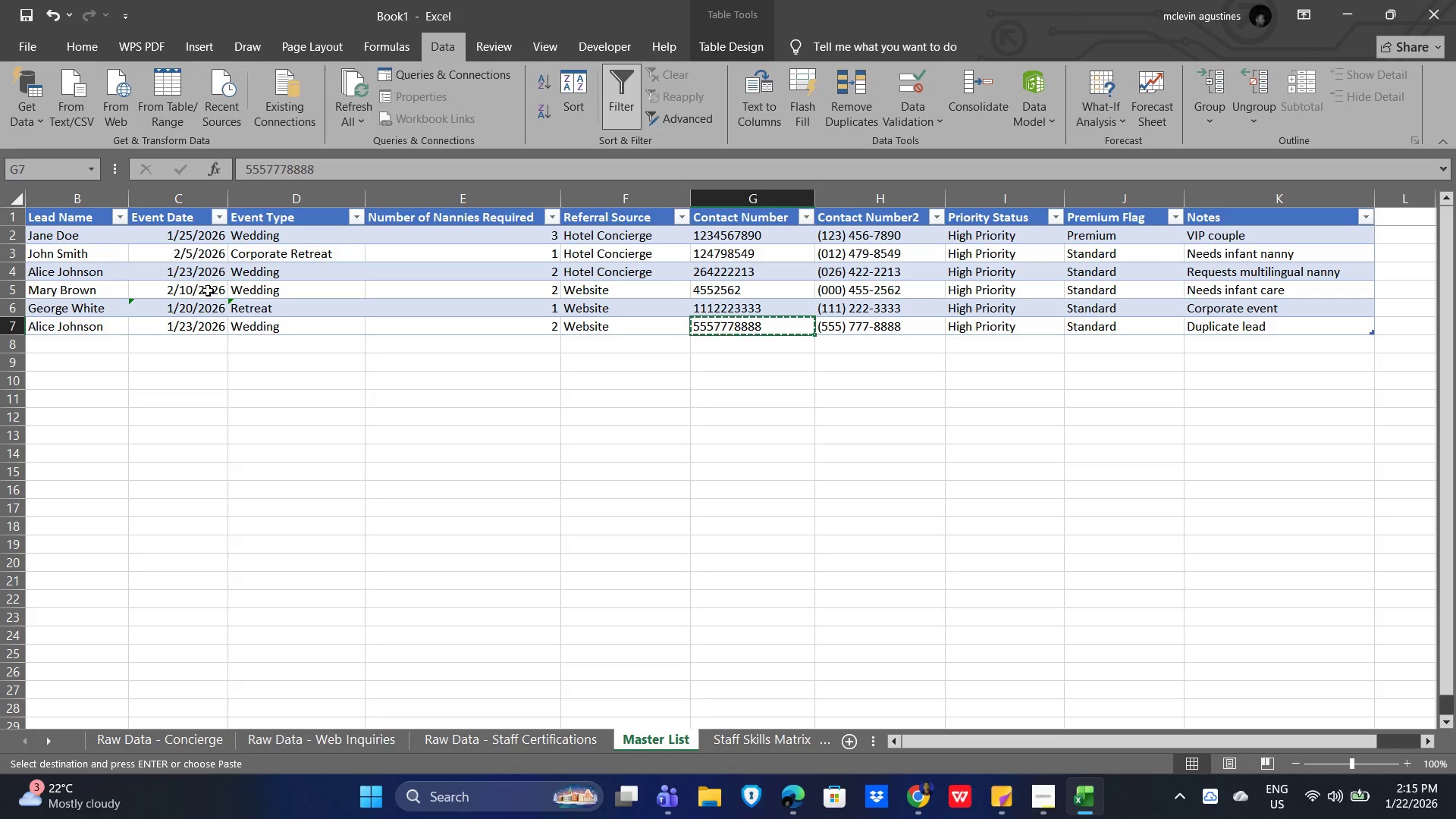 
wait(7.16)
 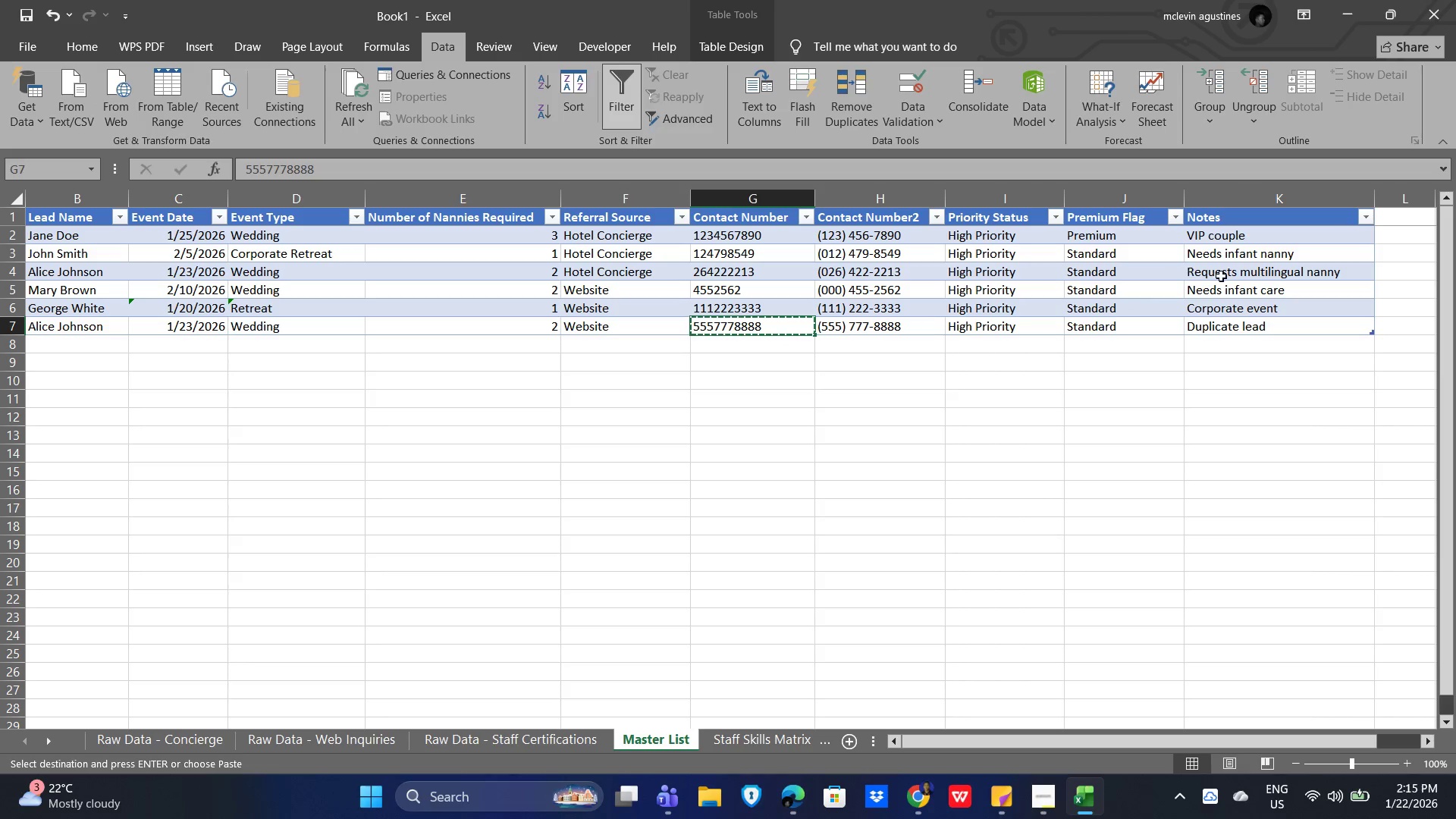 
left_click([725, 274])
 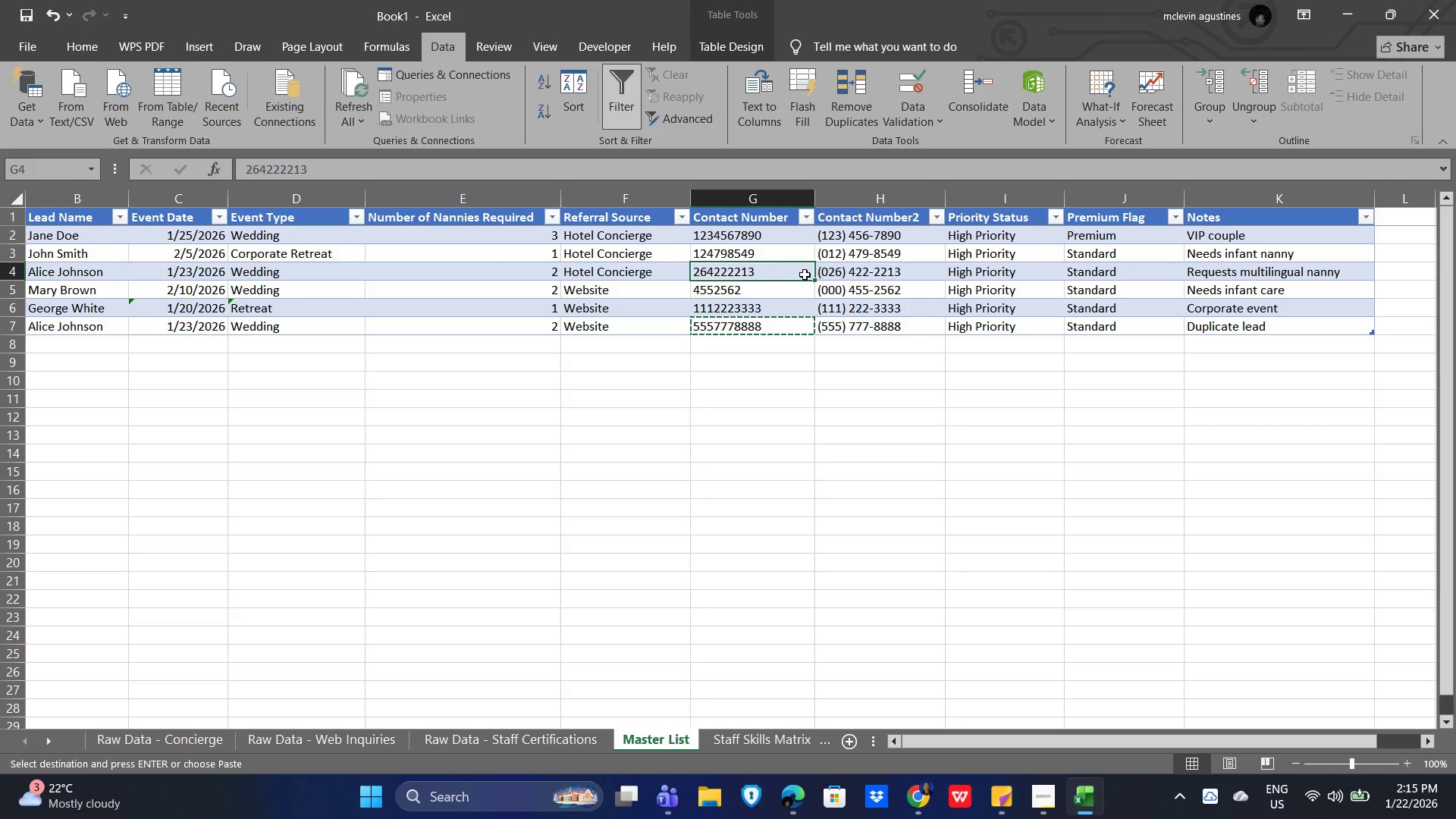 
key(Control+V)
 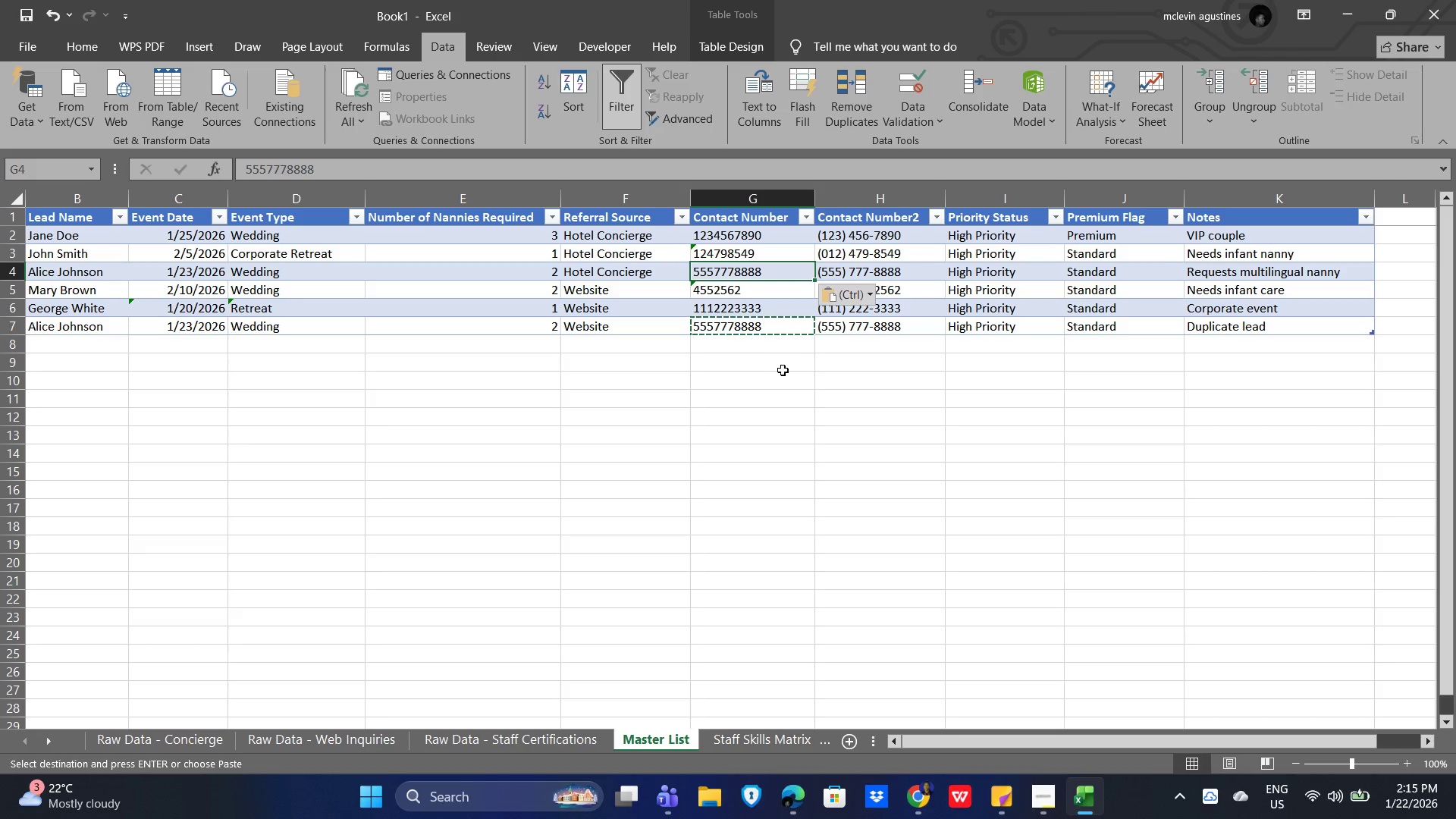 
left_click([780, 376])
 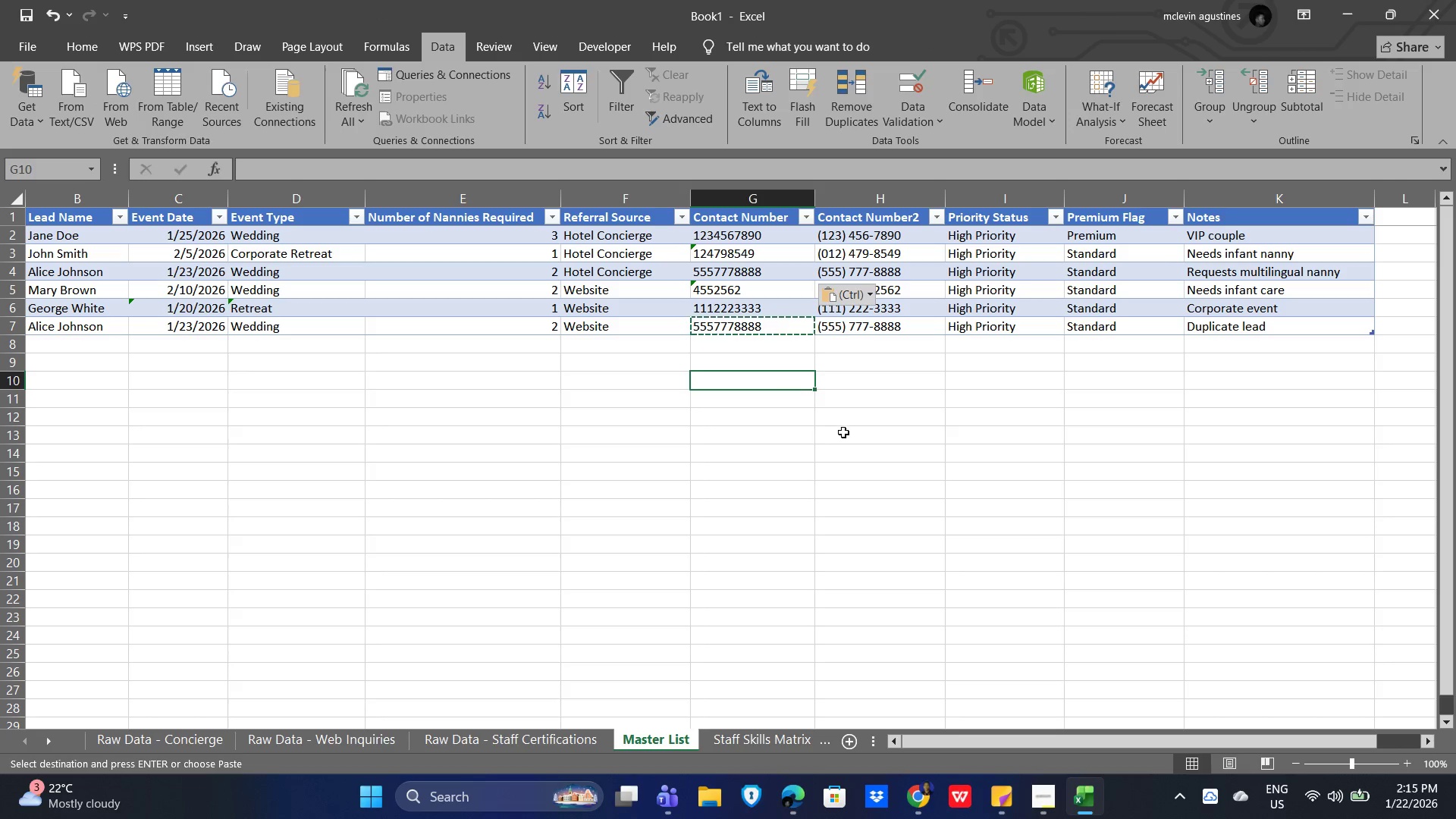 
left_click([1223, 384])
 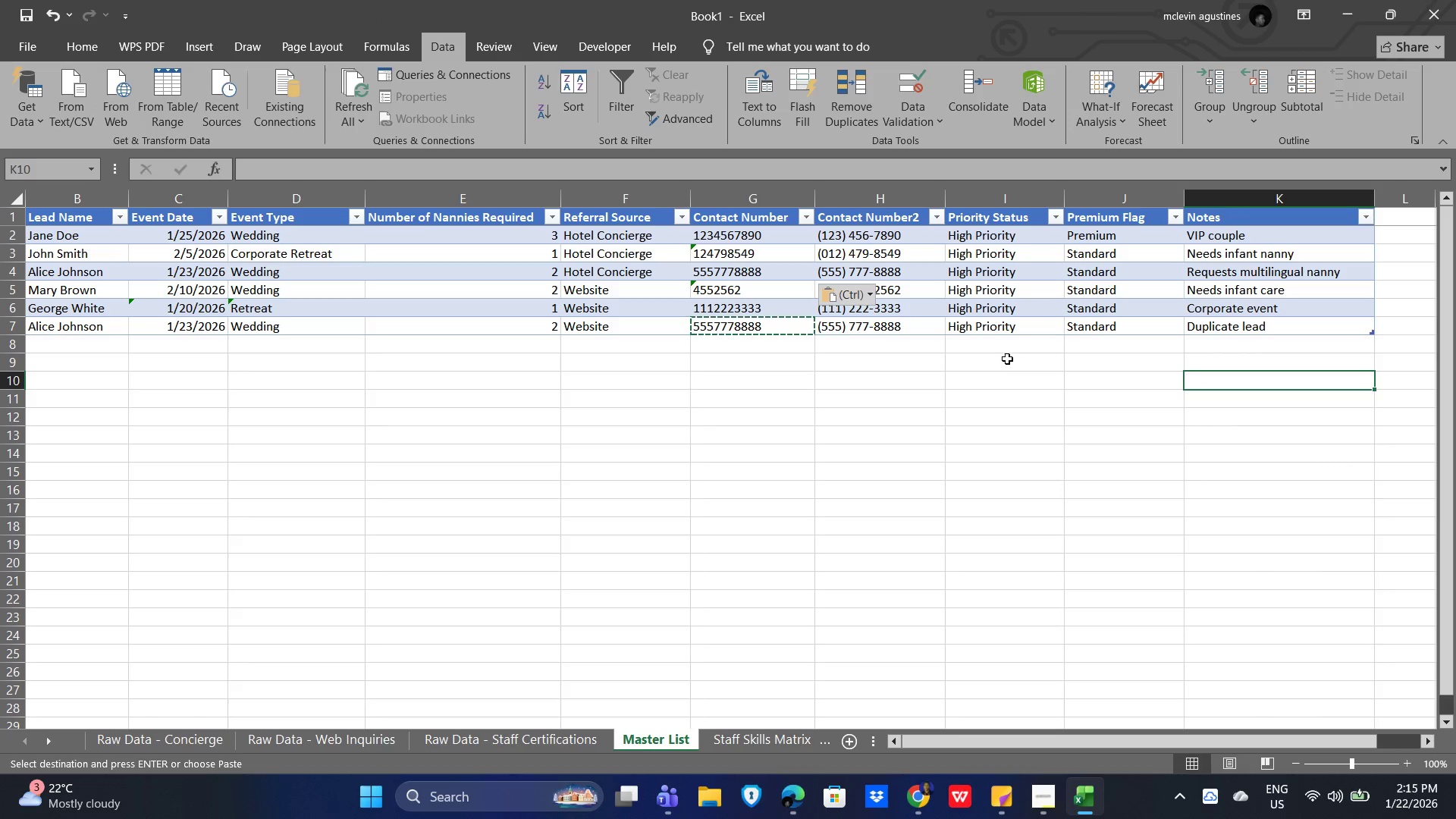 
left_click([1112, 322])
 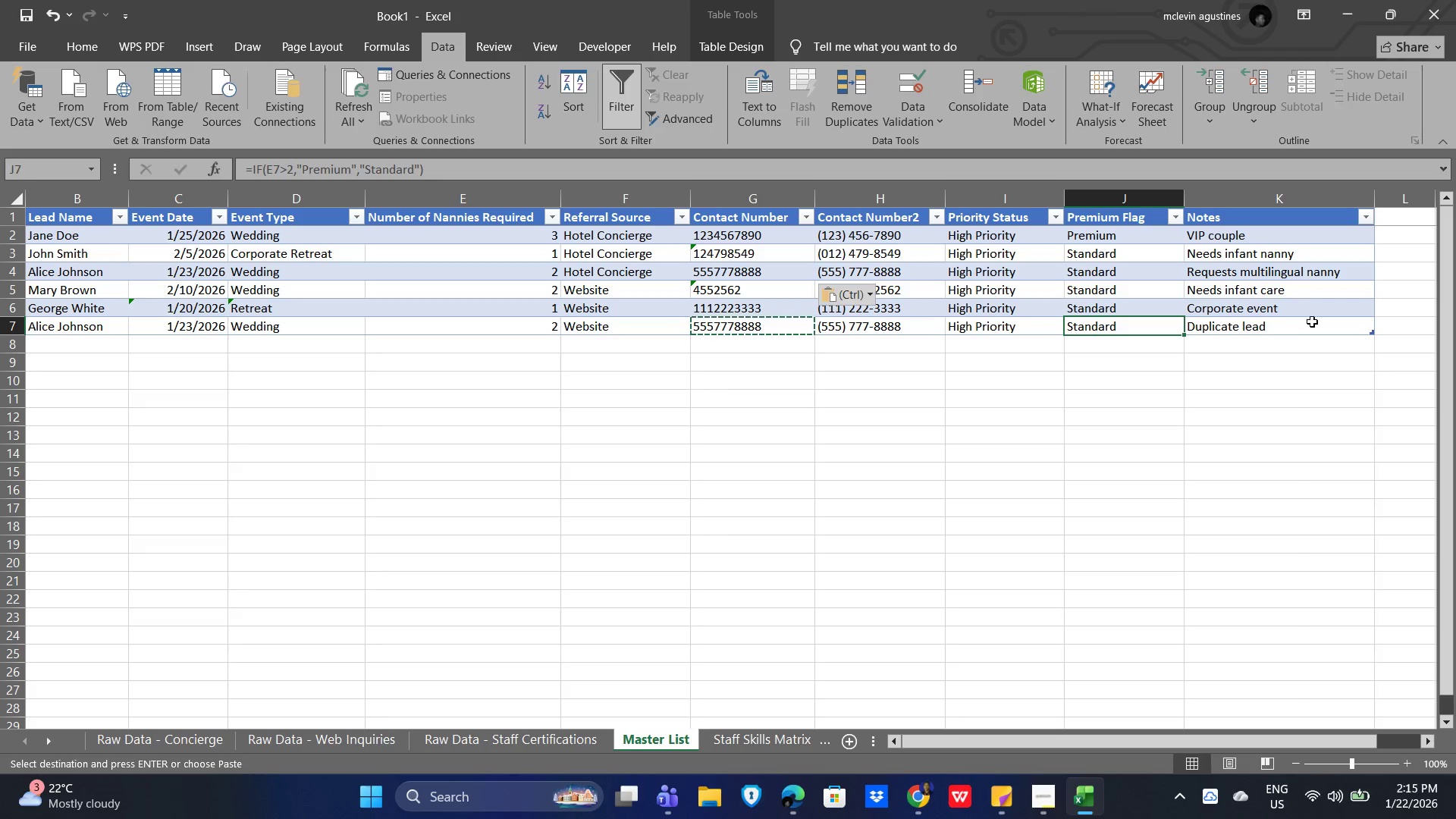 
left_click_drag(start_coordinate=[1329, 325], to_coordinate=[52, 234])
 